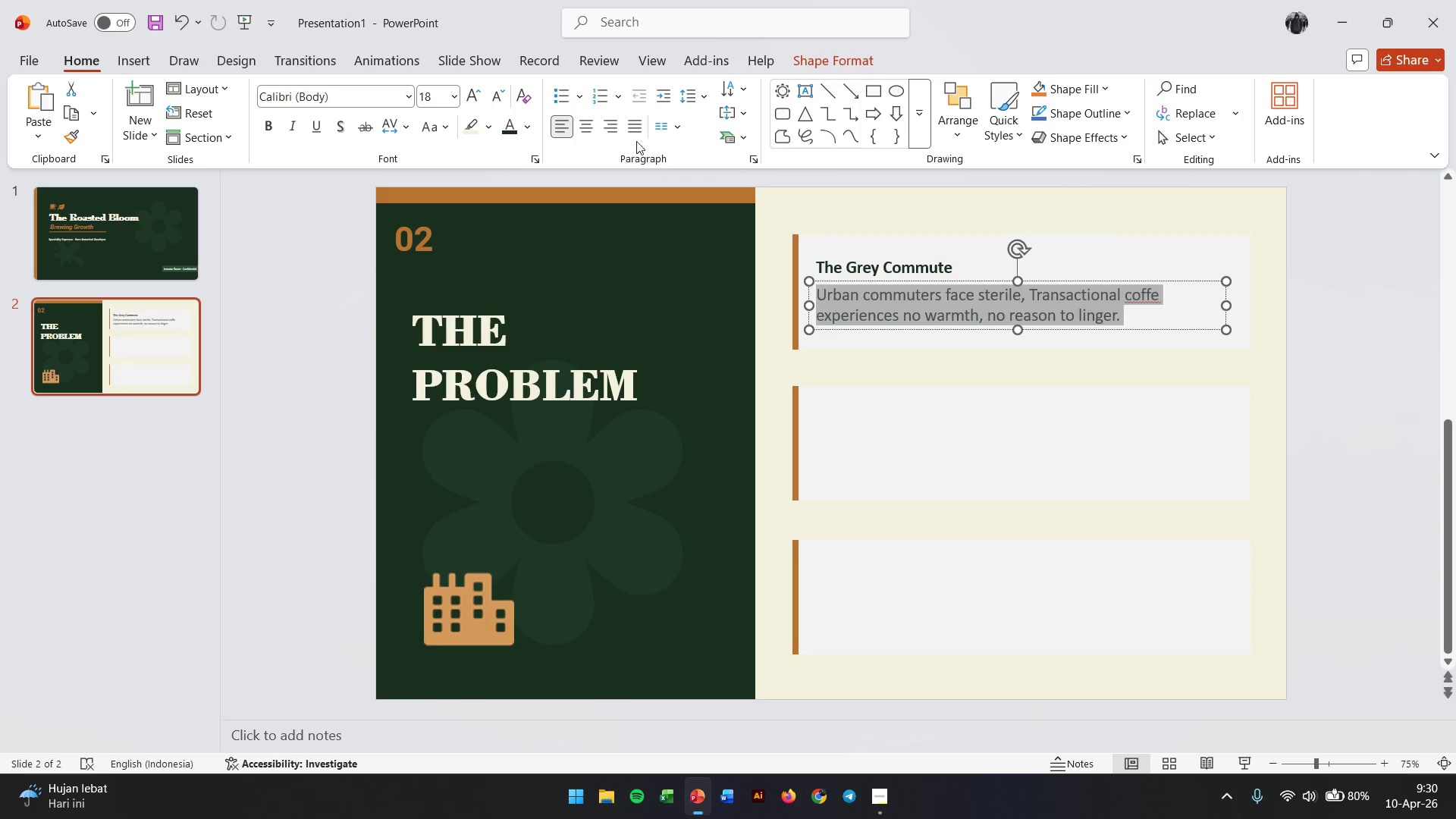 
left_click([635, 136])
 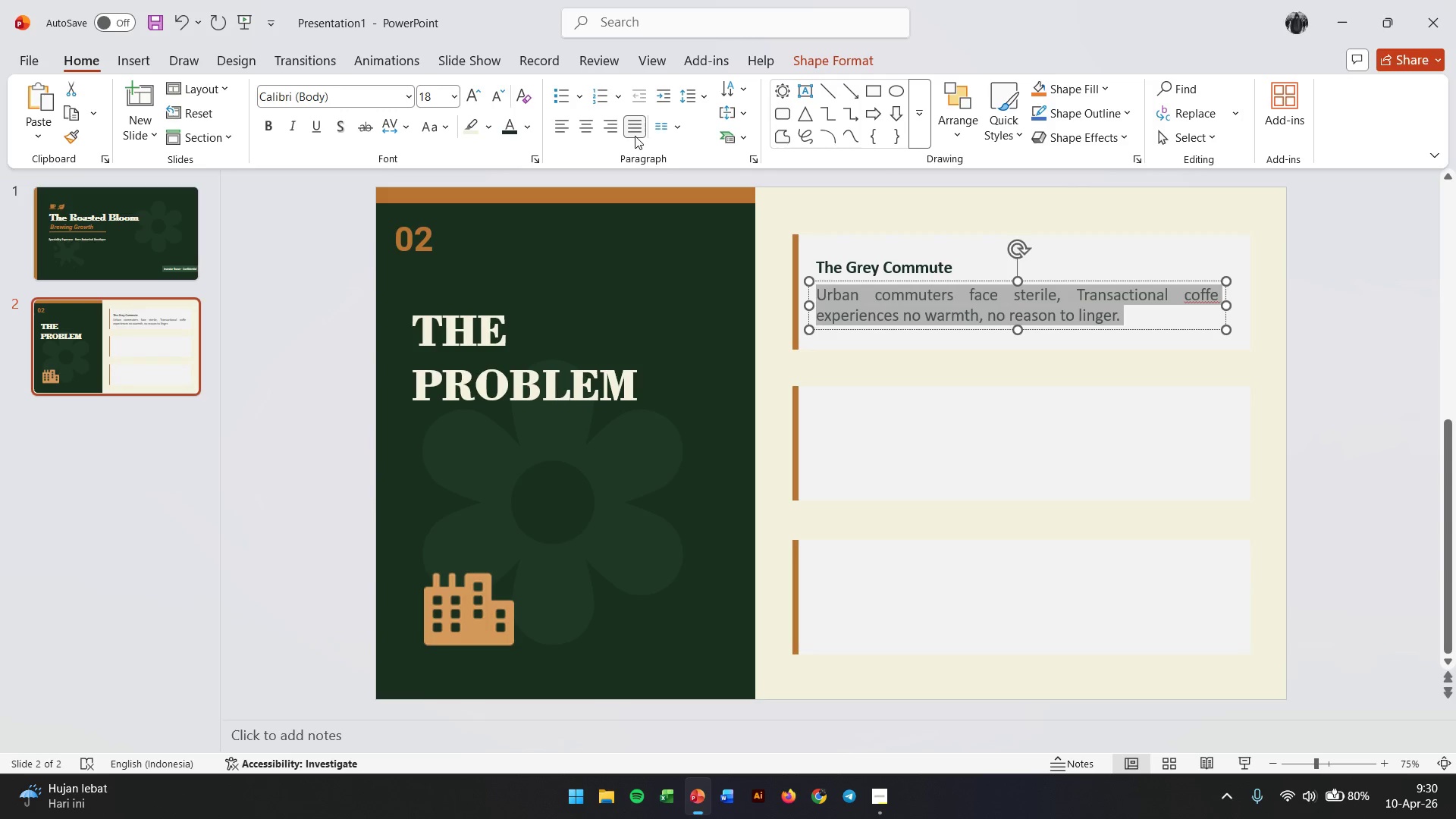 
left_click([635, 136])
 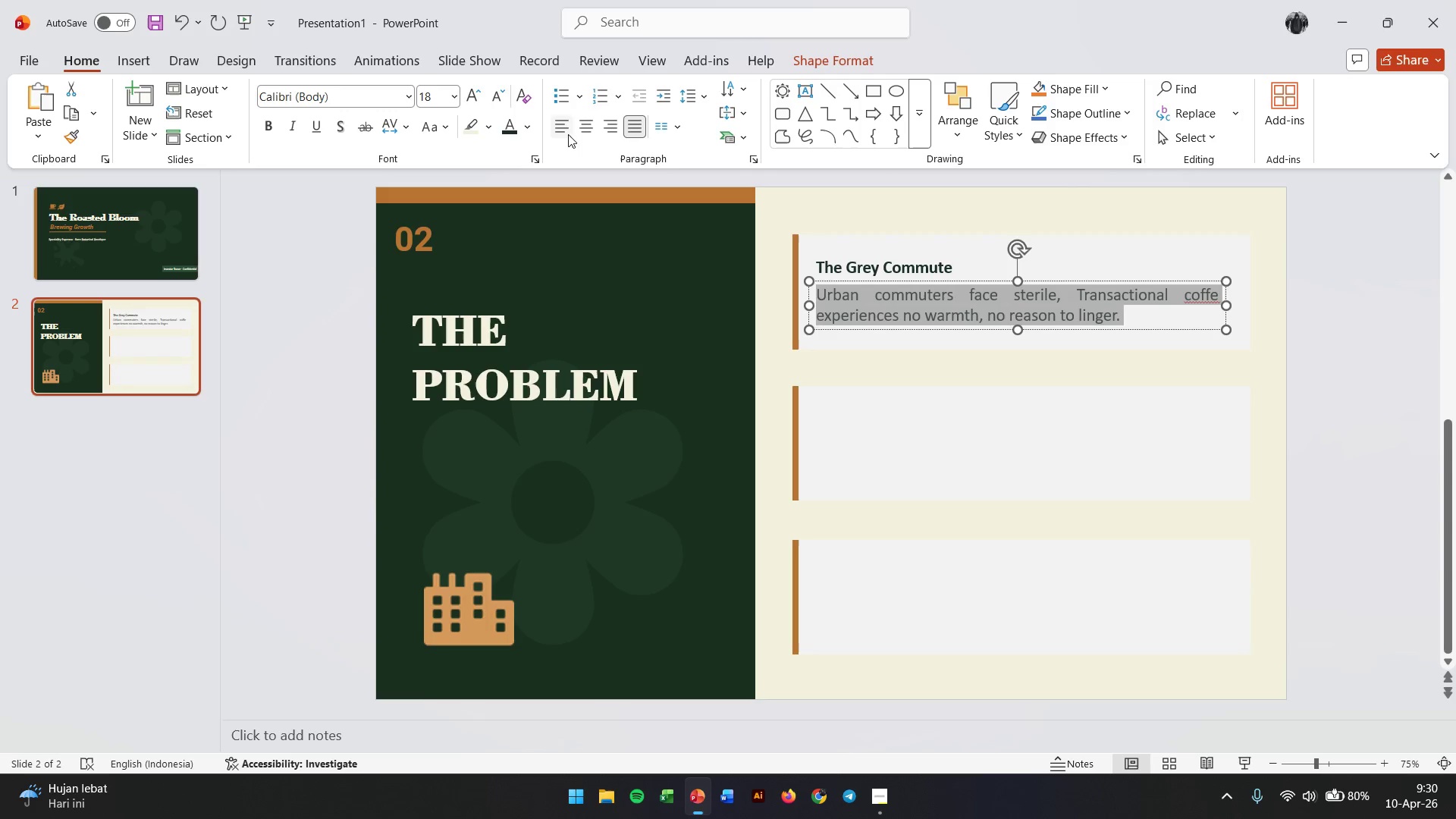 
left_click([566, 133])
 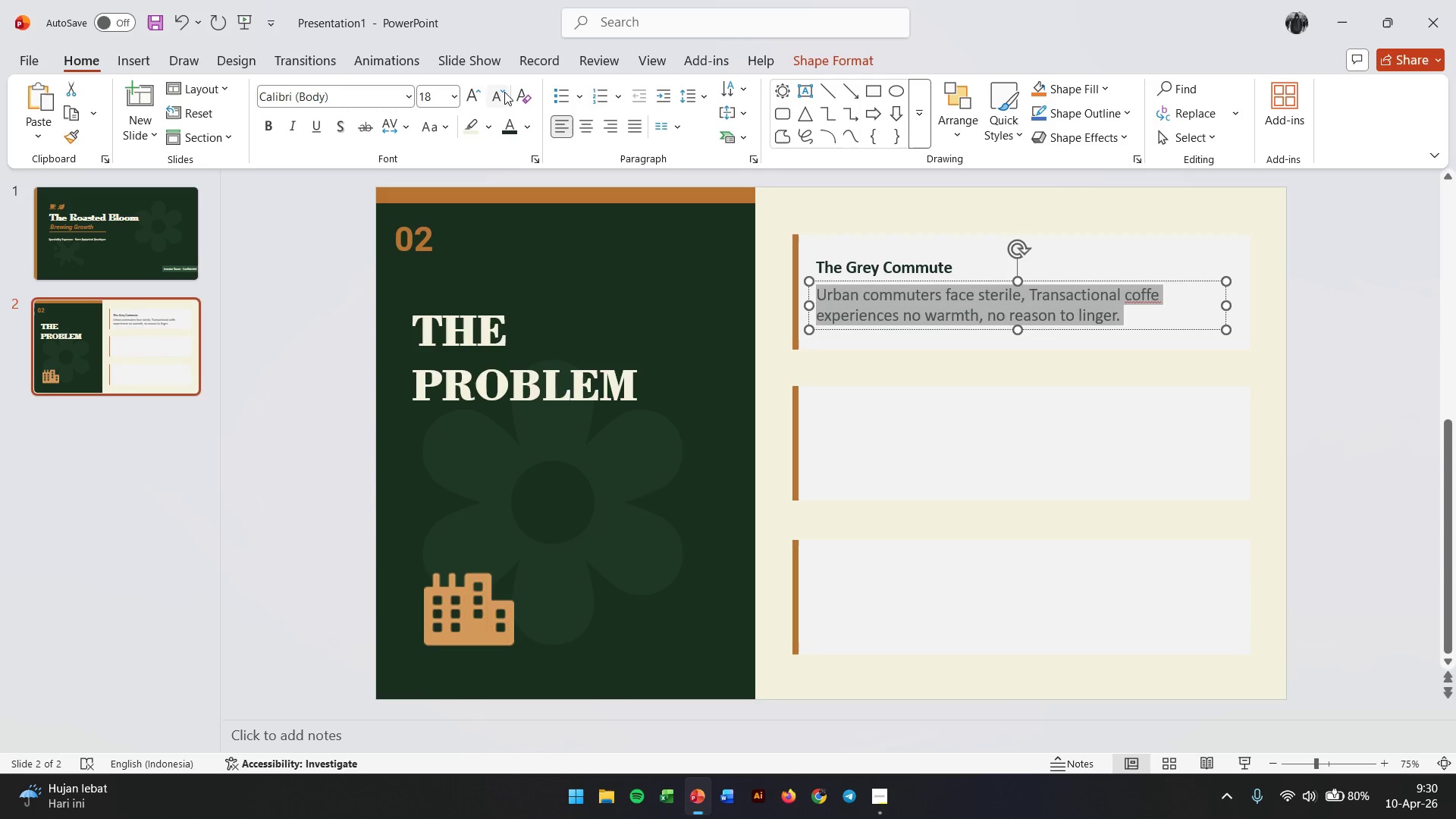 
left_click([482, 95])
 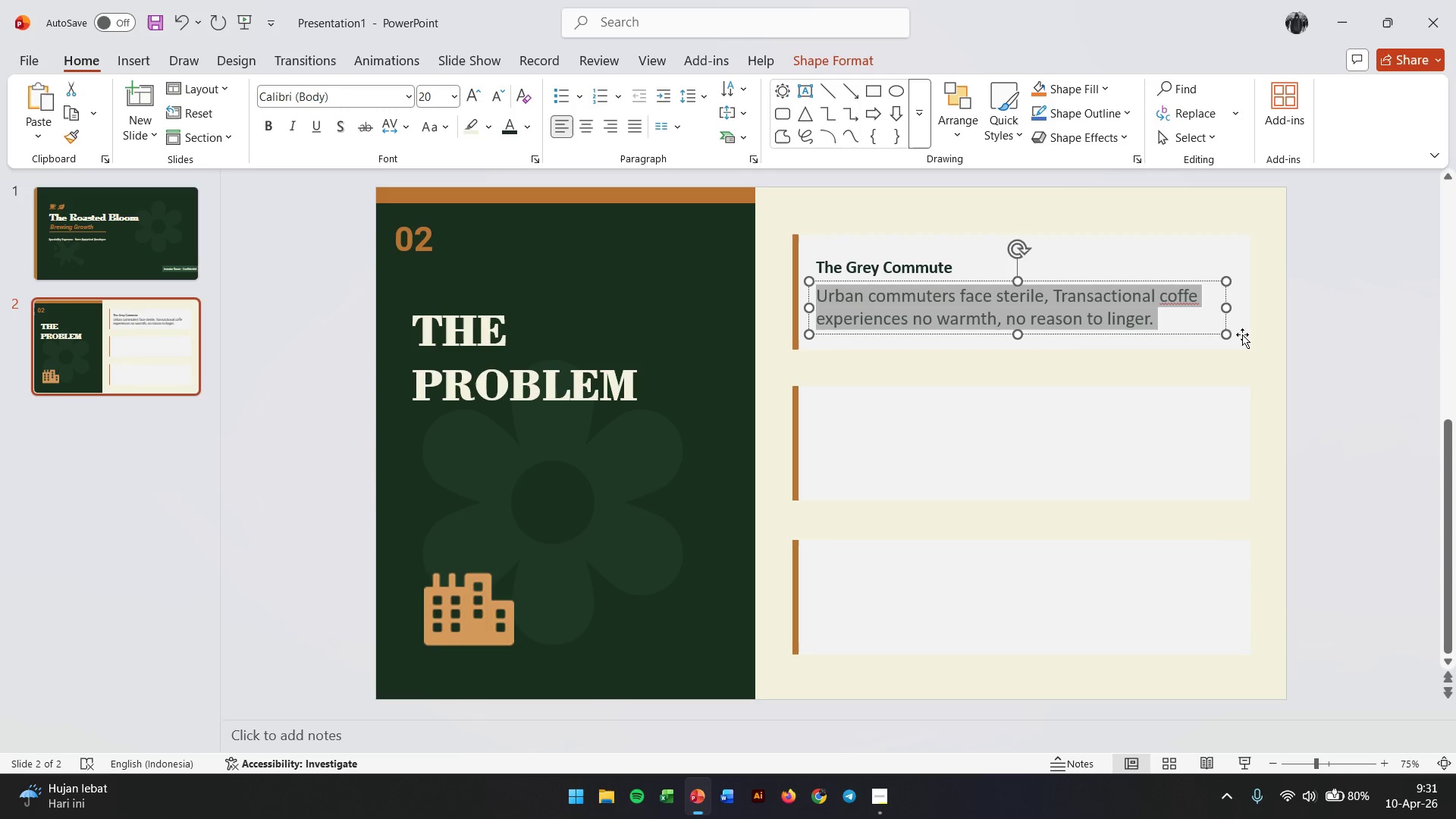 
left_click([898, 264])
 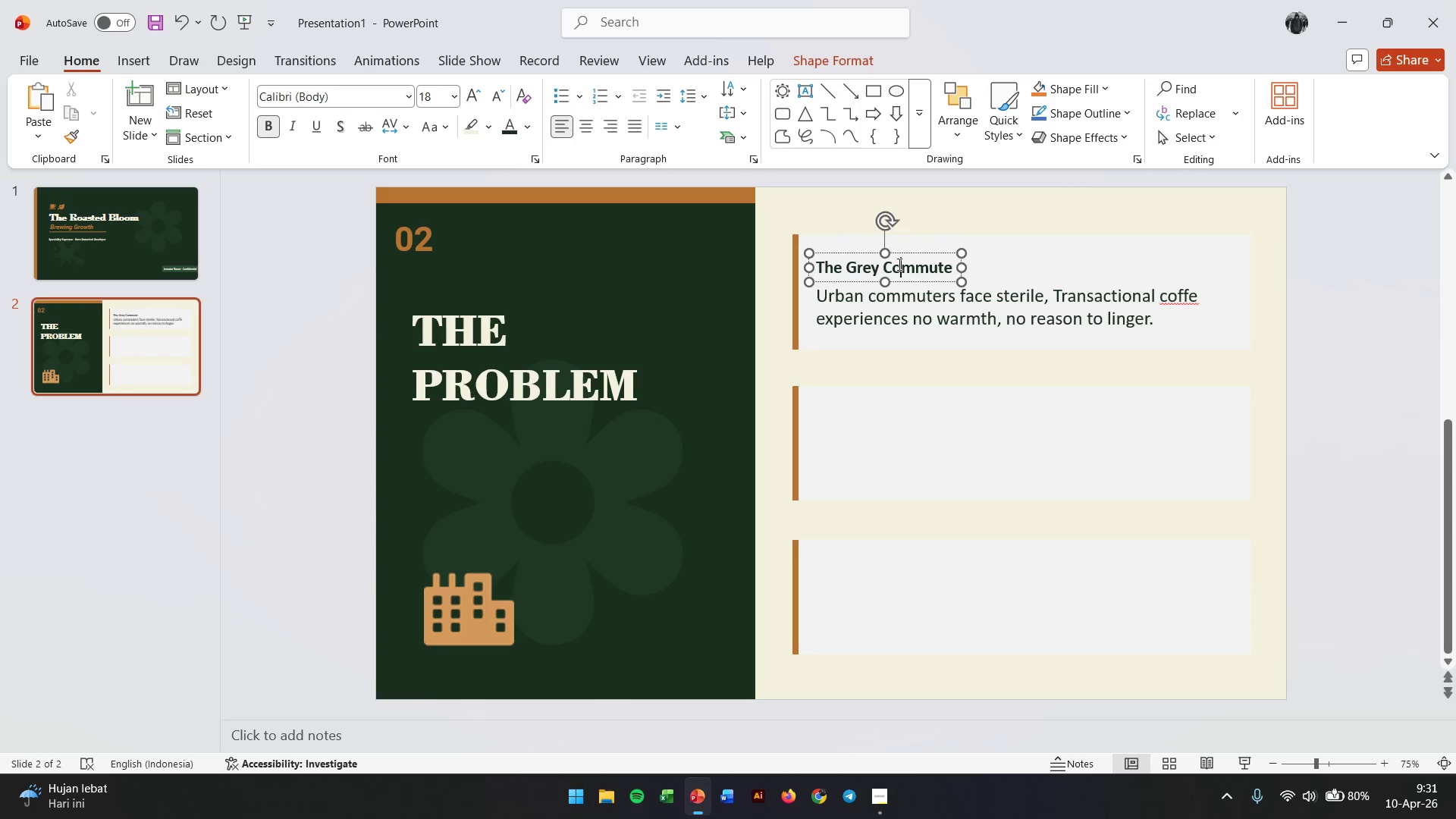 
double_click([898, 264])
 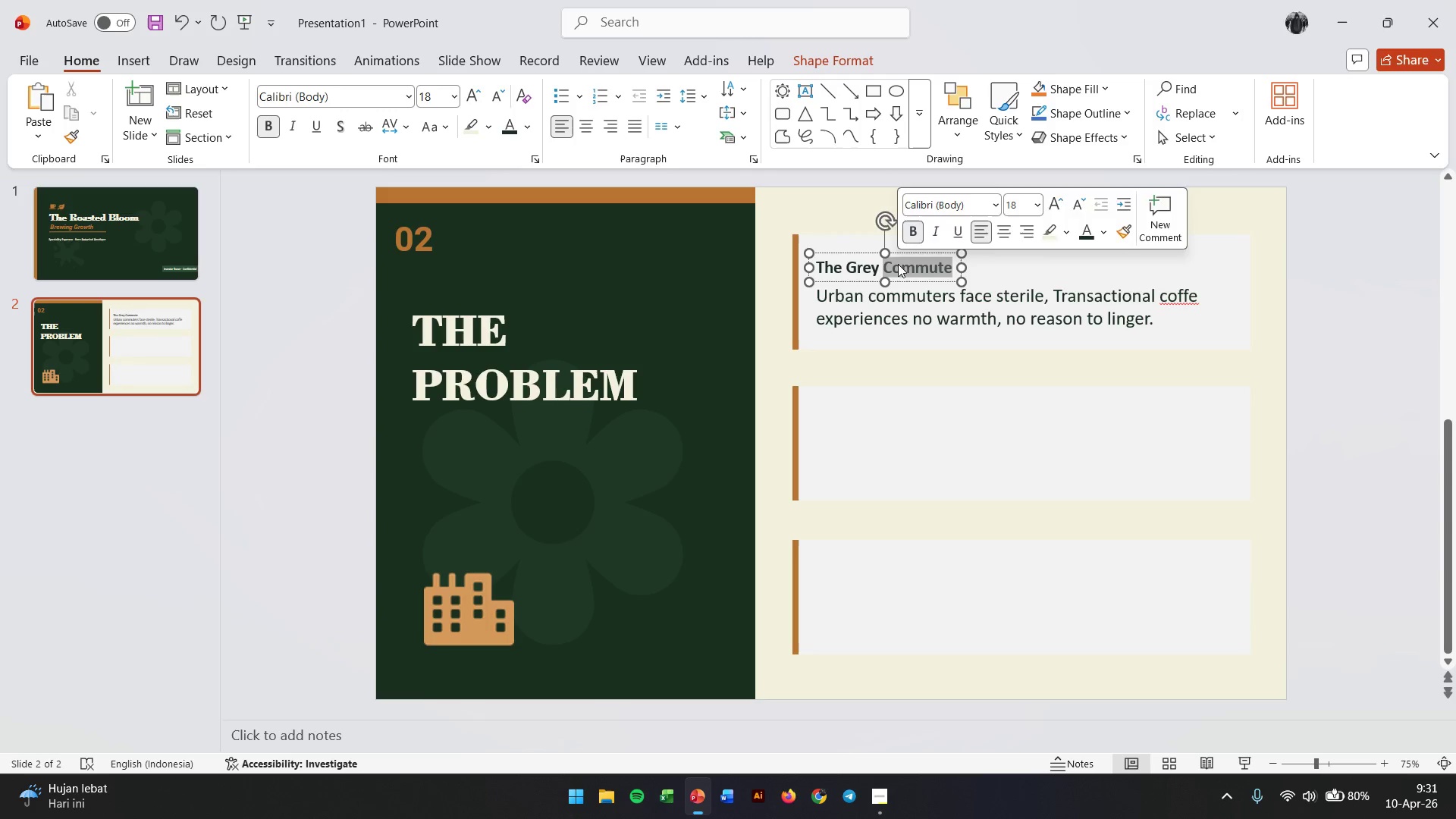 
triple_click([898, 264])
 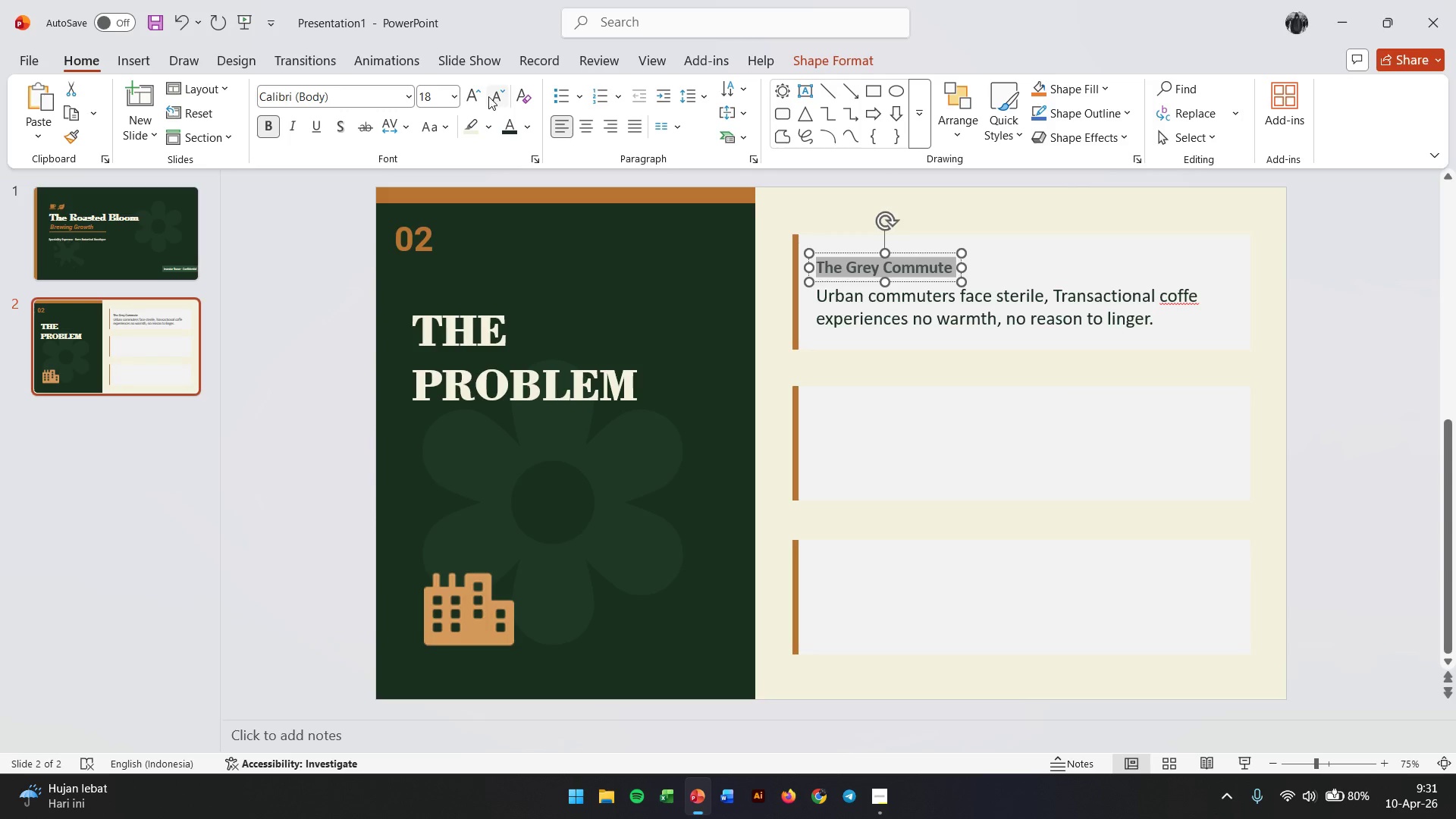 
left_click([479, 96])
 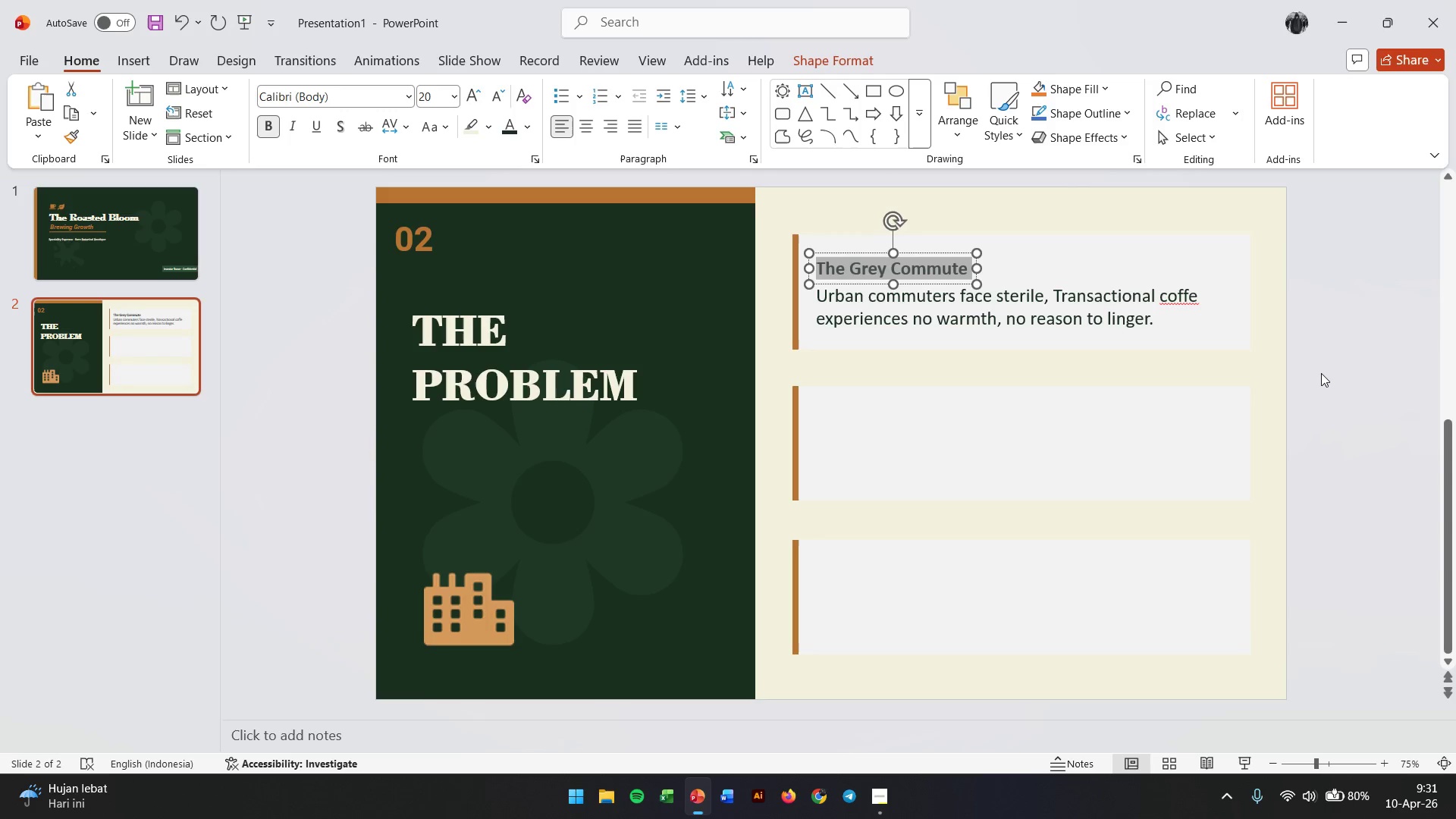 
left_click([1323, 373])
 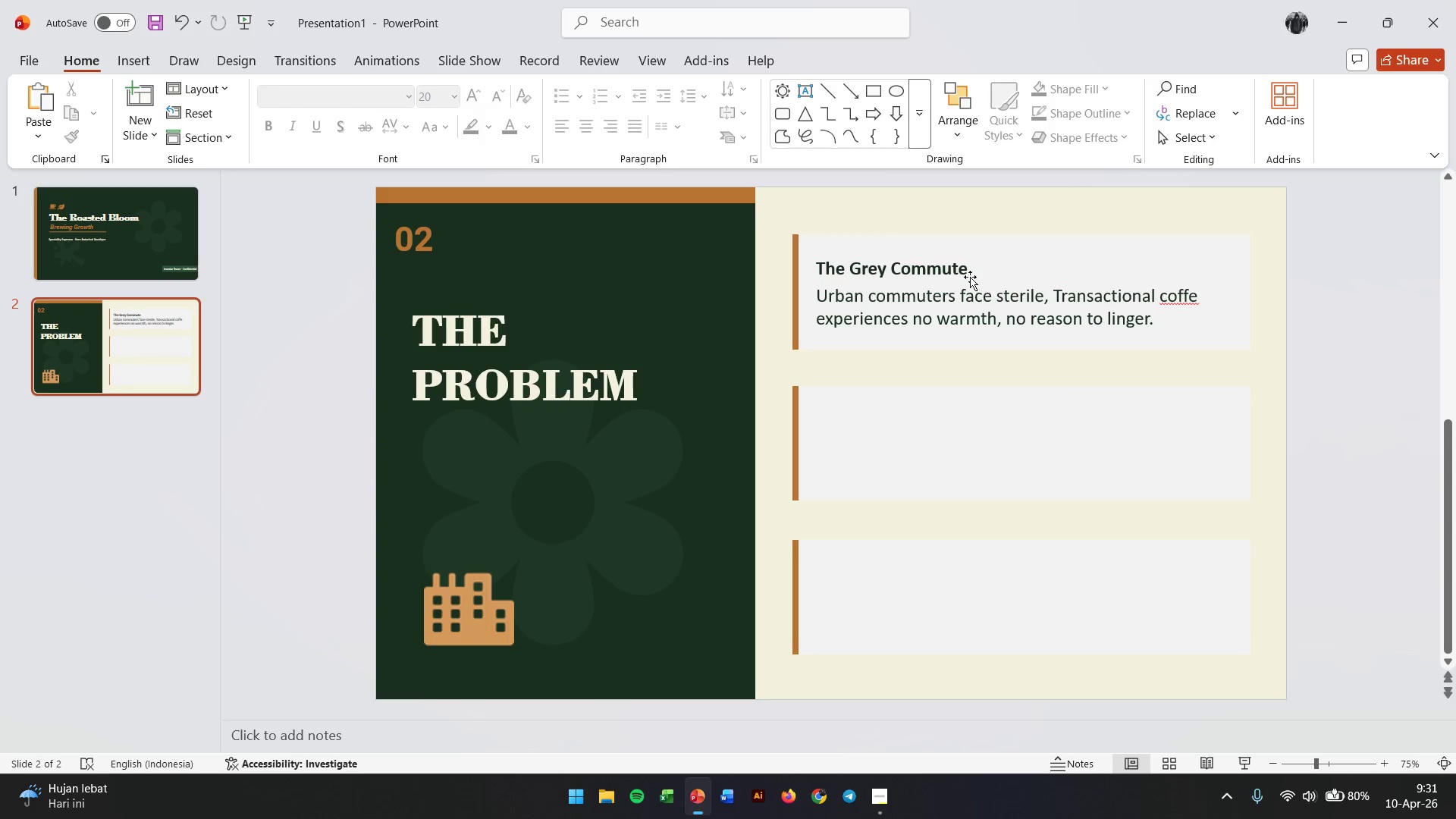 
left_click([936, 268])
 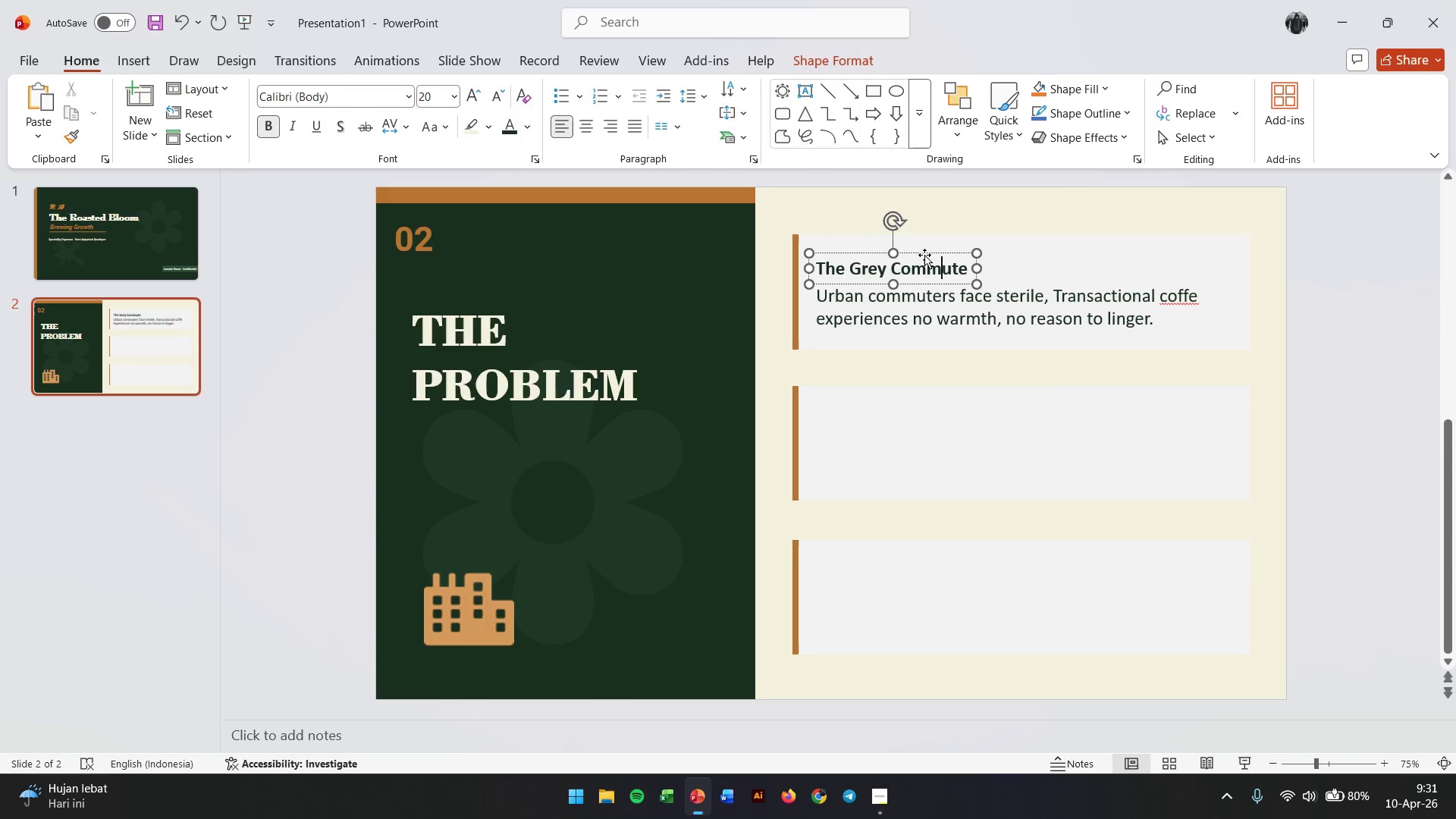 
left_click_drag(start_coordinate=[924, 255], to_coordinate=[926, 250])
 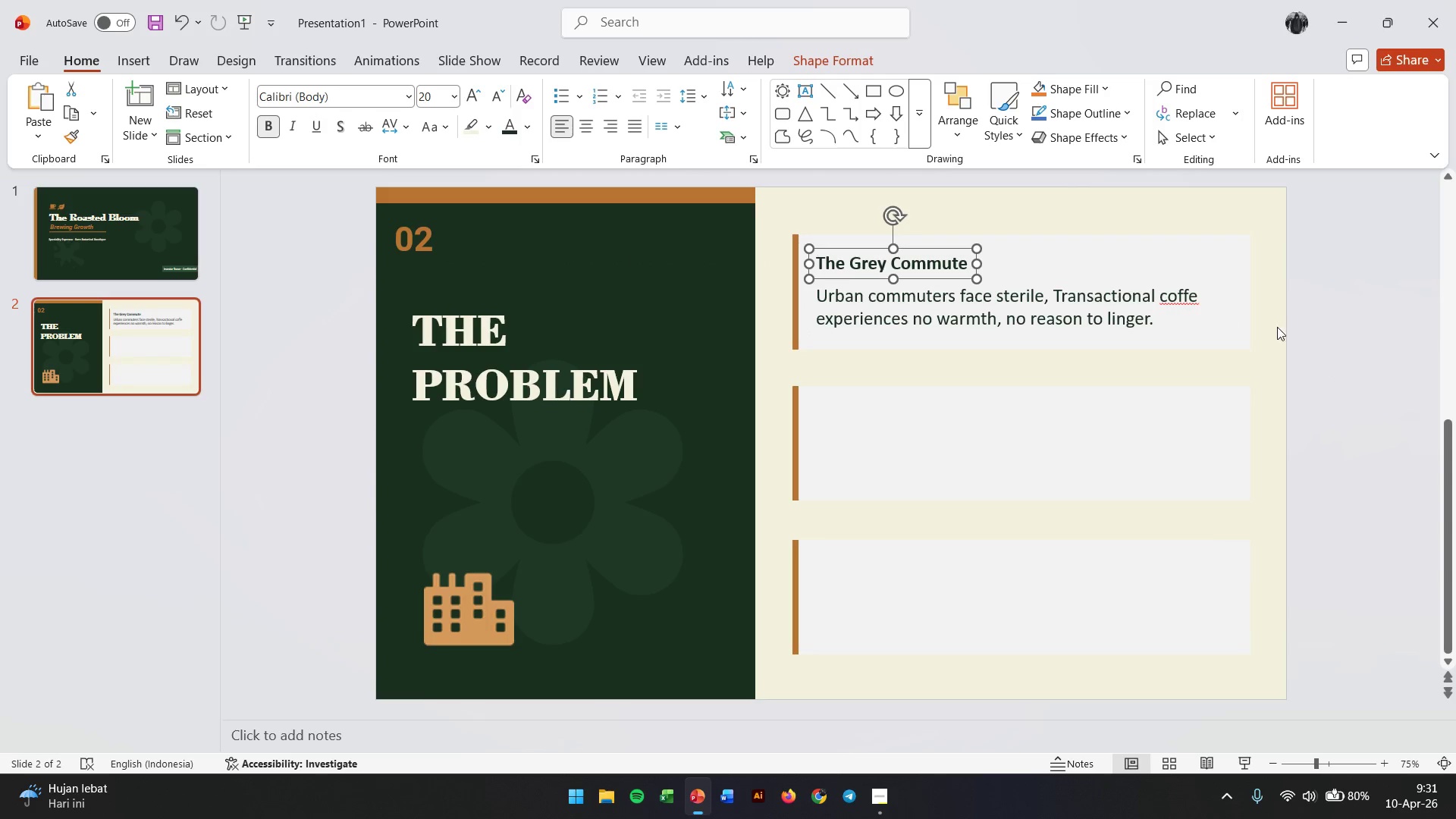 
left_click([1338, 339])
 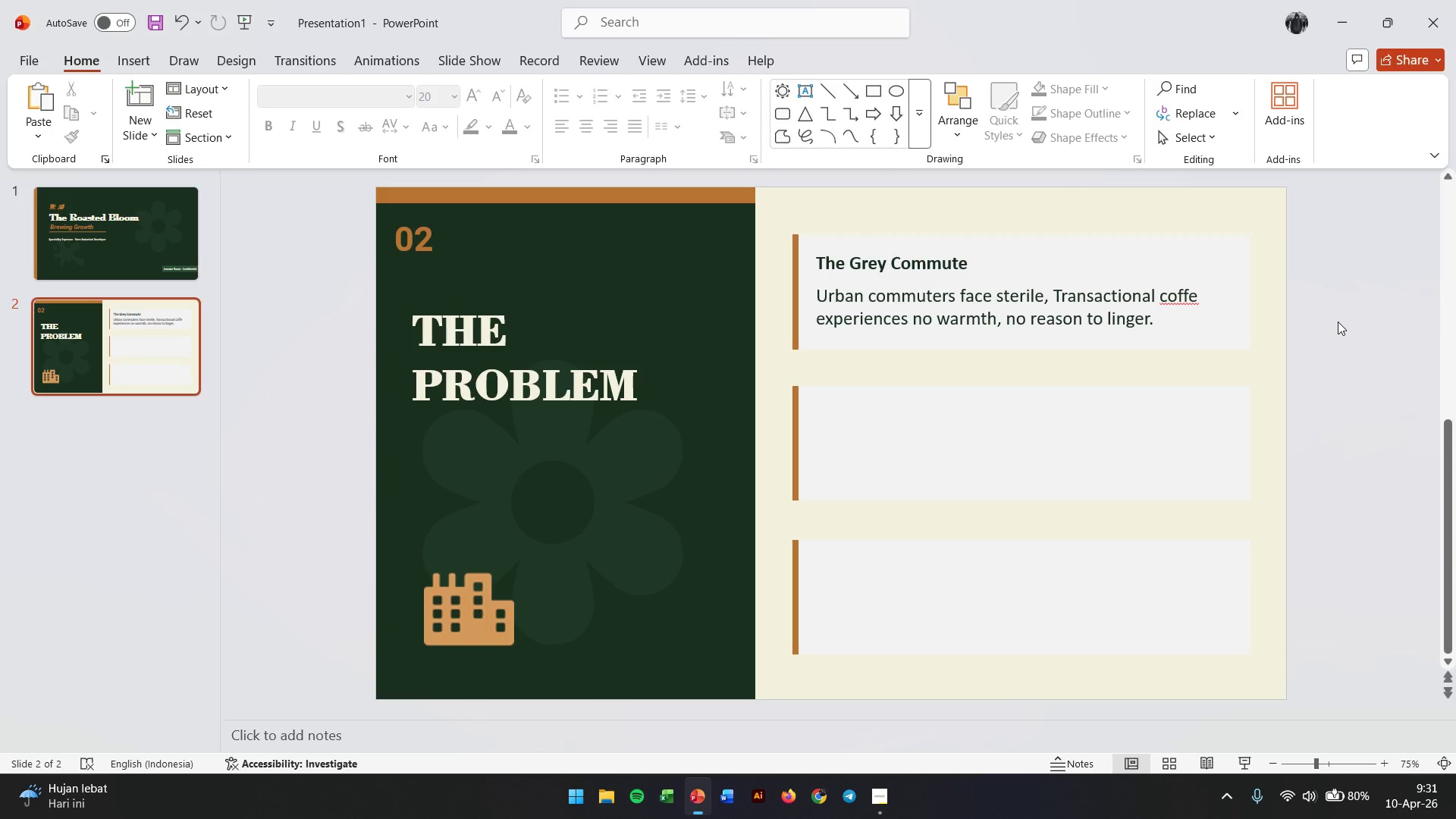 
wait(5.23)
 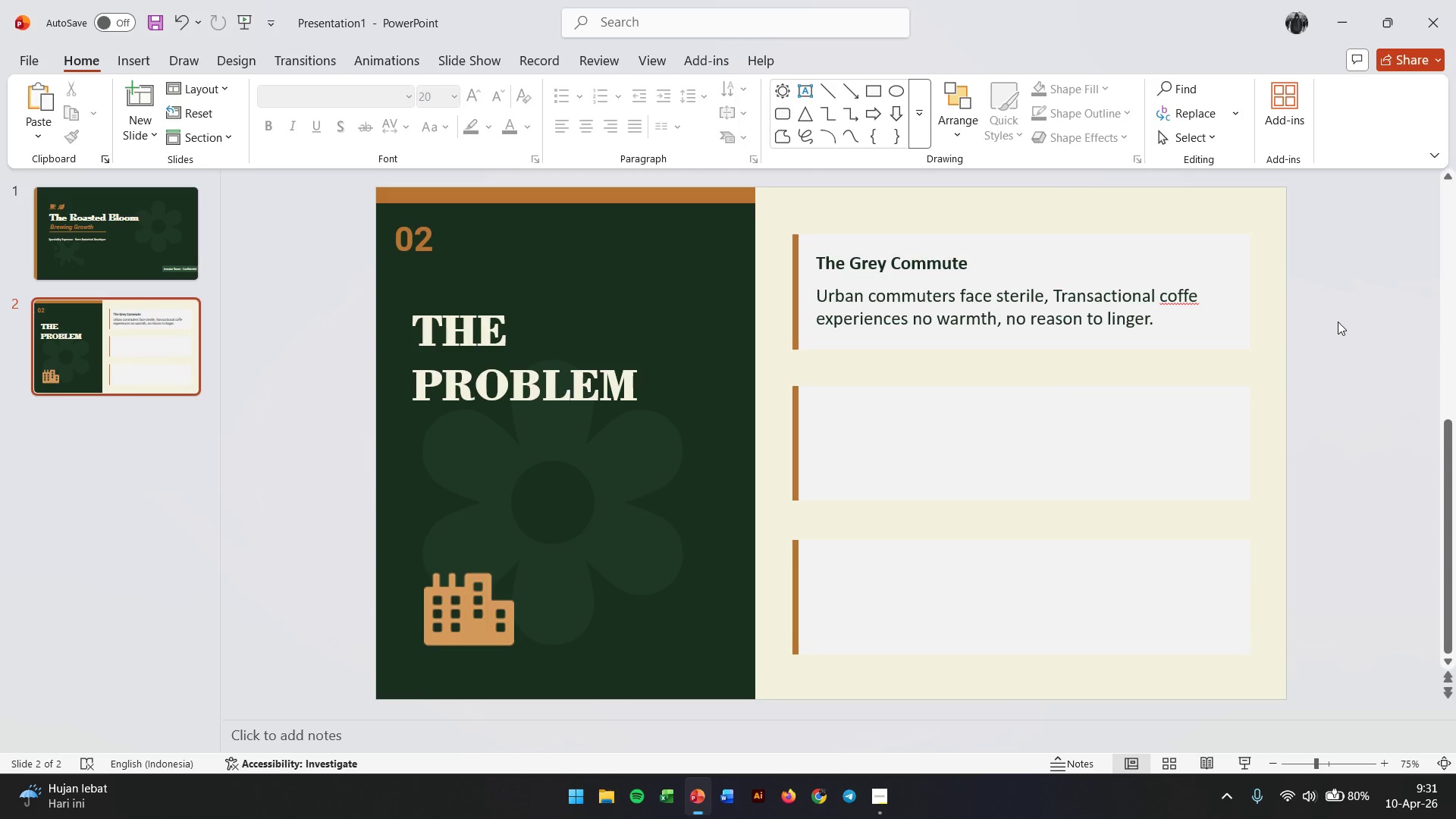 
left_click([934, 261])
 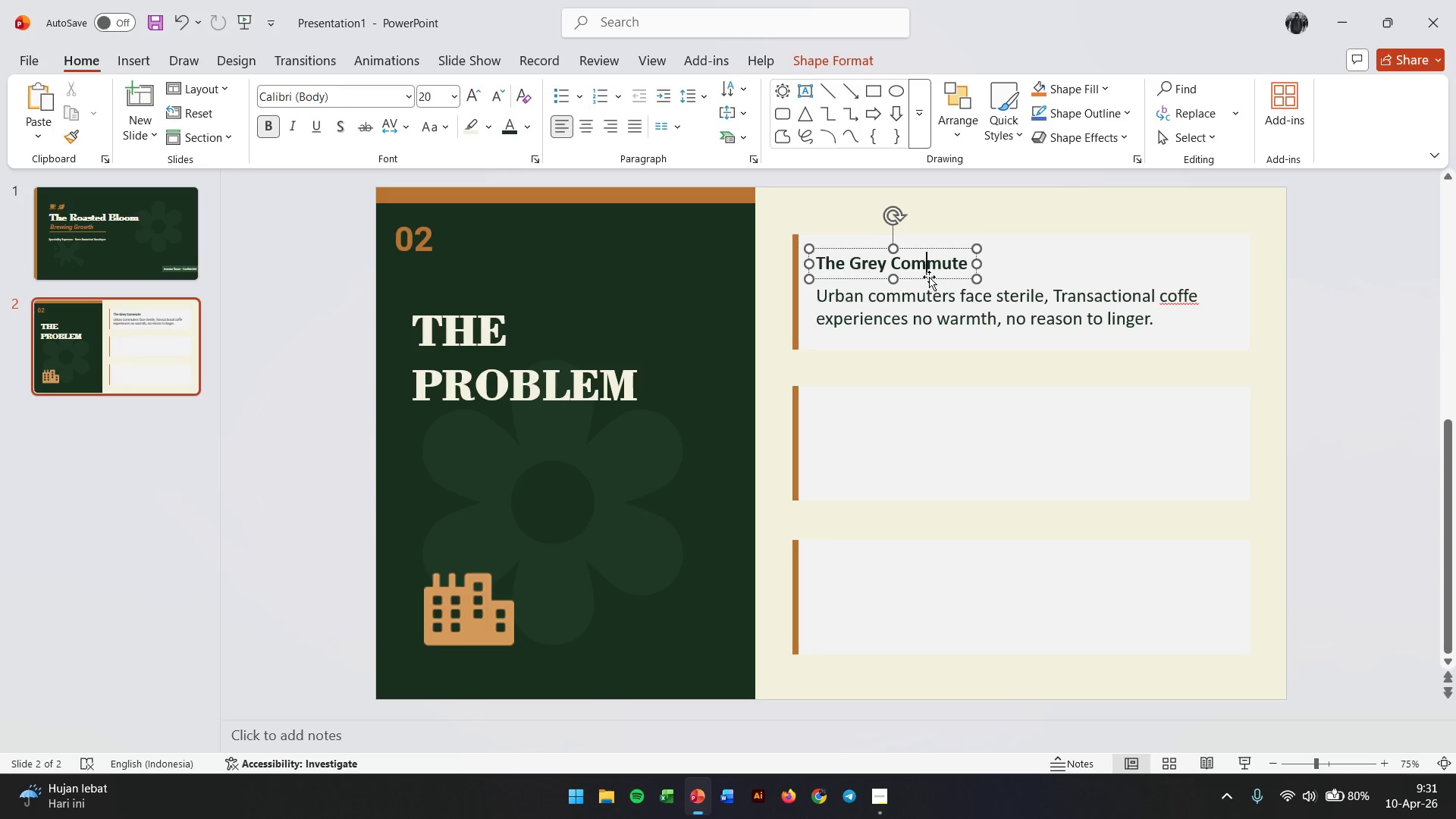 
left_click([929, 277])
 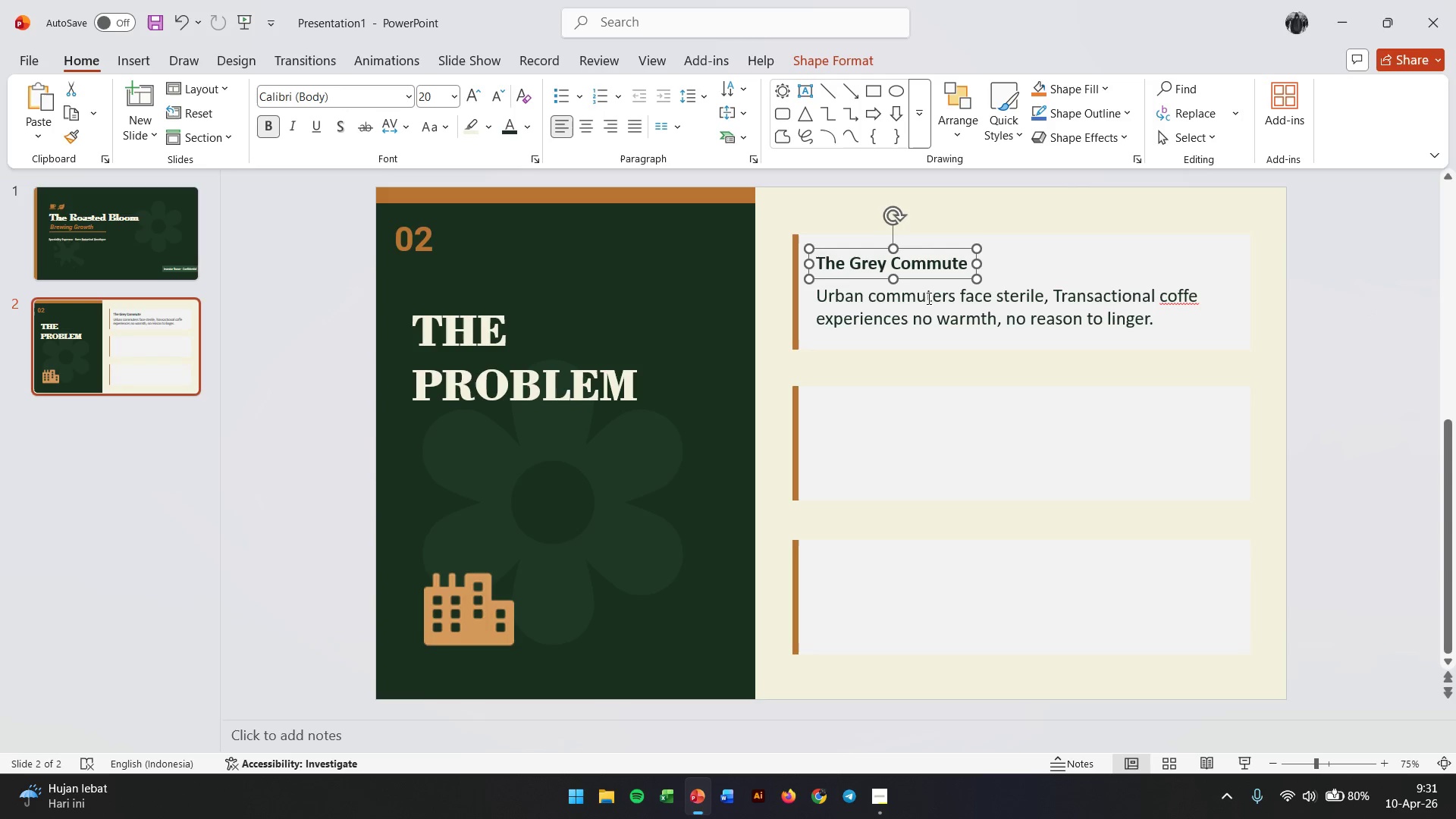 
hold_key(key=ShiftLeft, duration=1.08)
left_click([927, 303])
 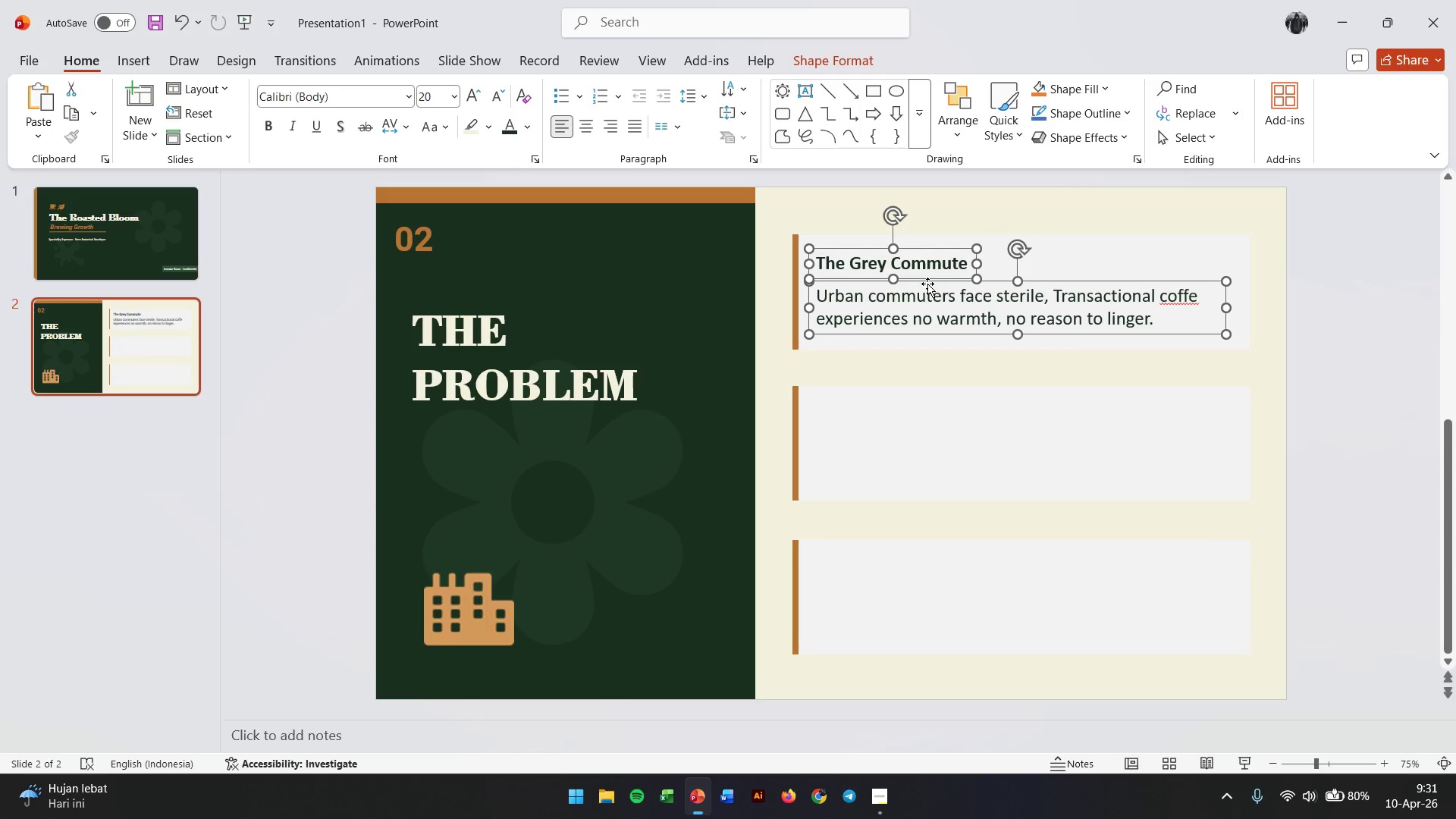 
hold_key(key=ControlLeft, duration=3.94)
left_click_drag(start_coordinate=[927, 282], to_coordinate=[918, 440])
 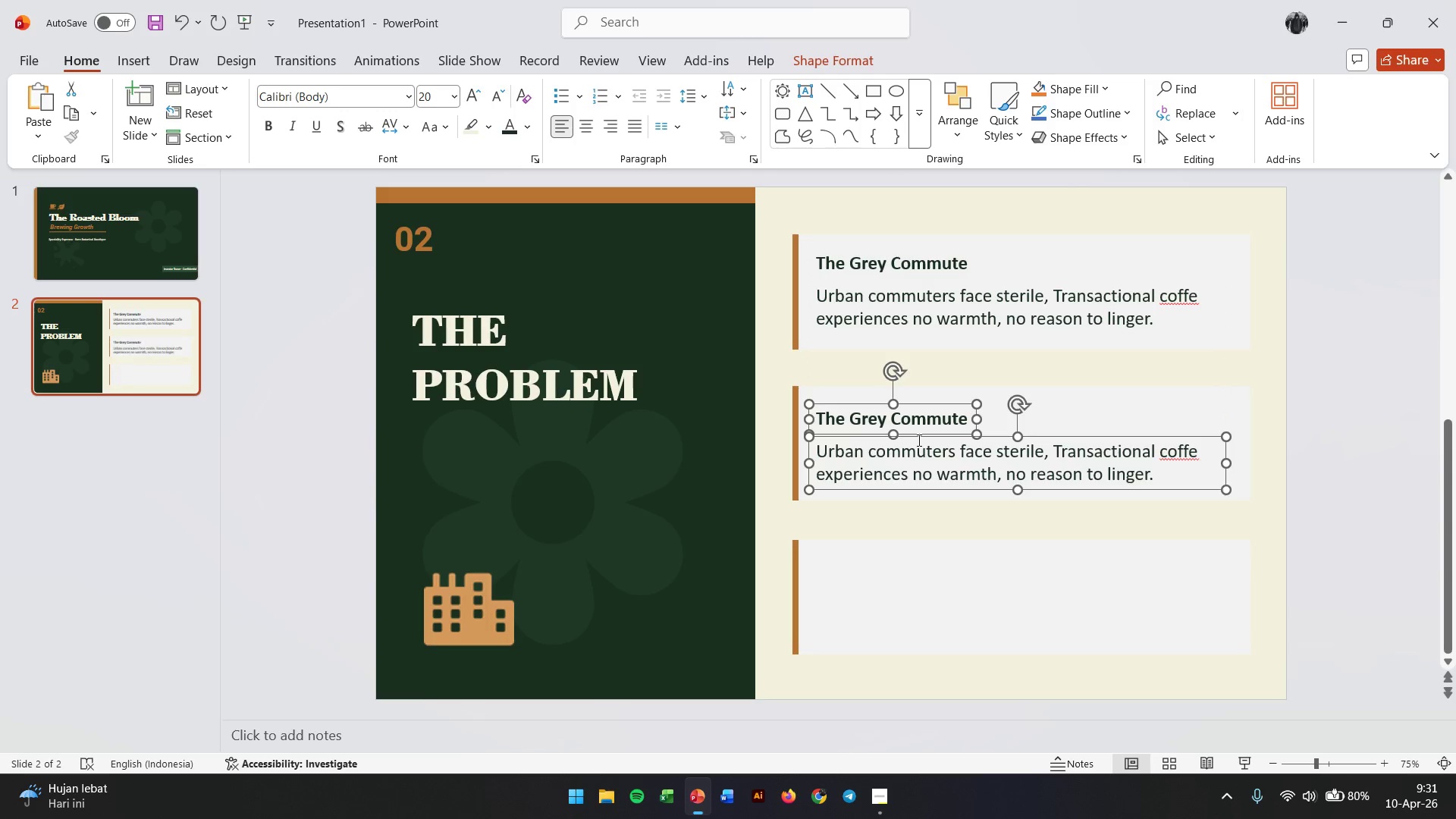 
hold_key(key=ShiftLeft, duration=3.23)
 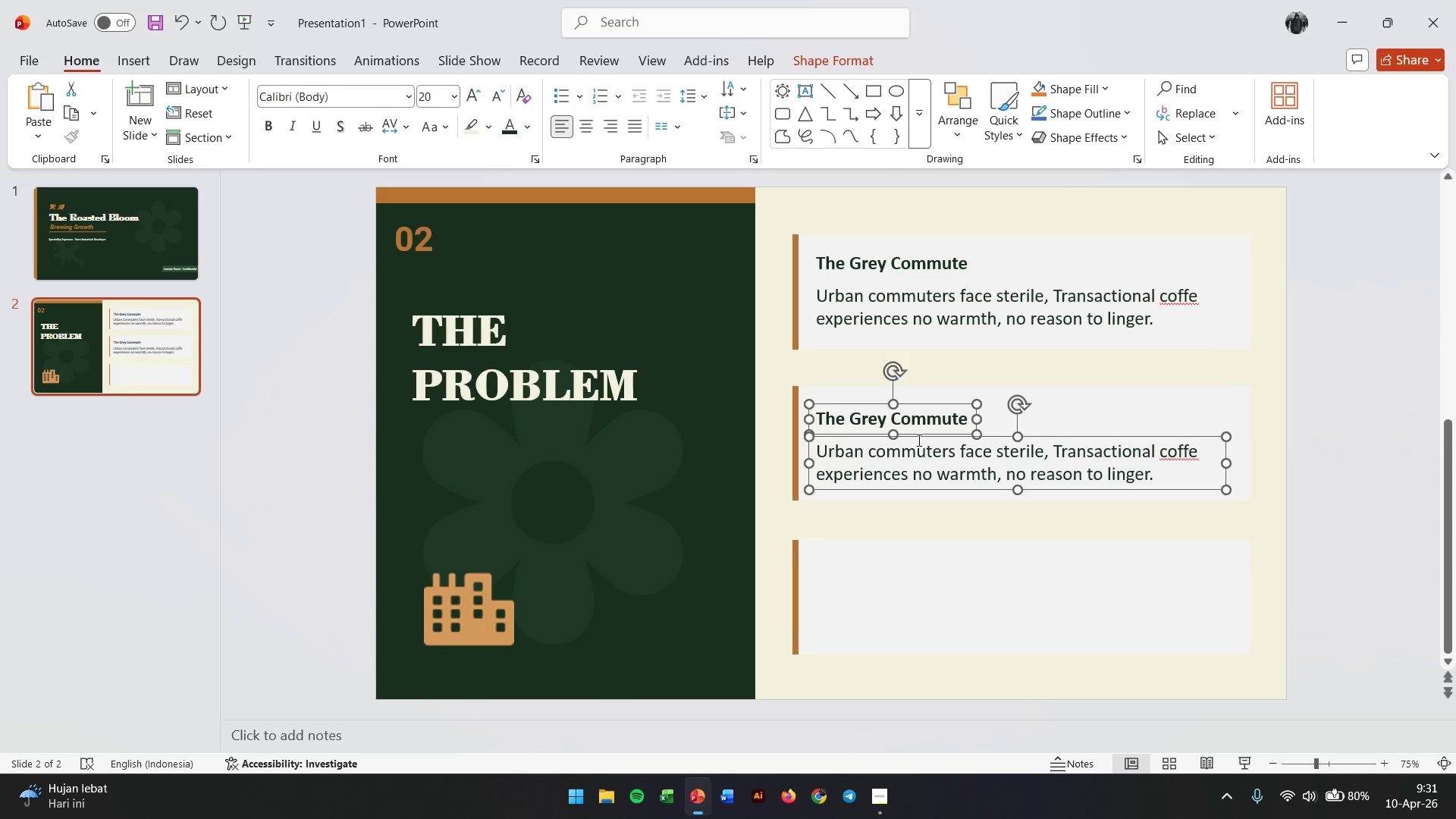 
key(ArrowUp)
 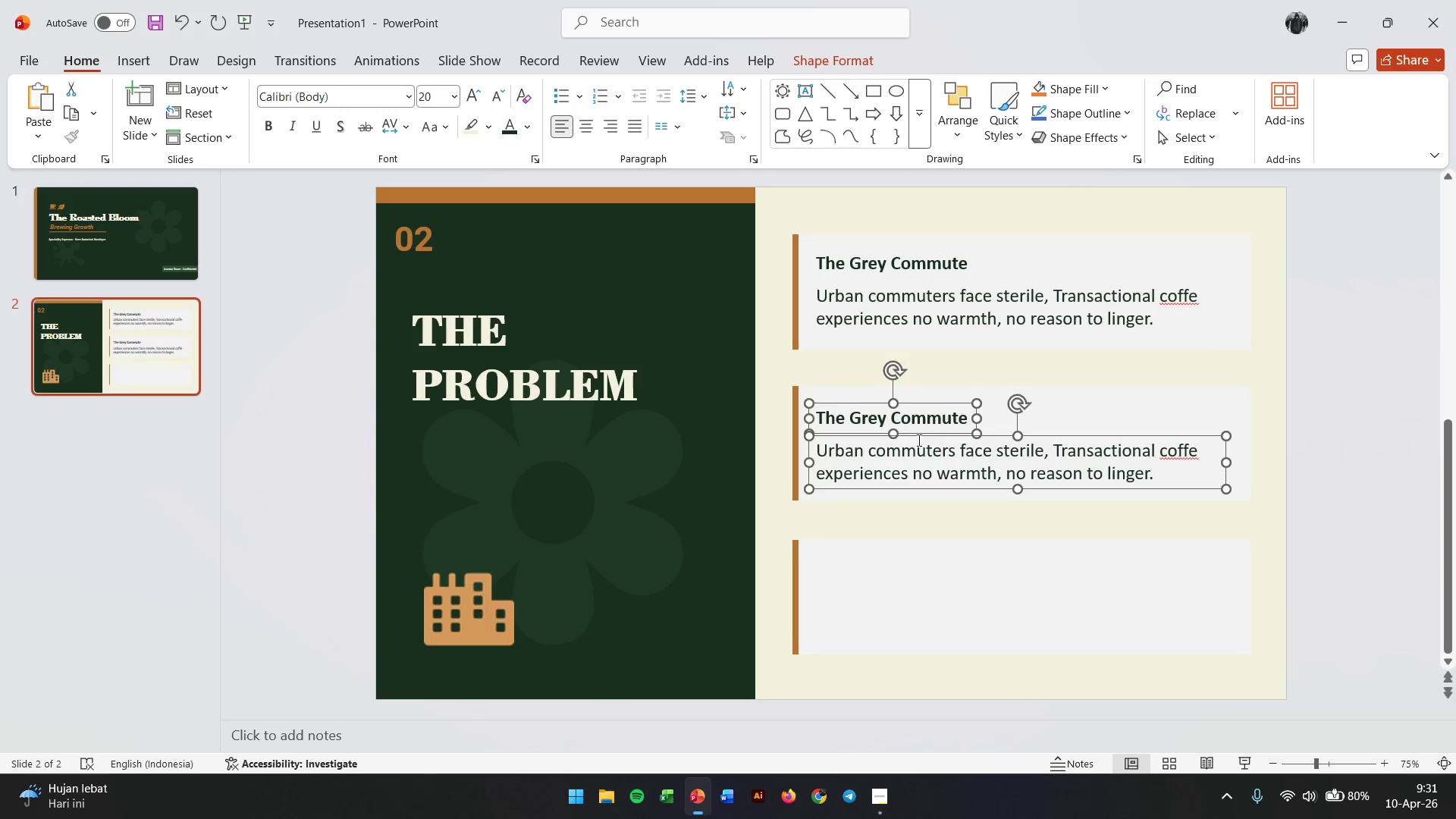 
key(ArrowUp)
 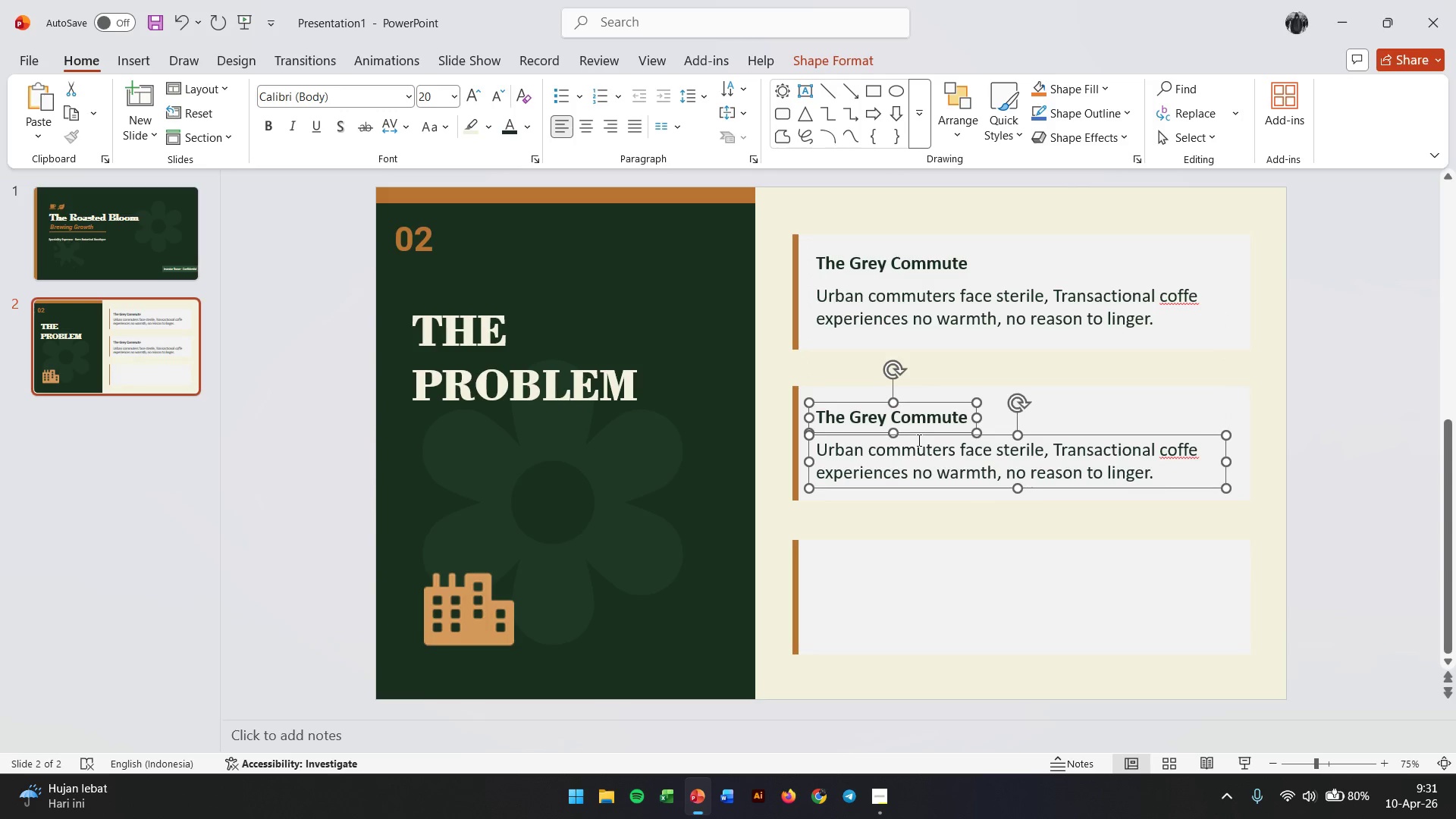 
key(ArrowUp)
 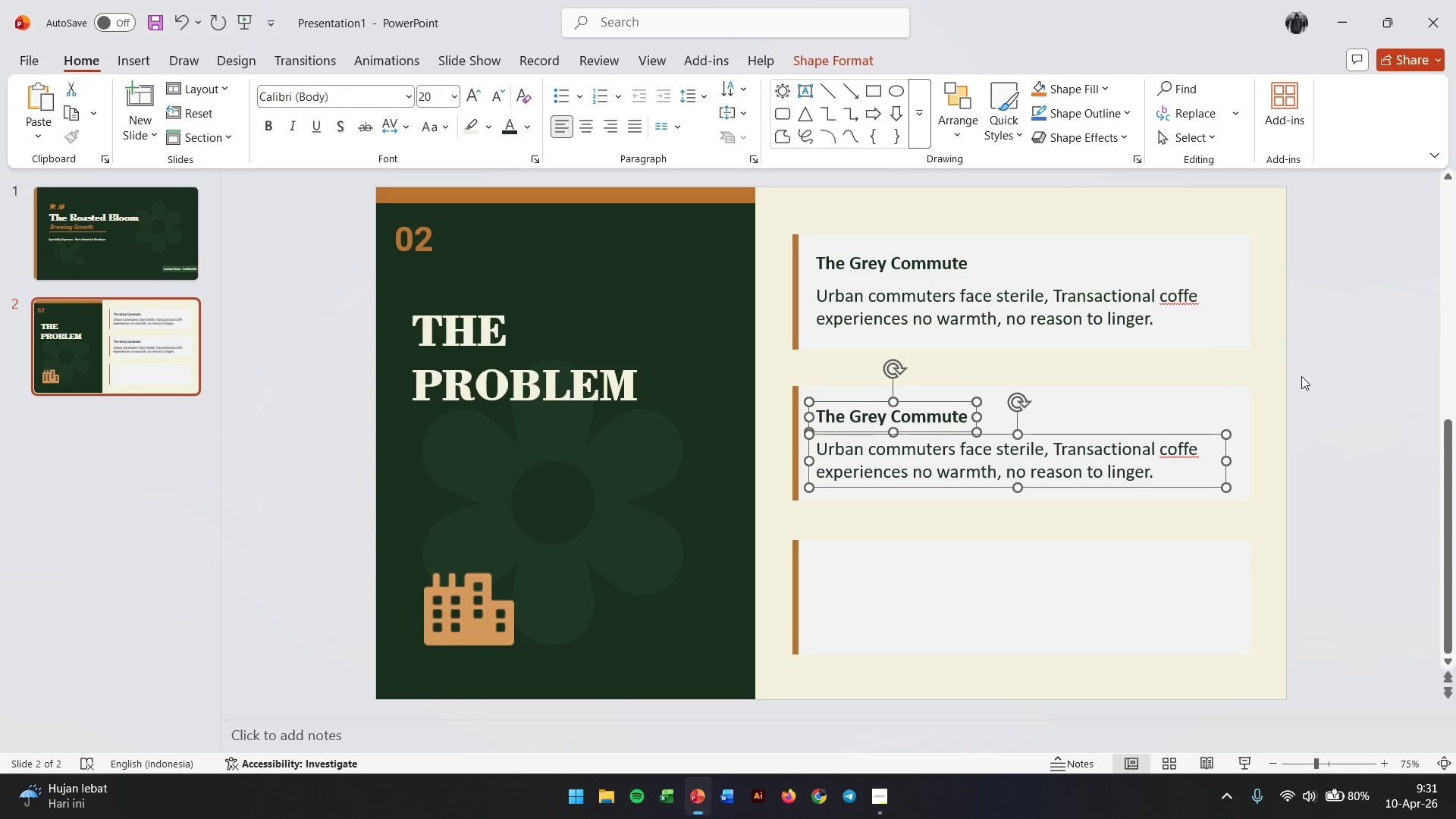 
left_click([1317, 376])
 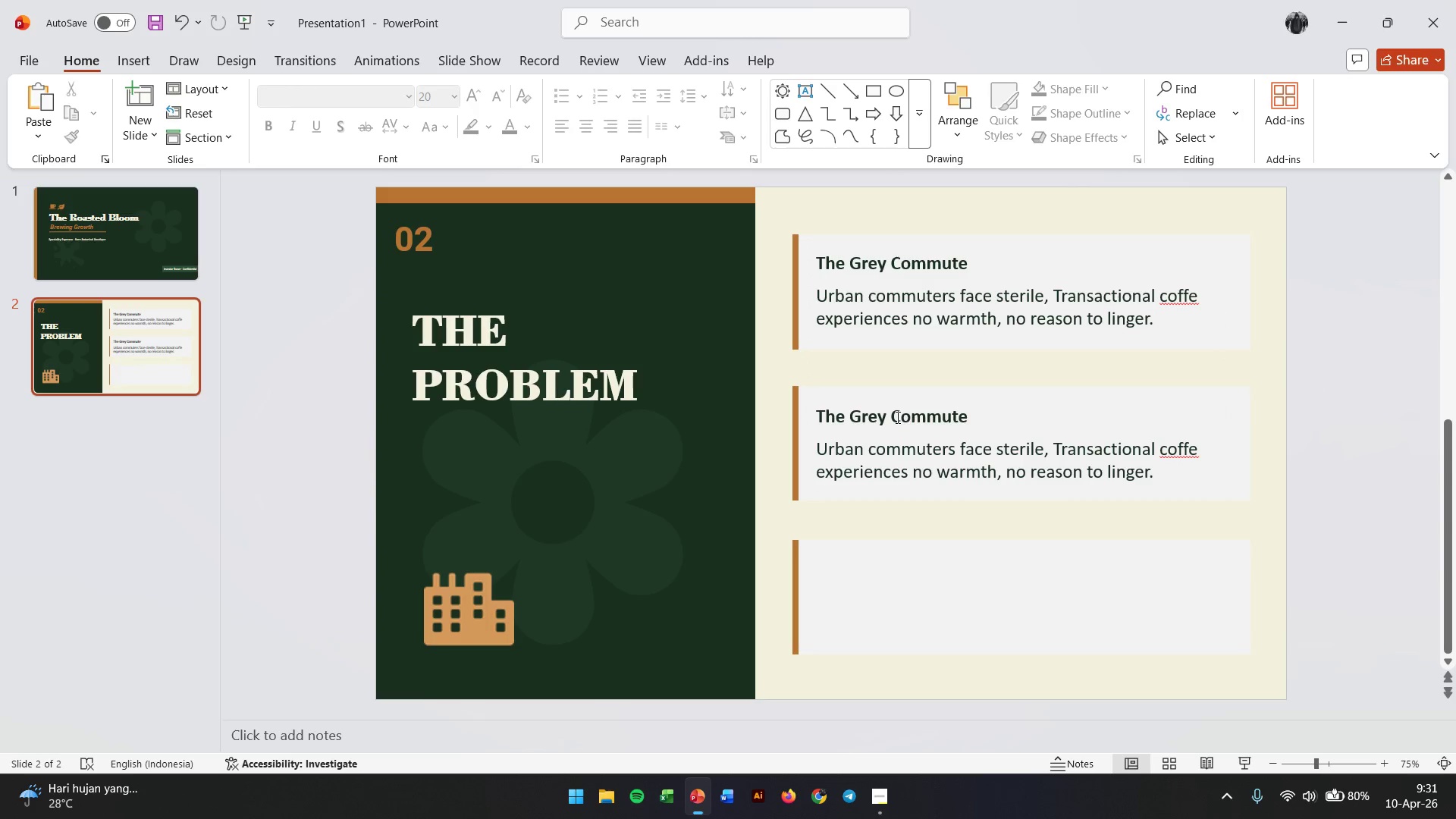 
double_click([896, 417])
 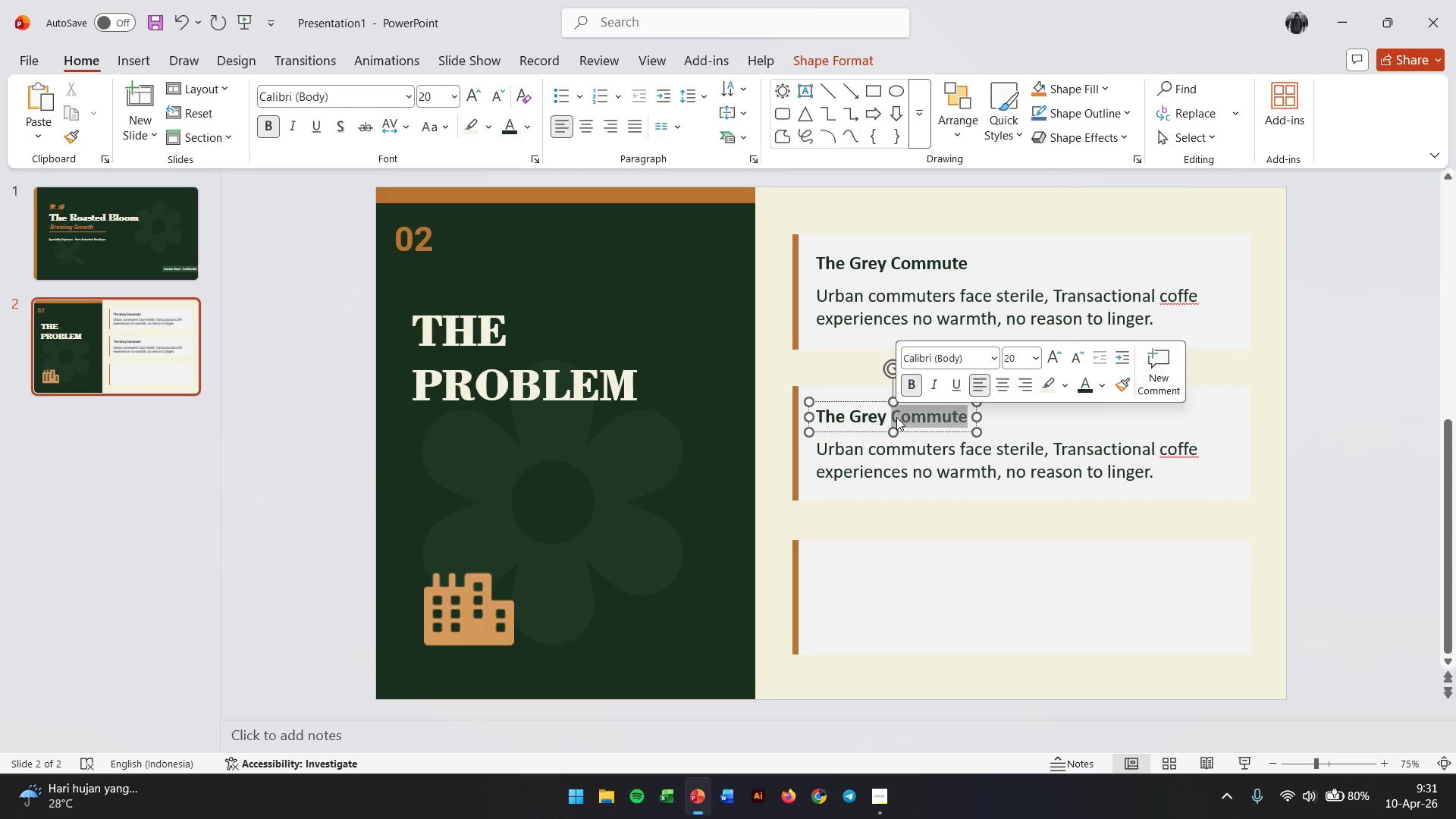 
triple_click([896, 417])
 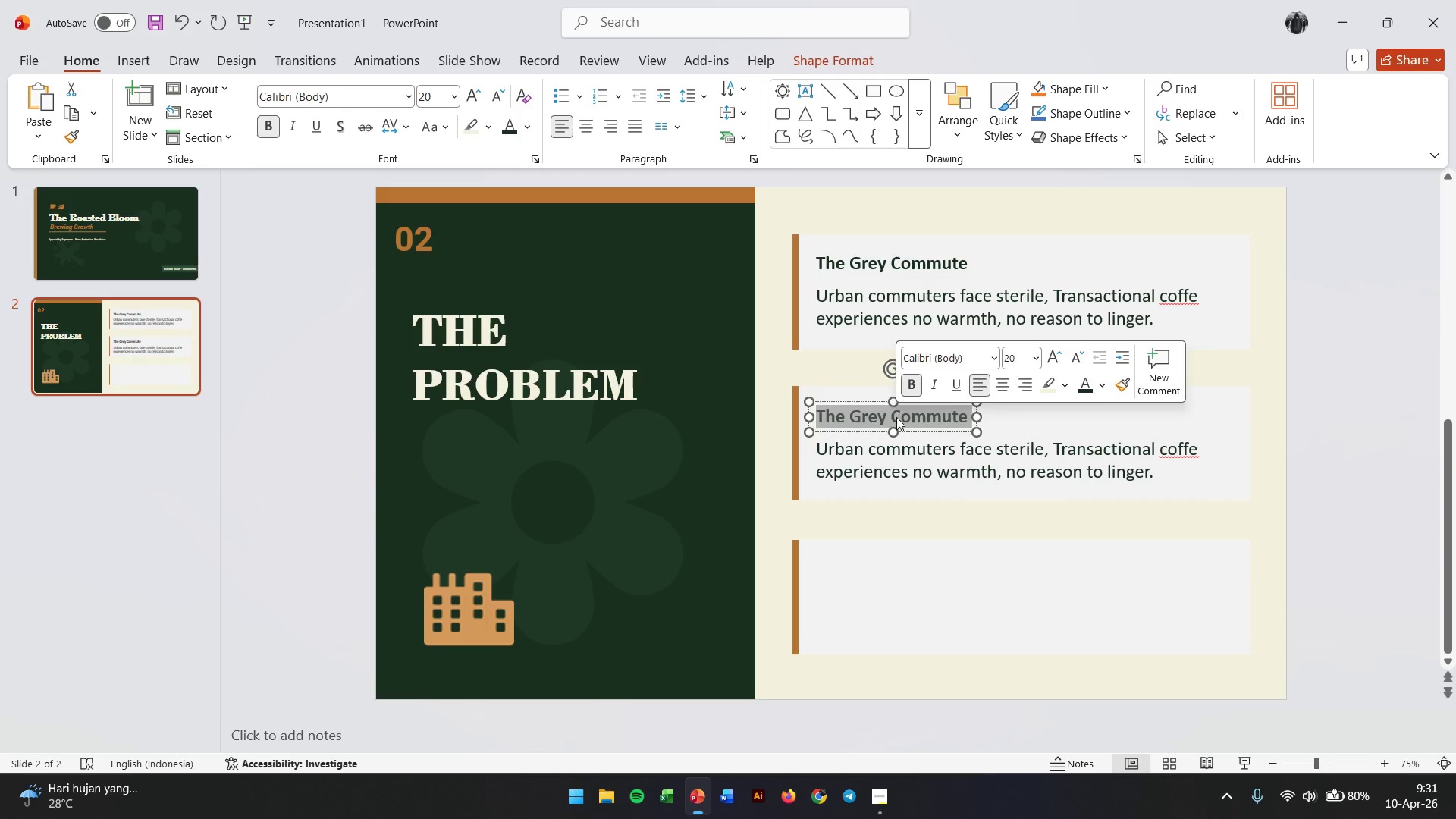 
triple_click([896, 417])
 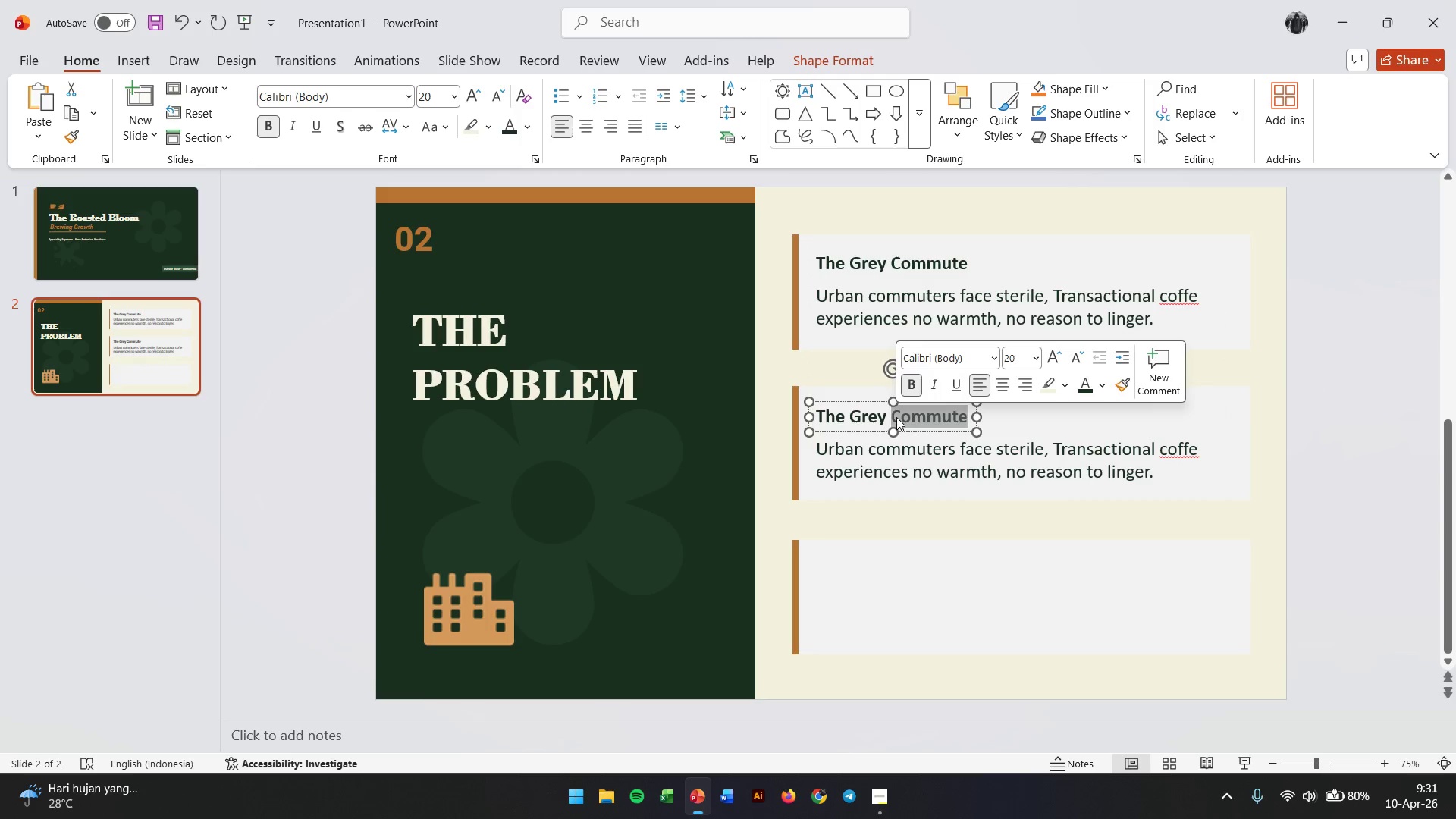 
type(No True Third Space)
 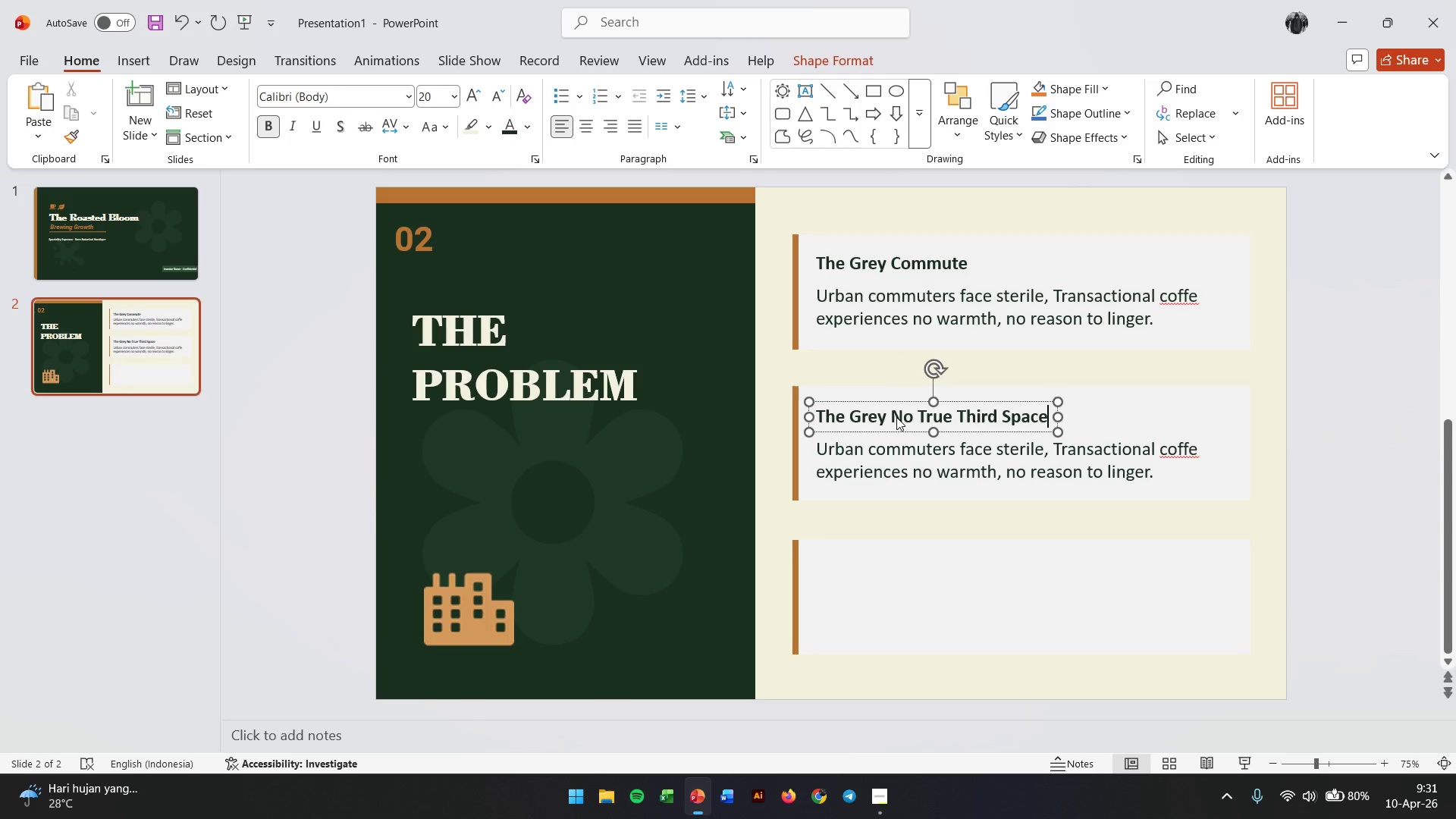 
double_click([1240, 338])
 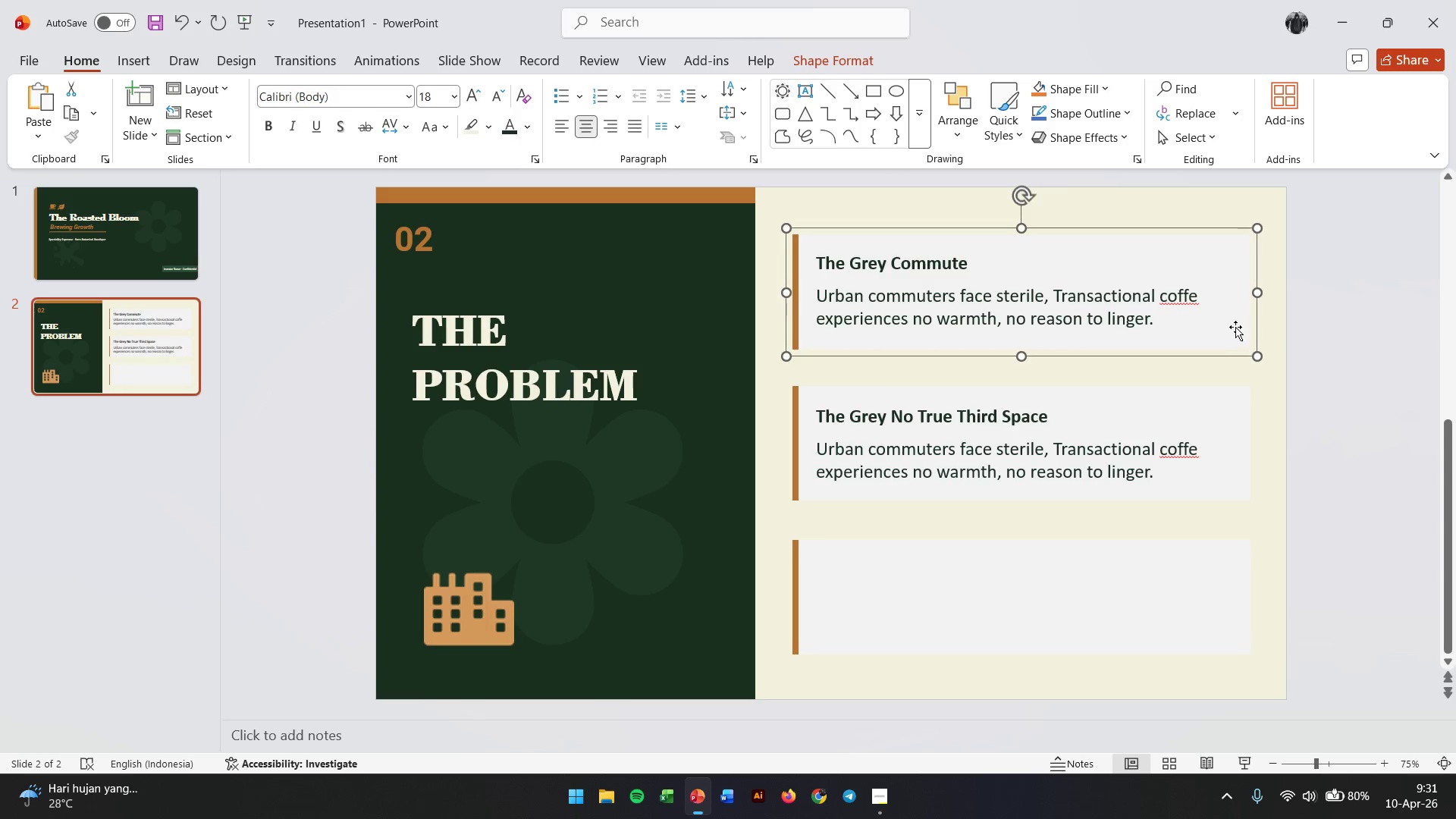 
left_click([1235, 324])
 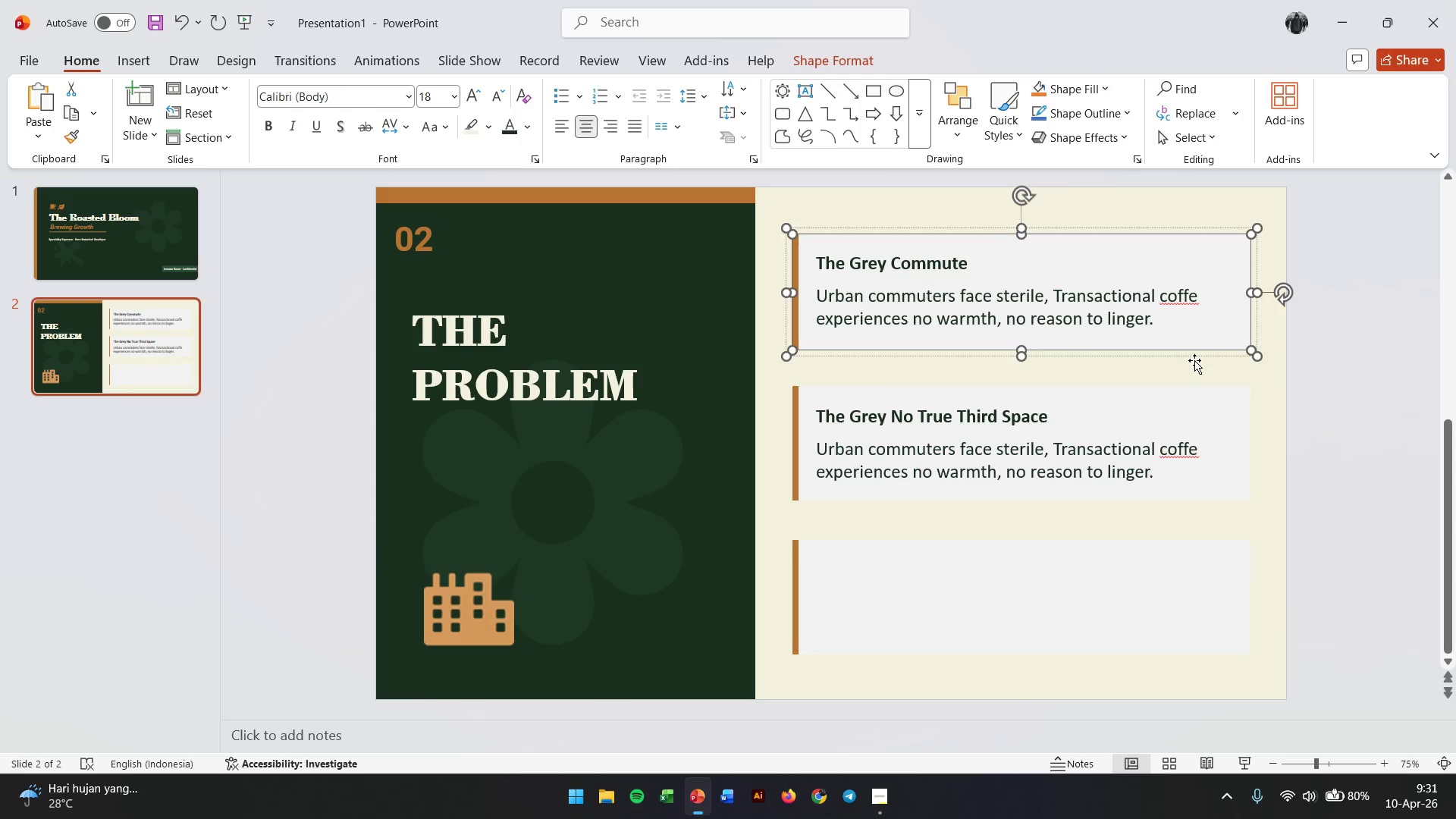 
double_click([1217, 315])
 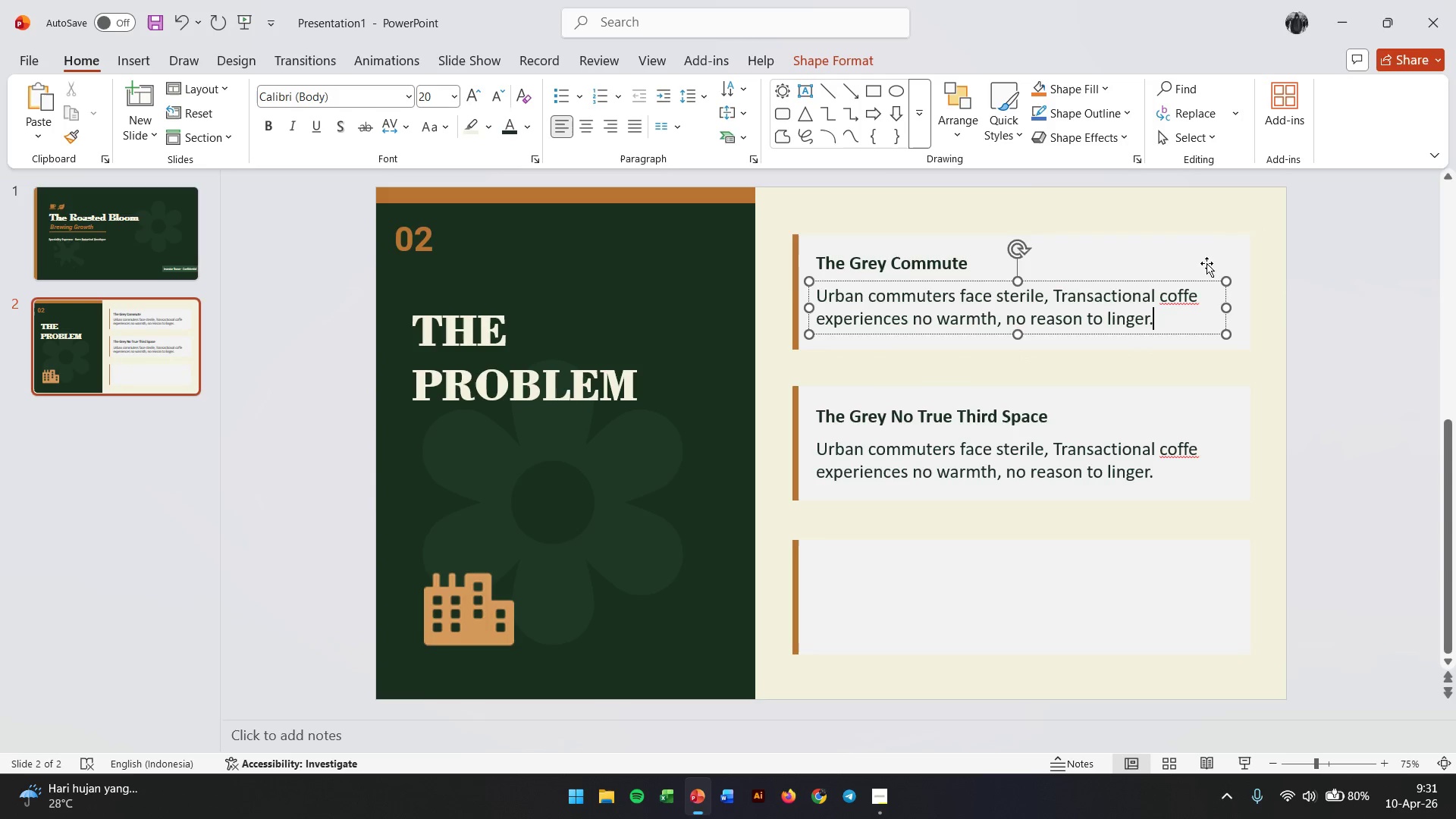 
double_click([1207, 263])
 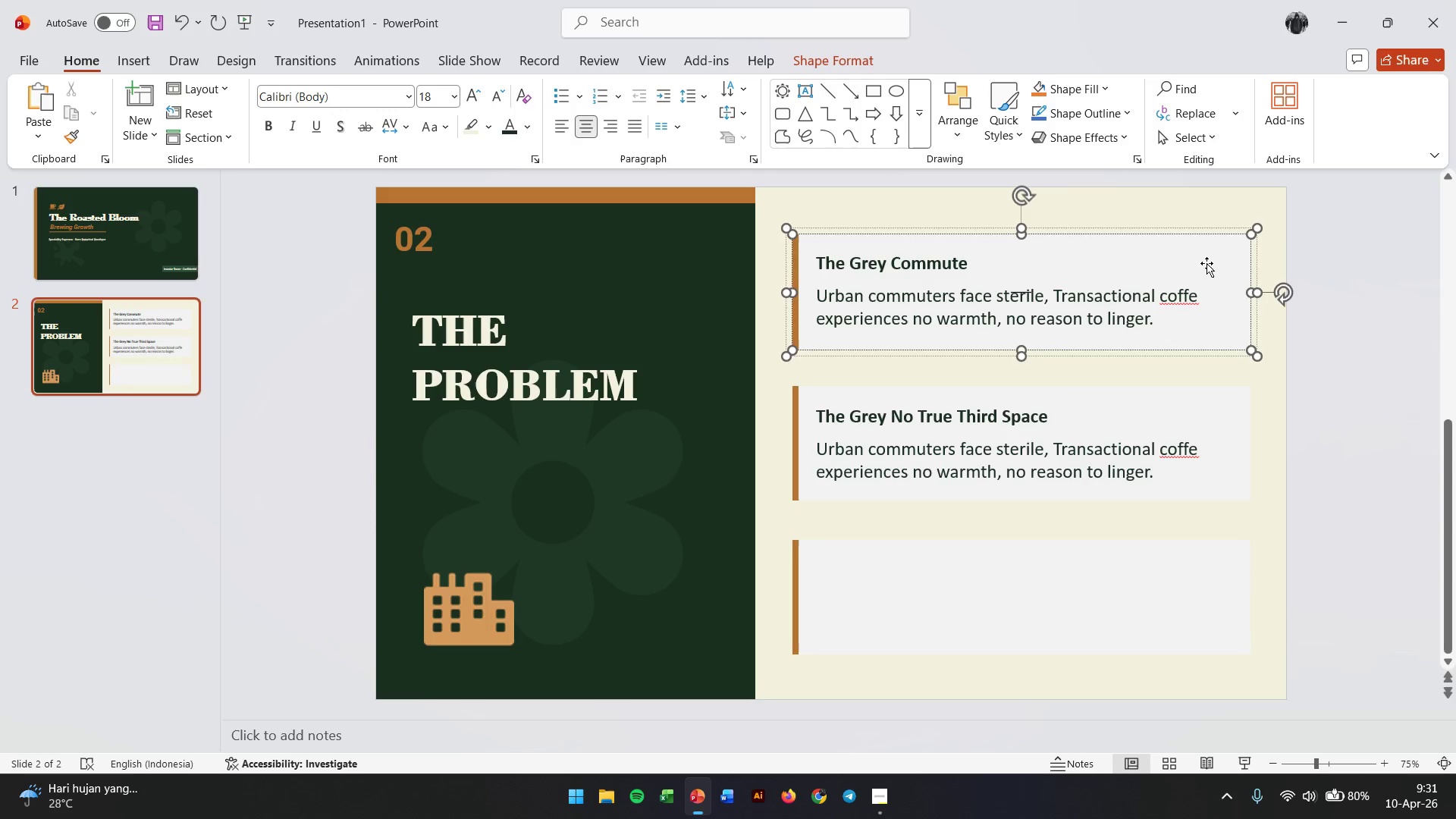 
triple_click([1207, 263])
 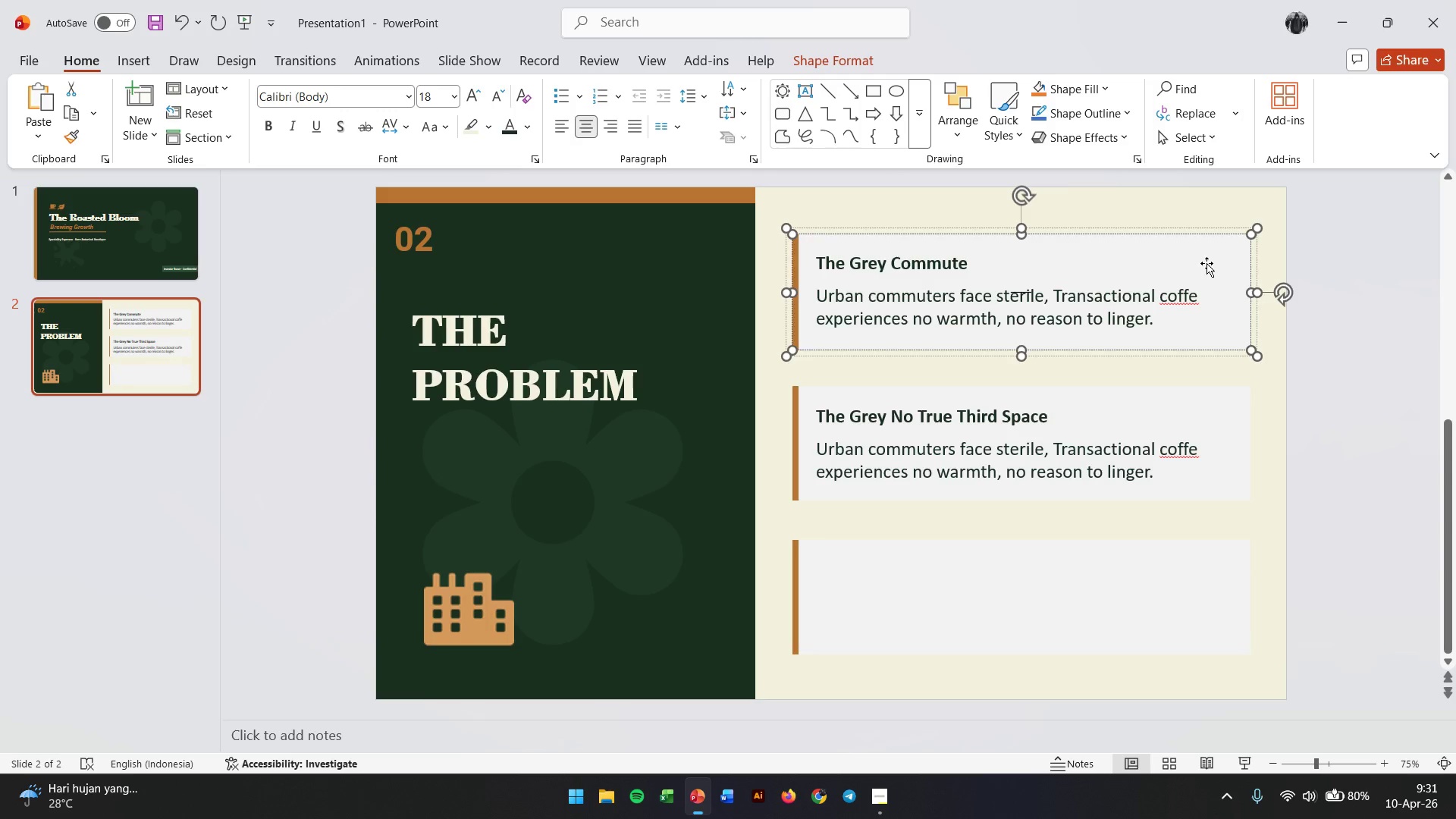 
triple_click([1207, 263])
 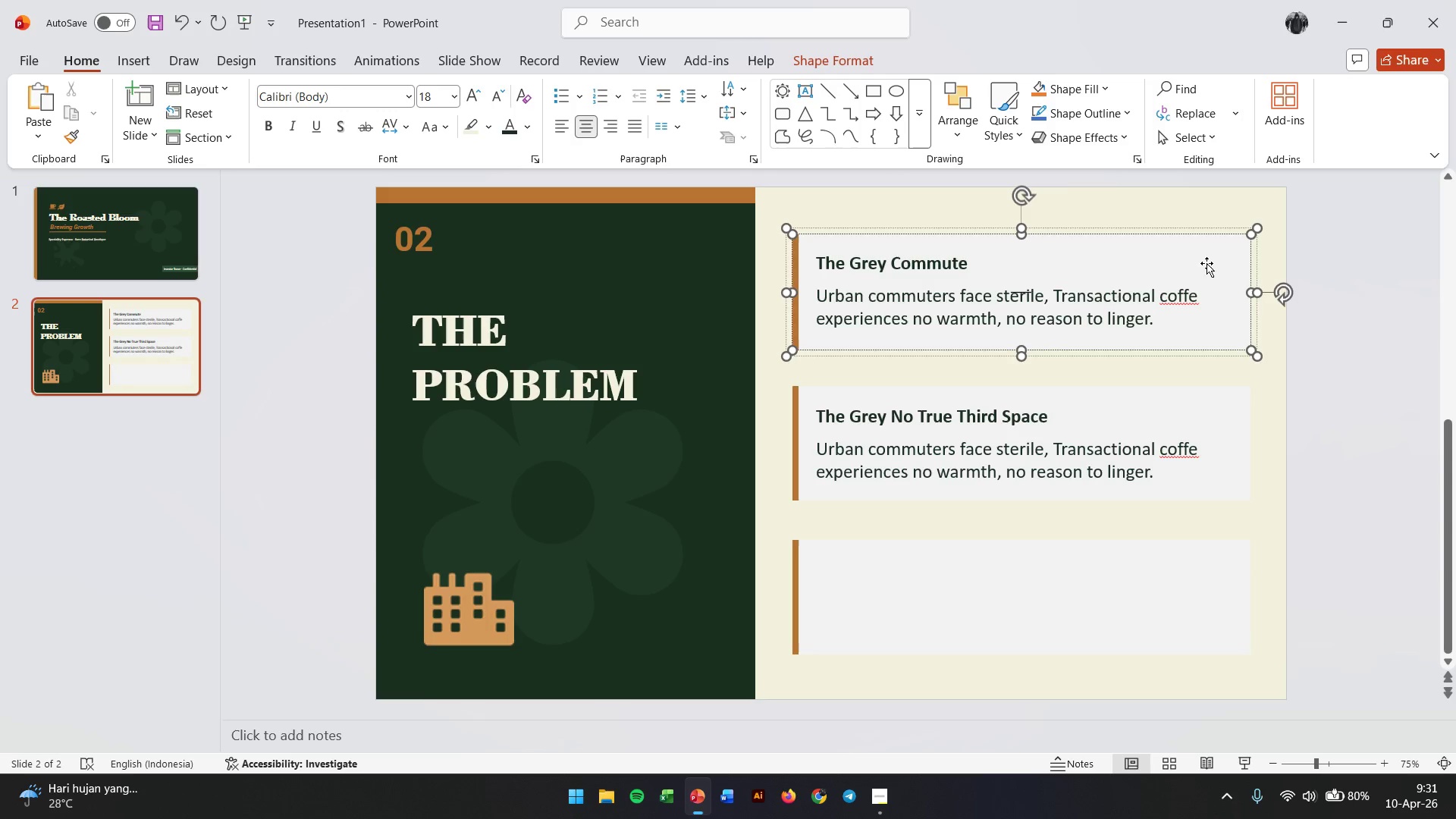 
double_click([1207, 263])
 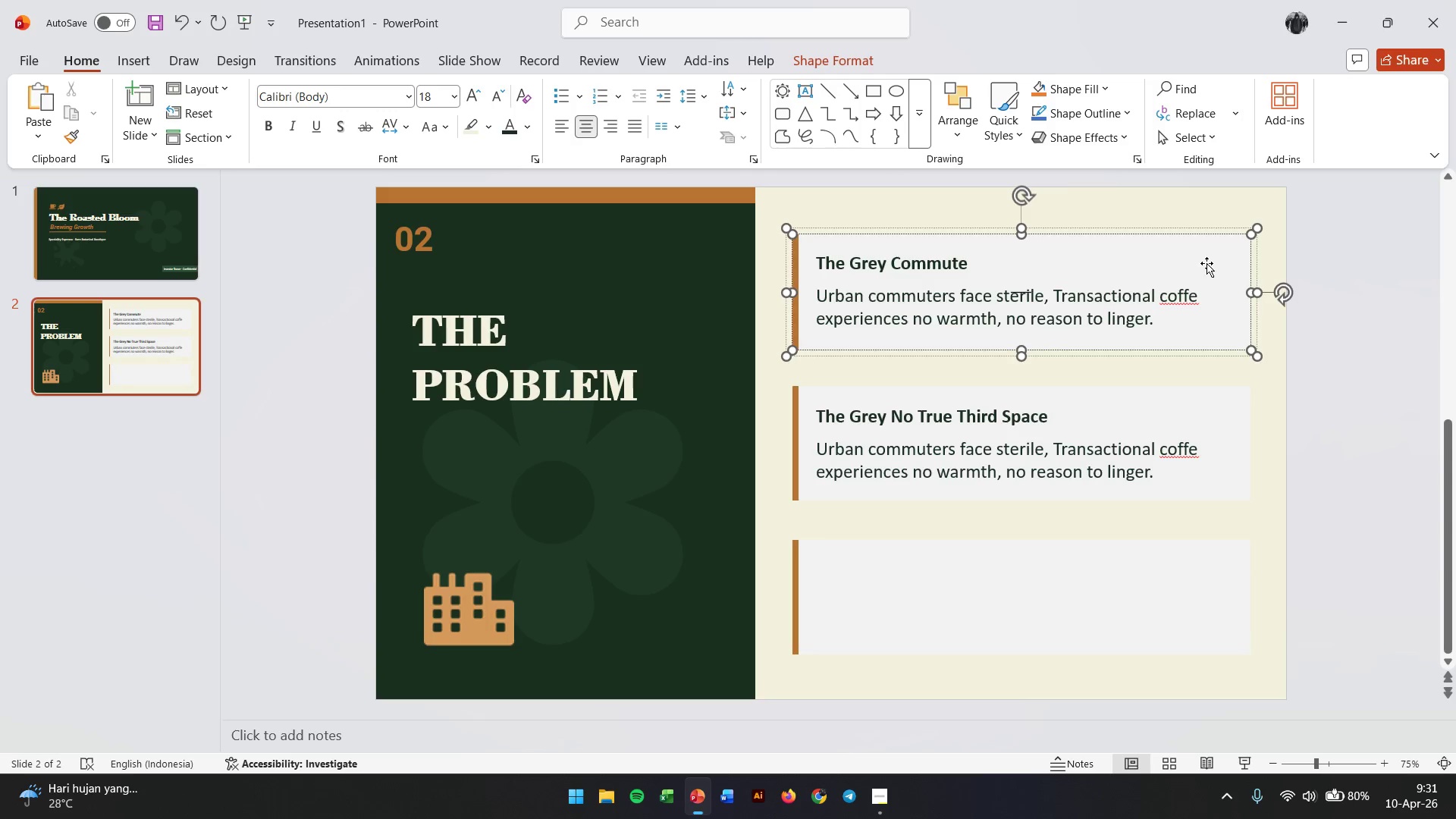 
triple_click([1207, 263])
 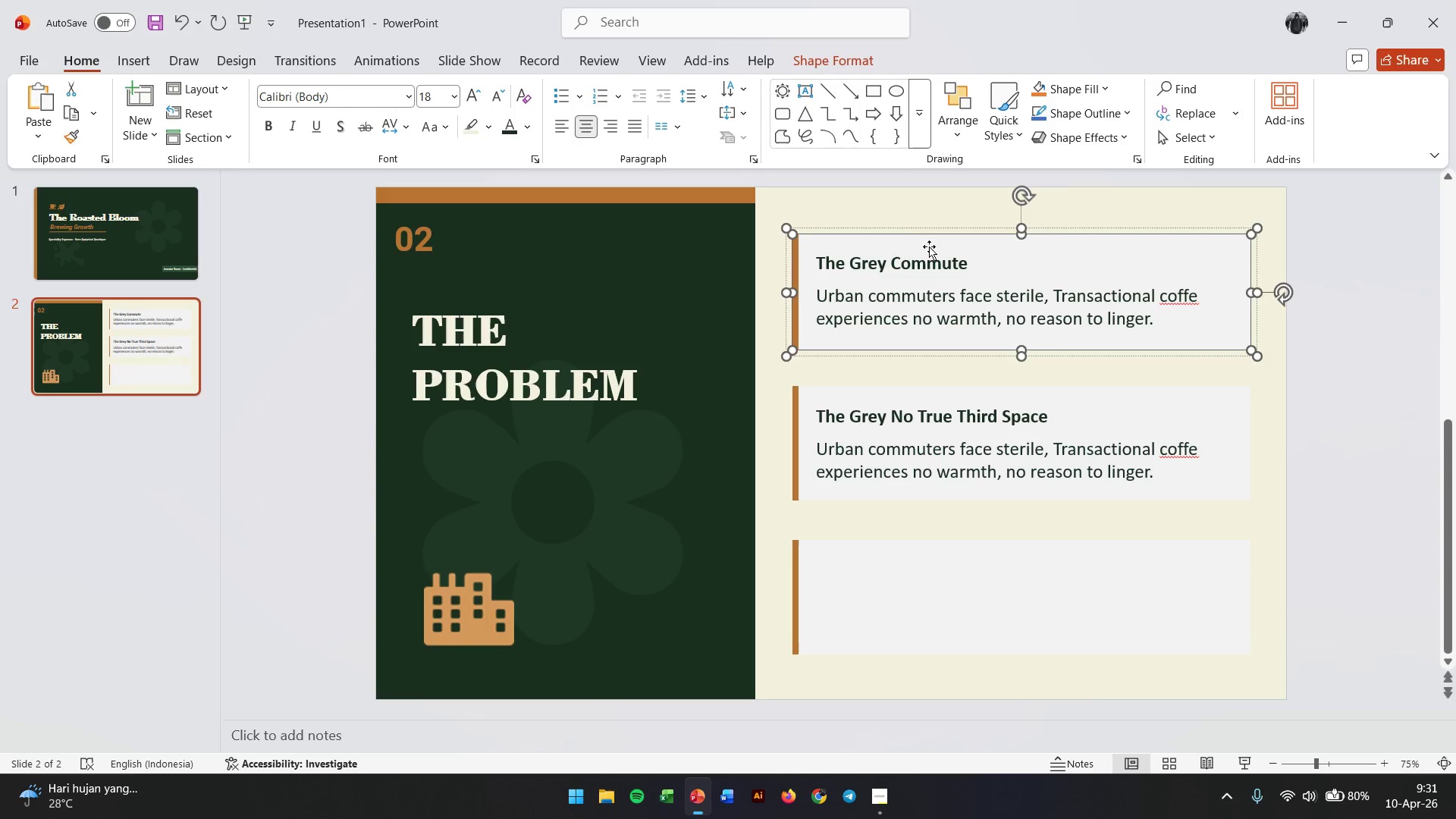 
right_click([1009, 247])
 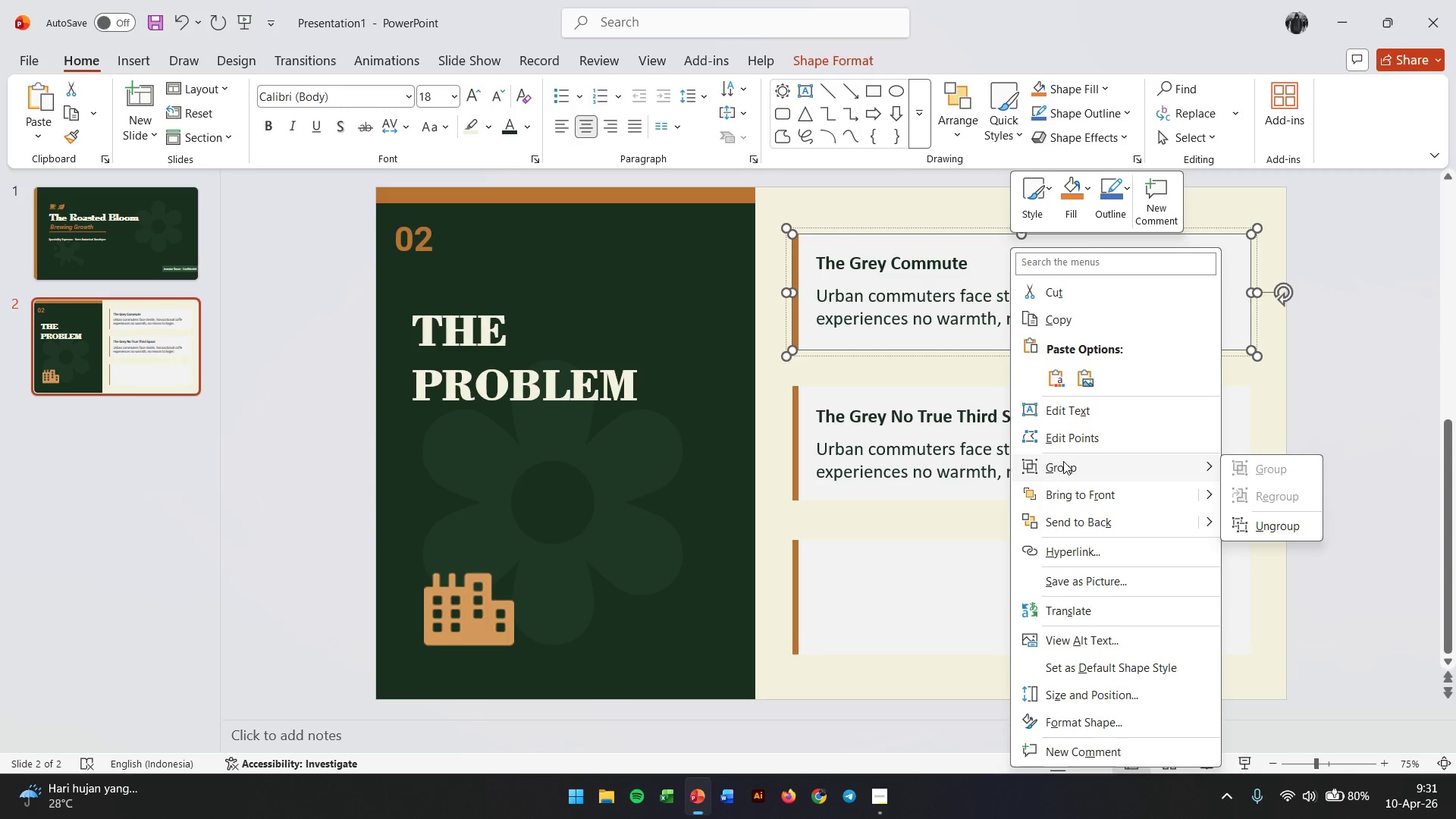 
left_click([1247, 525])
 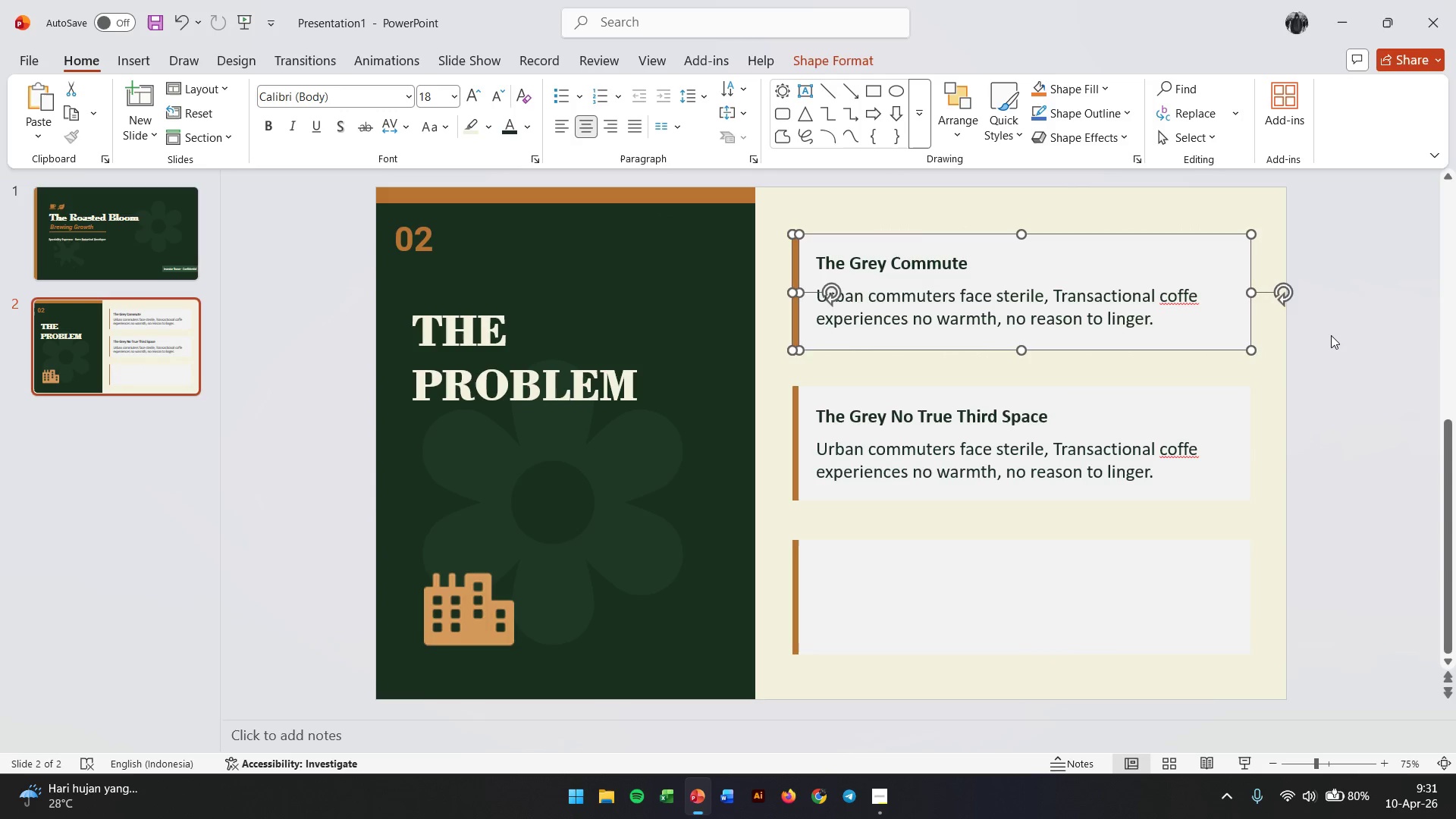 
left_click([1331, 335])
 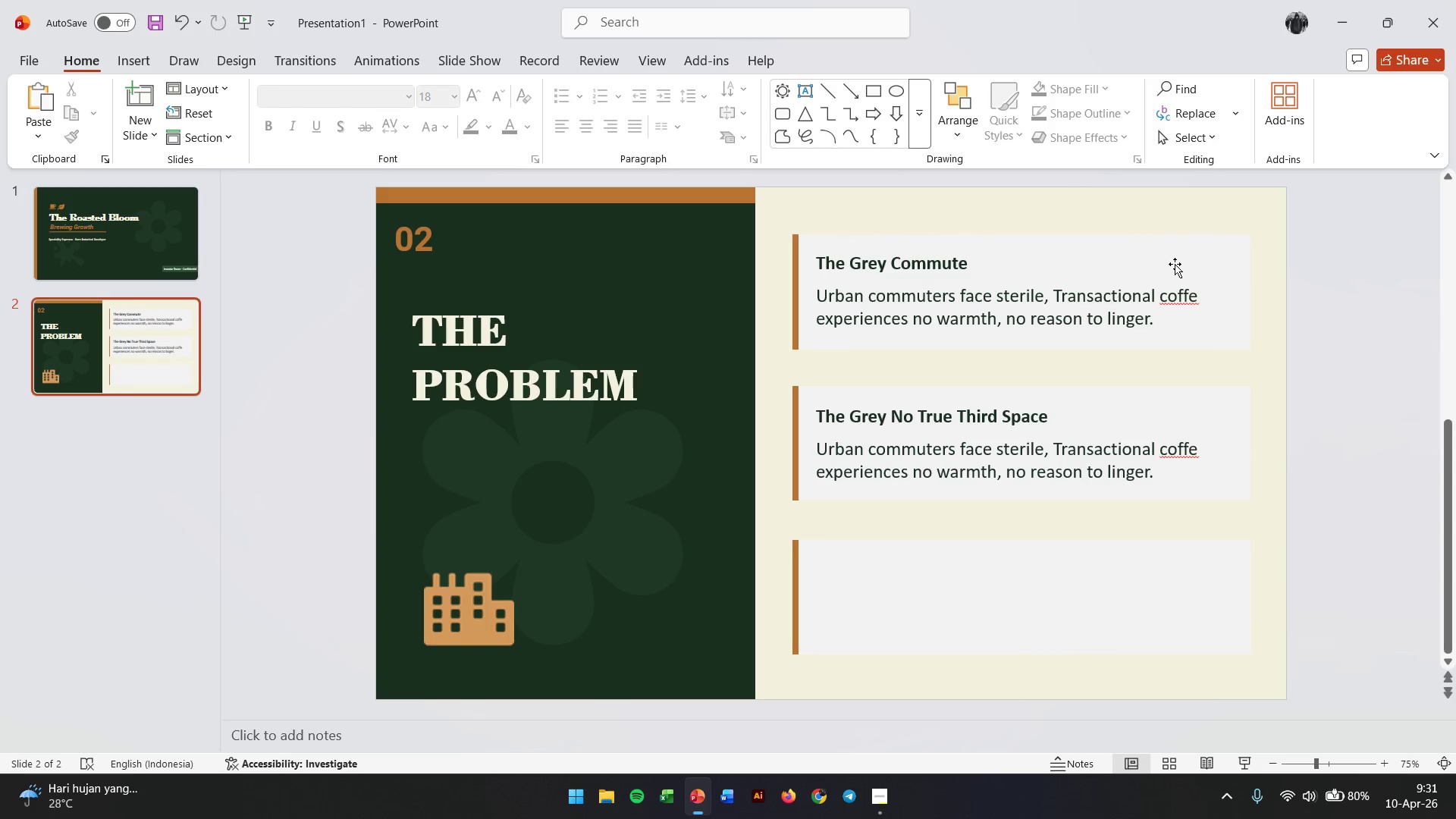 
left_click([1171, 261])
 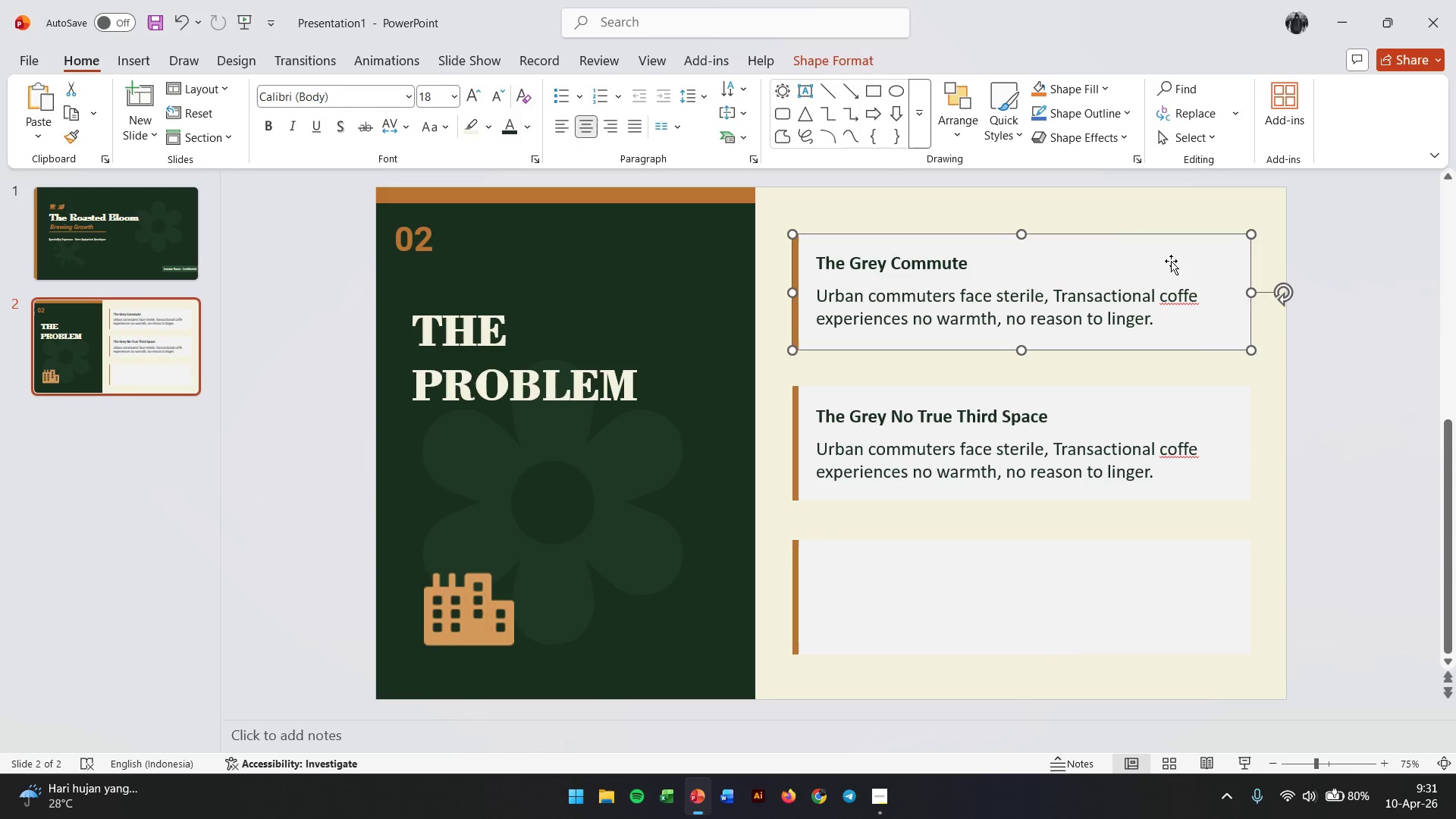 
double_click([1171, 261])
 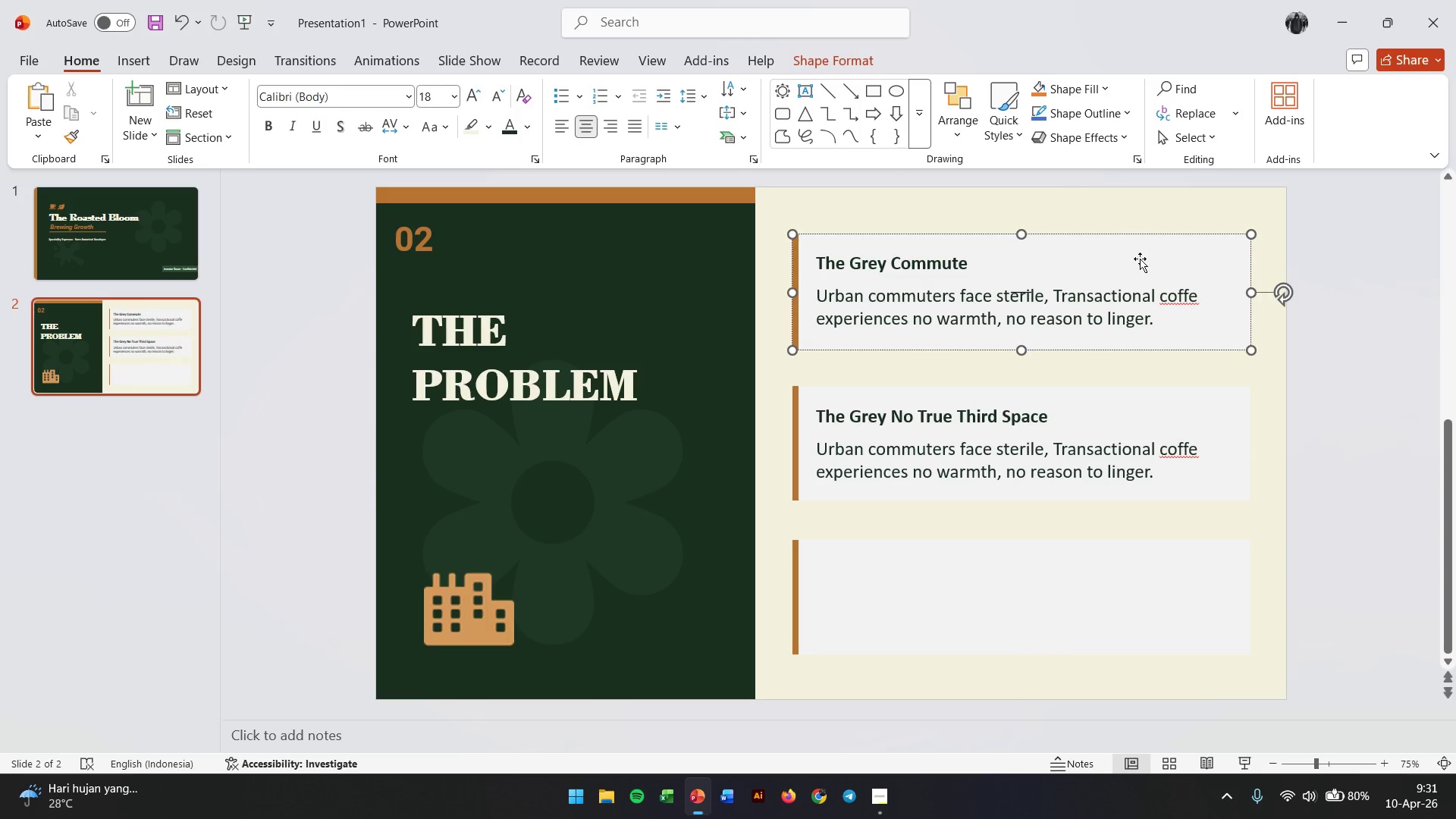 
left_click([1110, 256])
 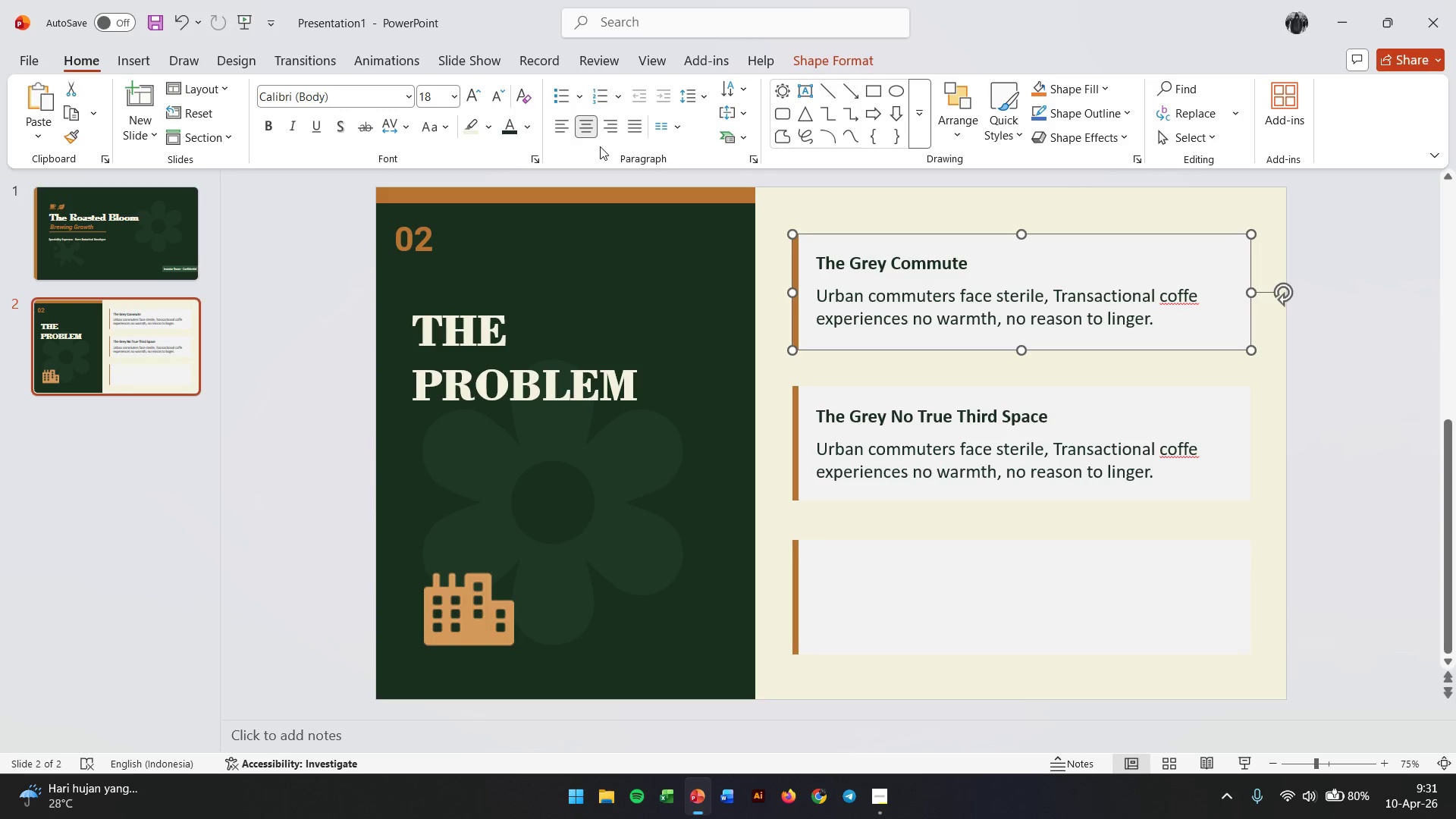 
mouse_move([518, 129])
 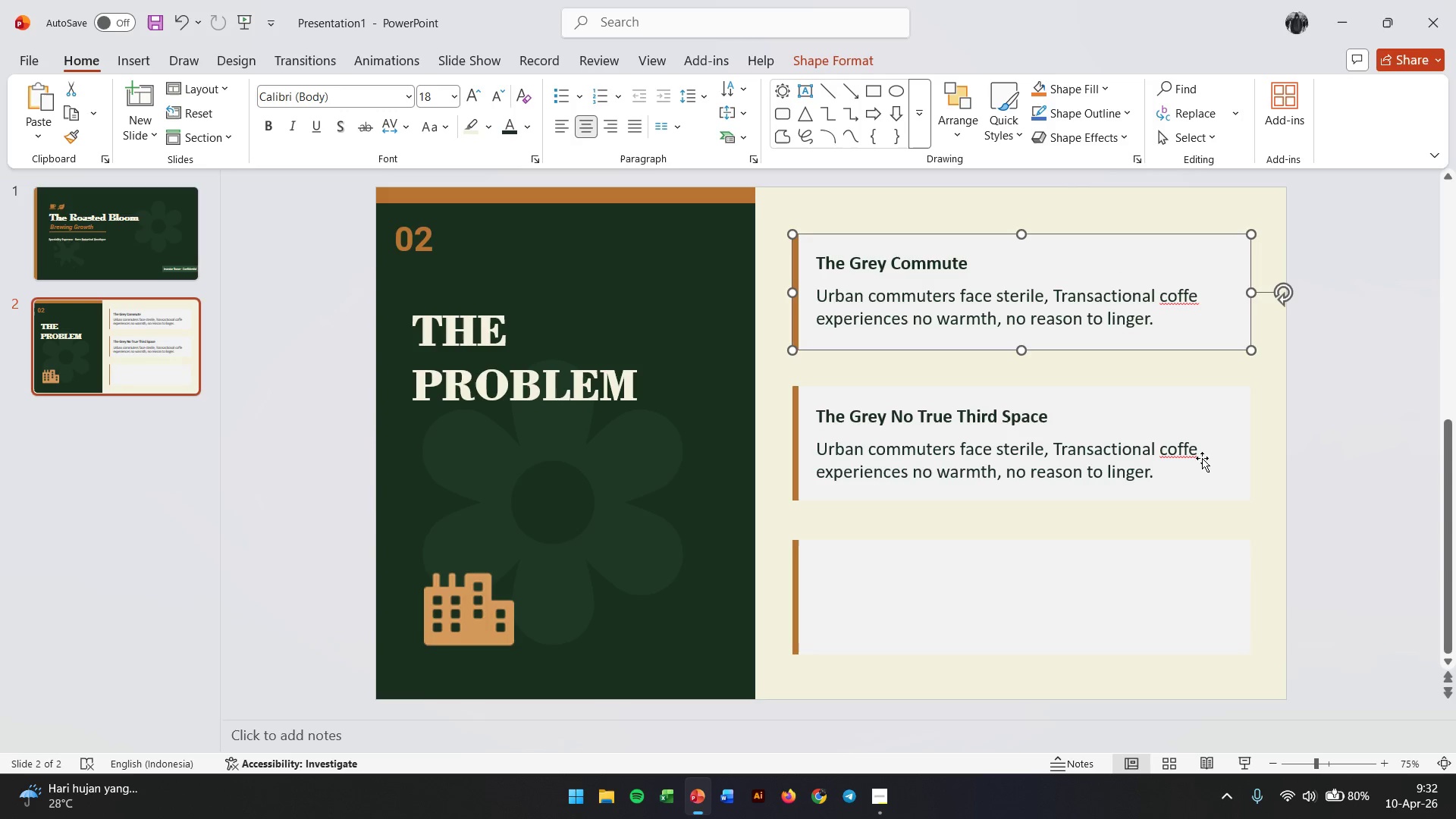 
left_click([1210, 422])
 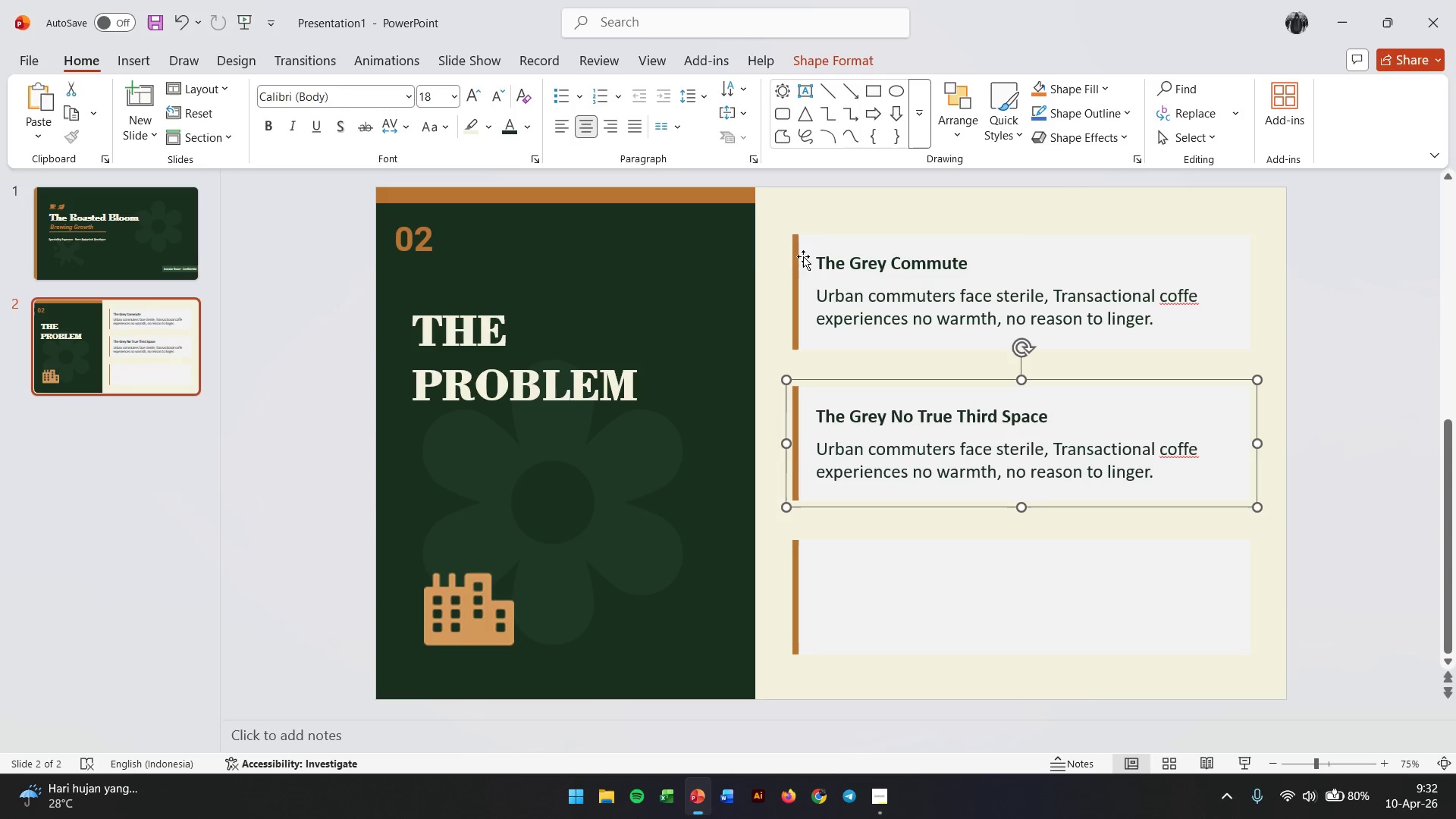 
double_click([726, 246])
 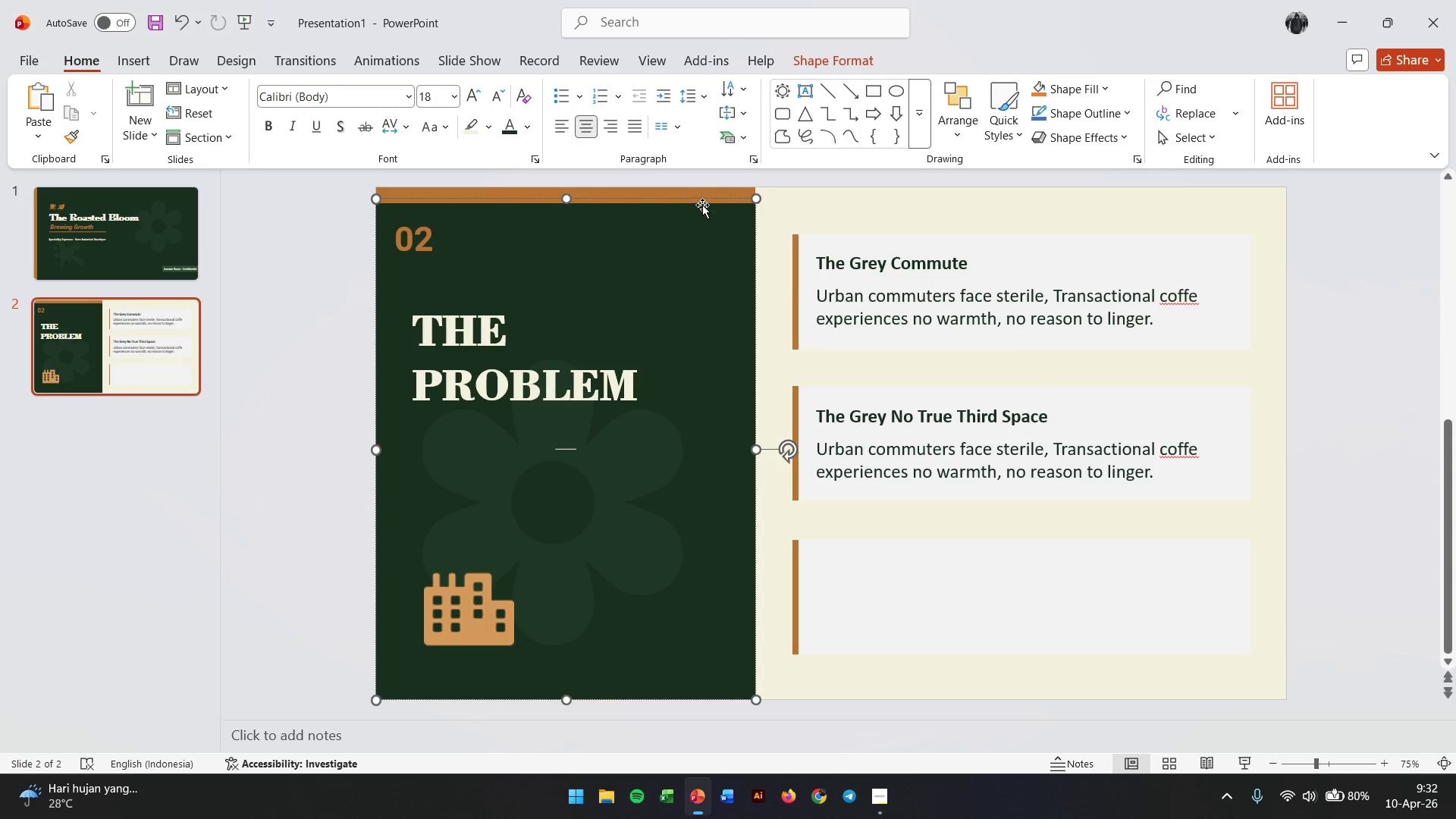 
left_click([702, 193])
 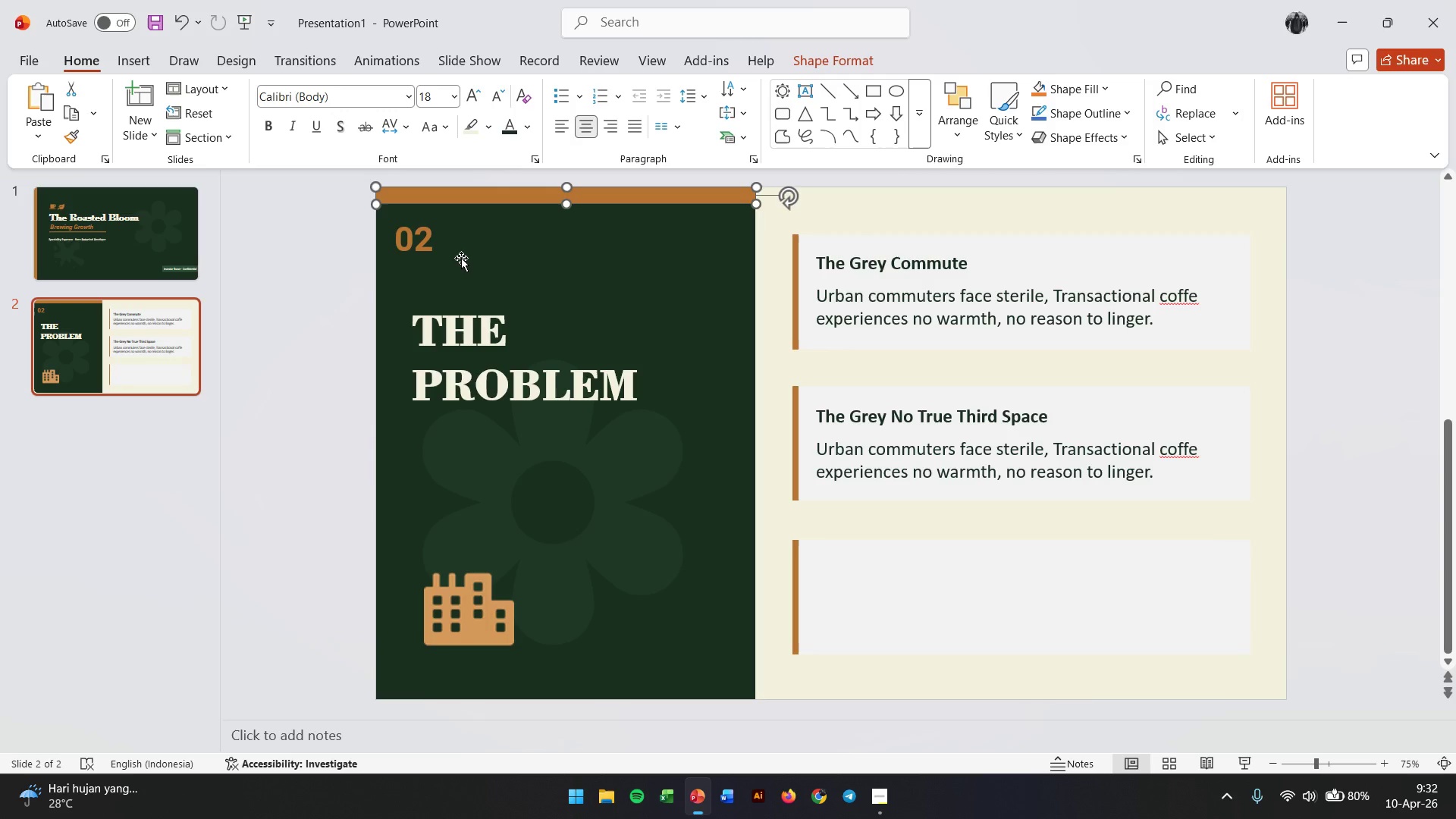 
double_click([674, 271])
 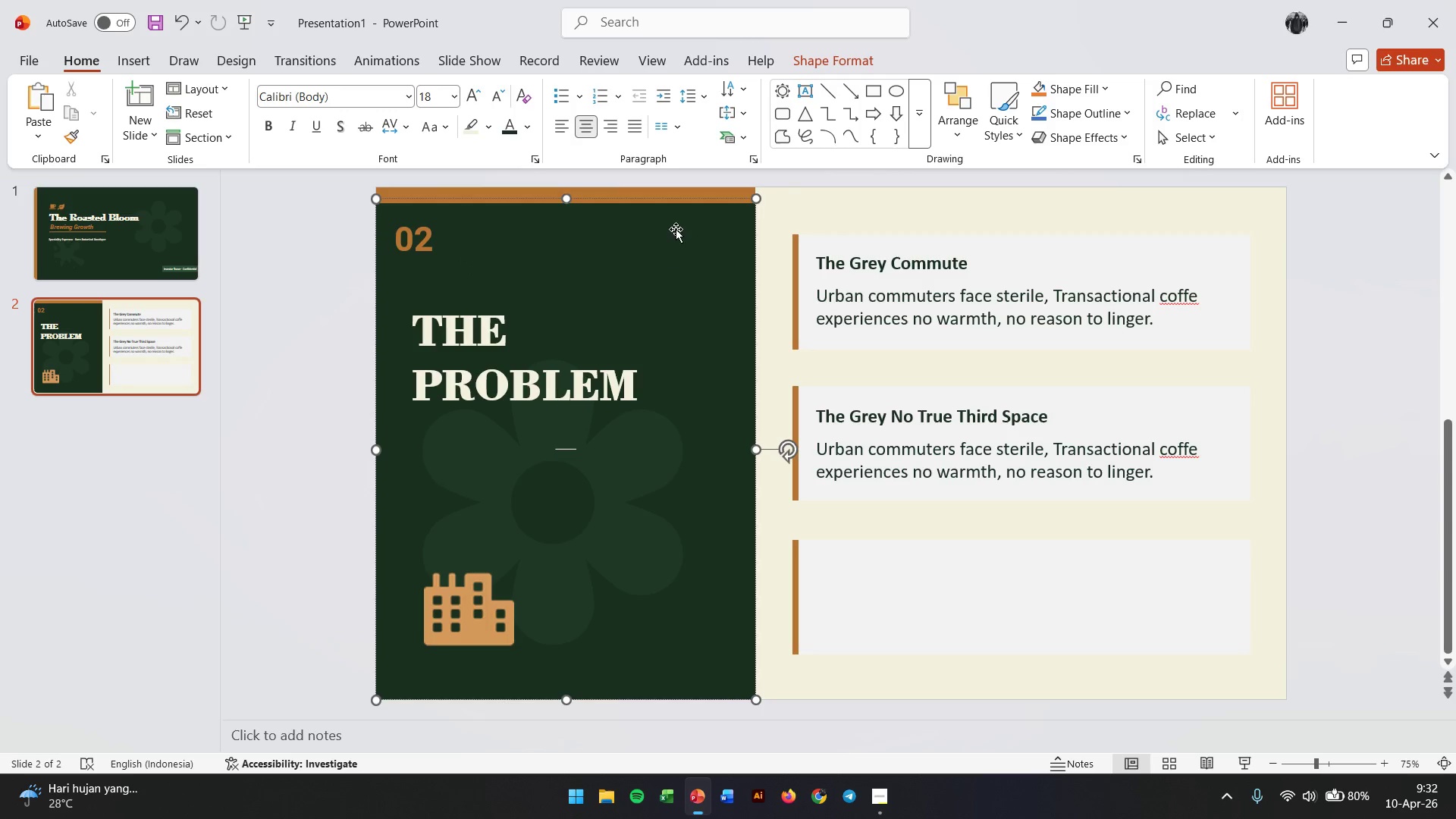 
double_click([676, 229])
 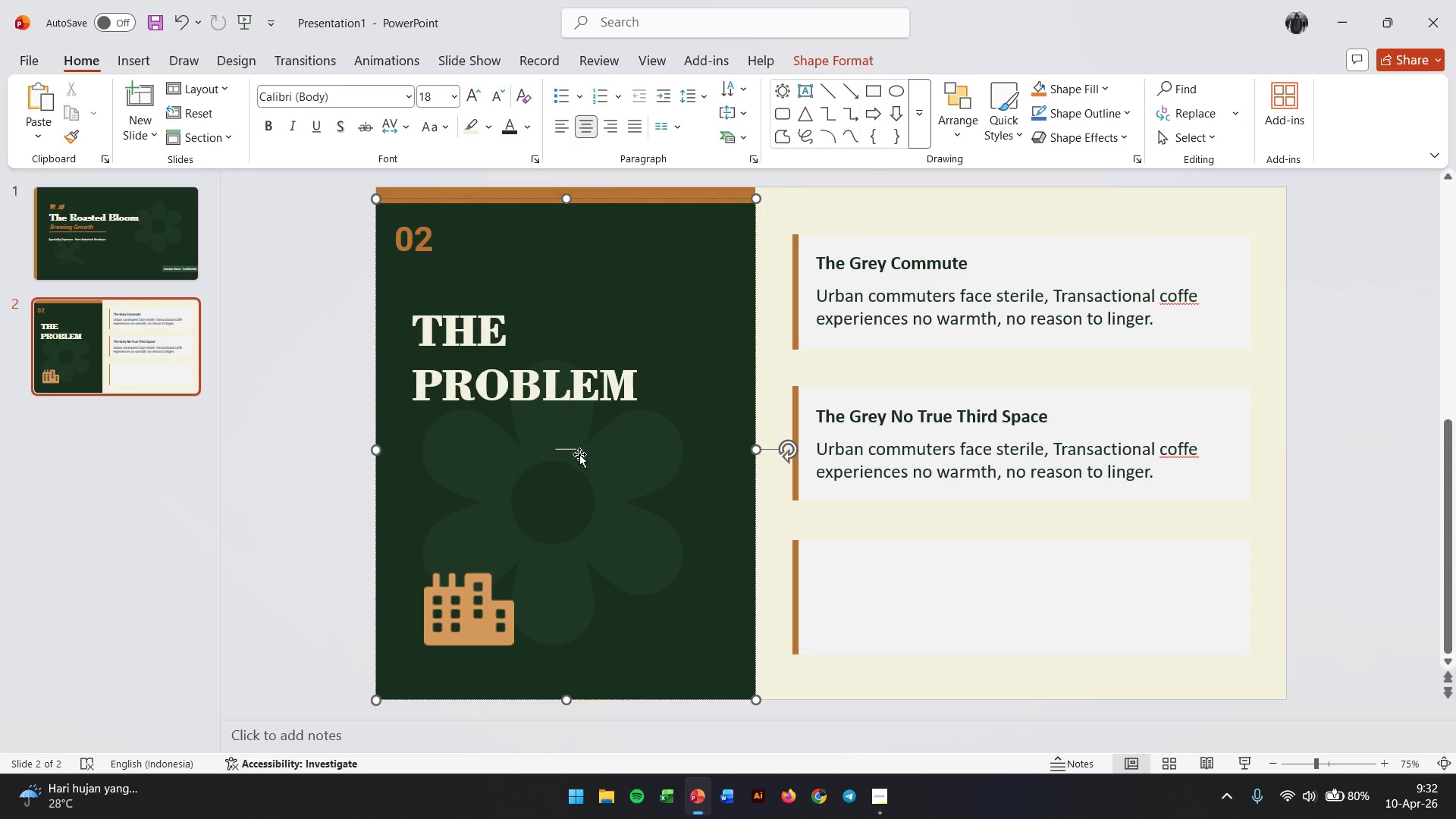 
left_click([579, 454])
 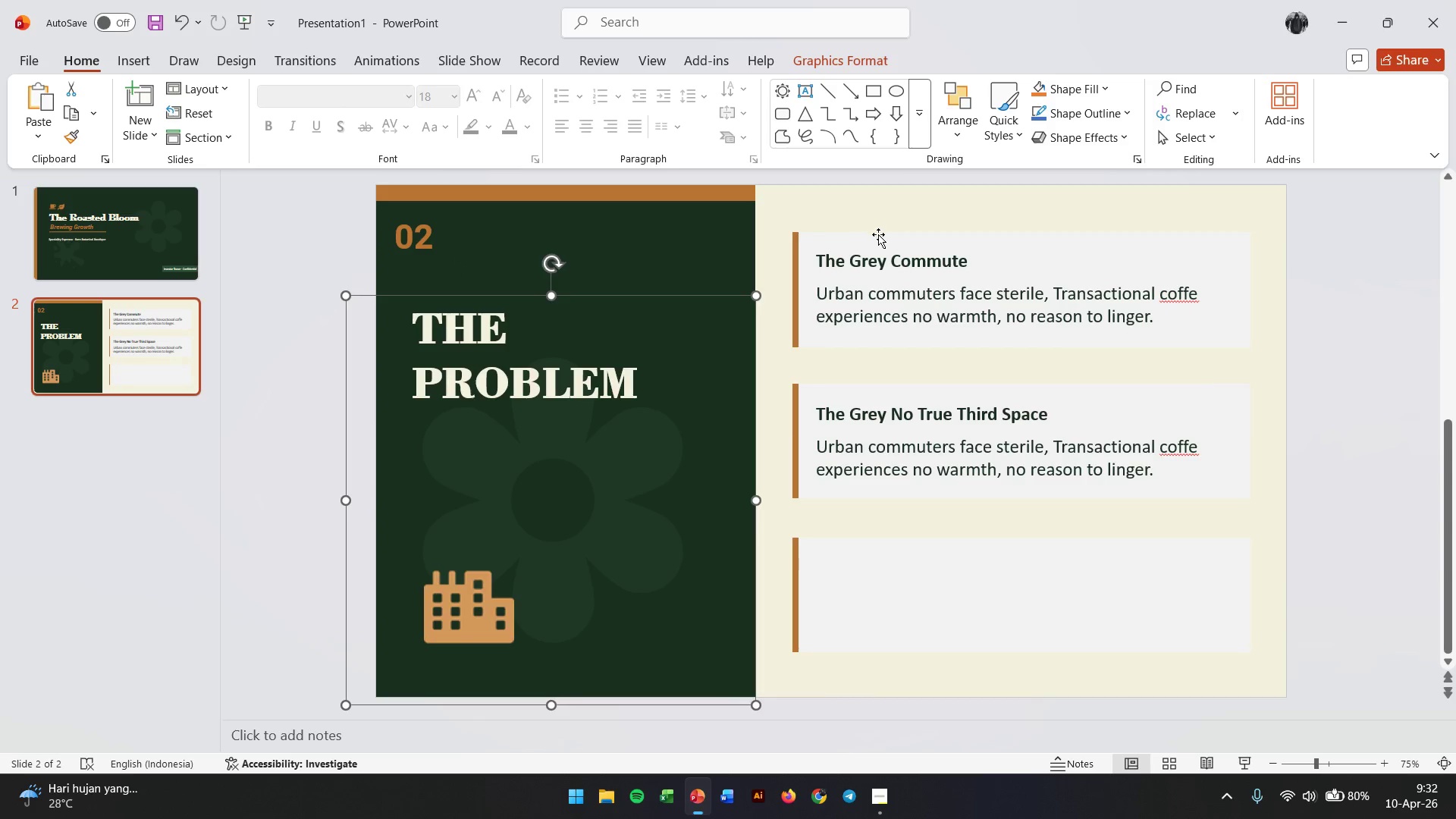 
double_click([880, 213])
 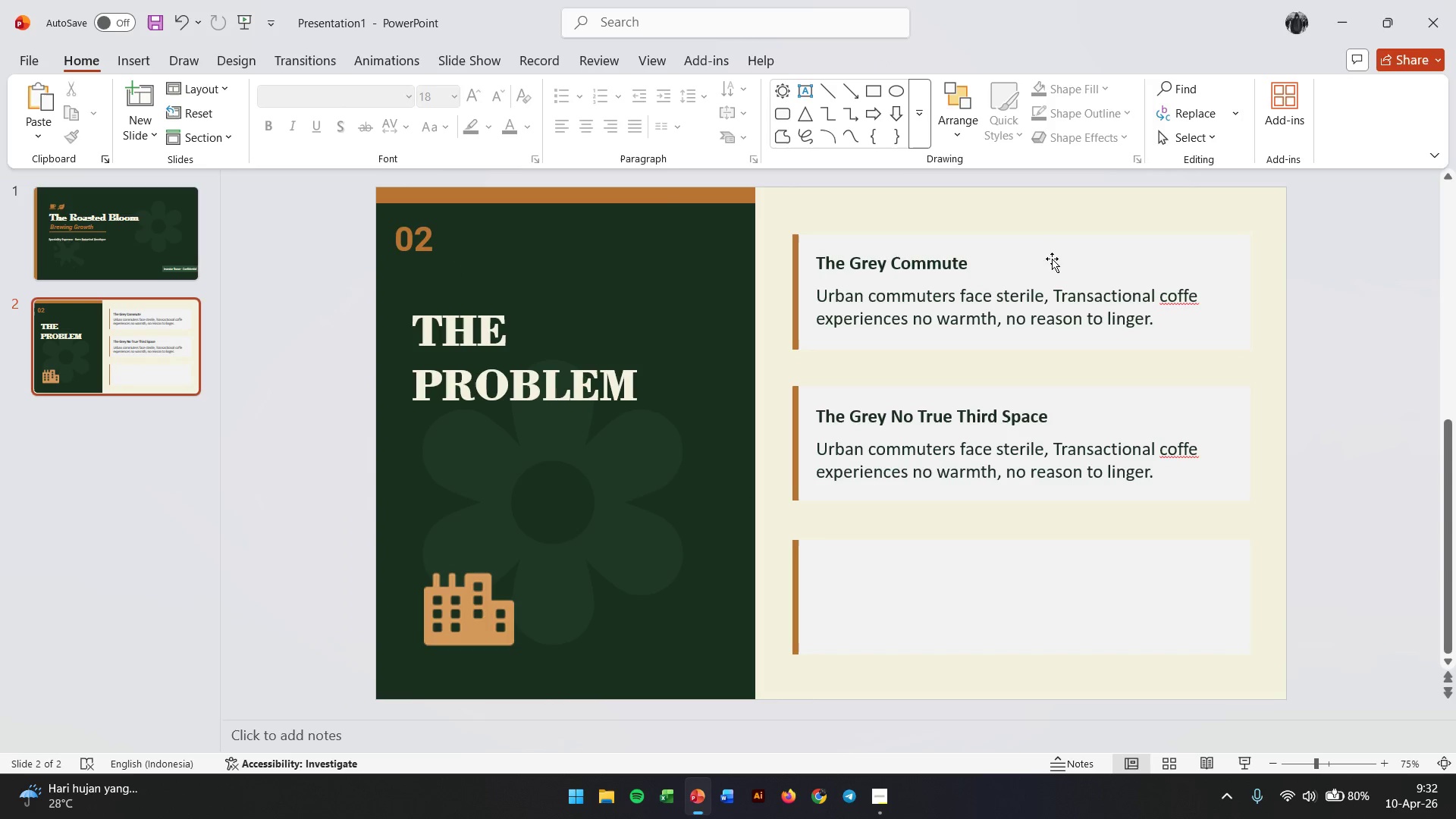 
left_click([1068, 253])
 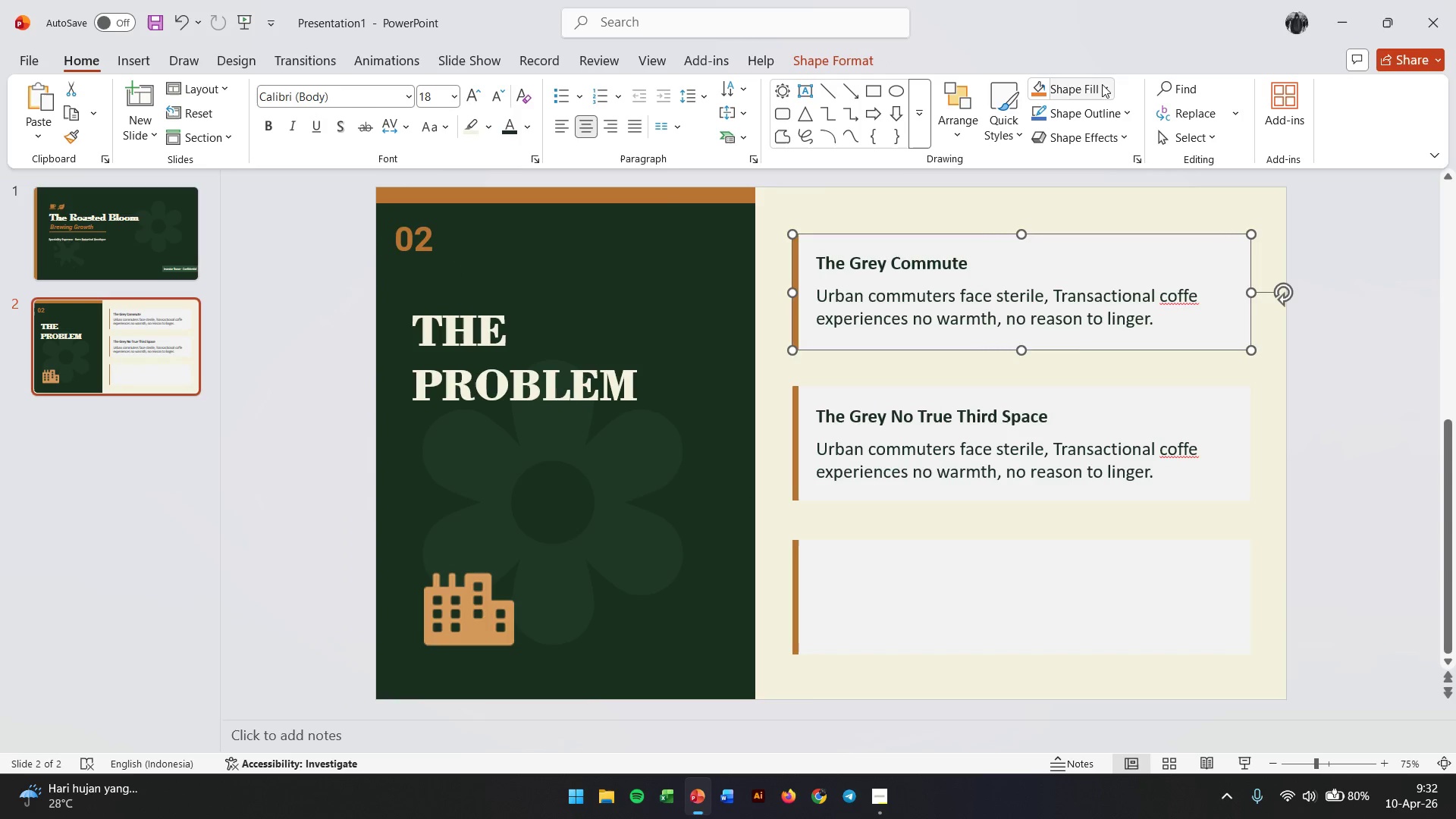 
left_click([1224, 402])
 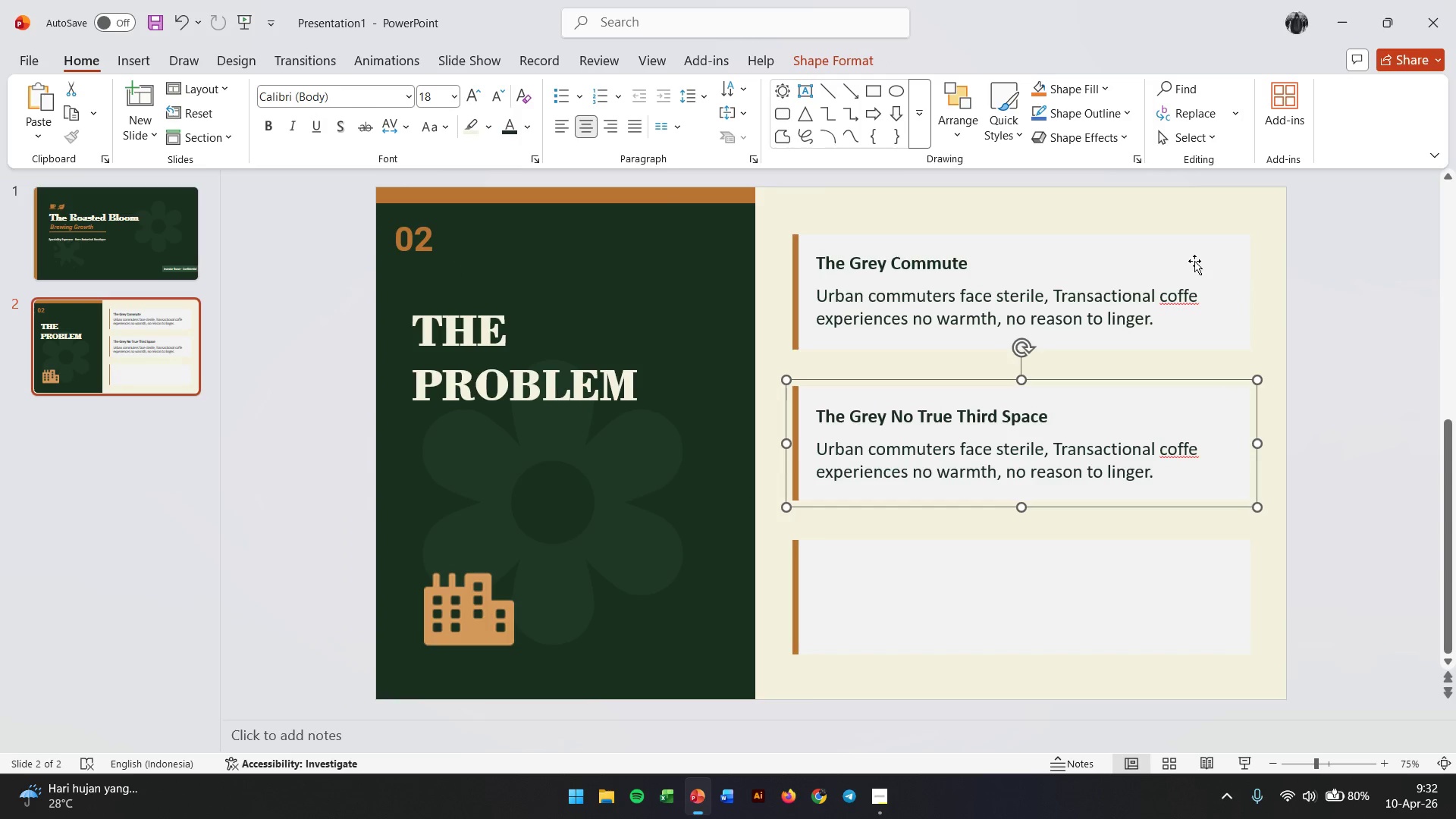 
left_click([1192, 250])
 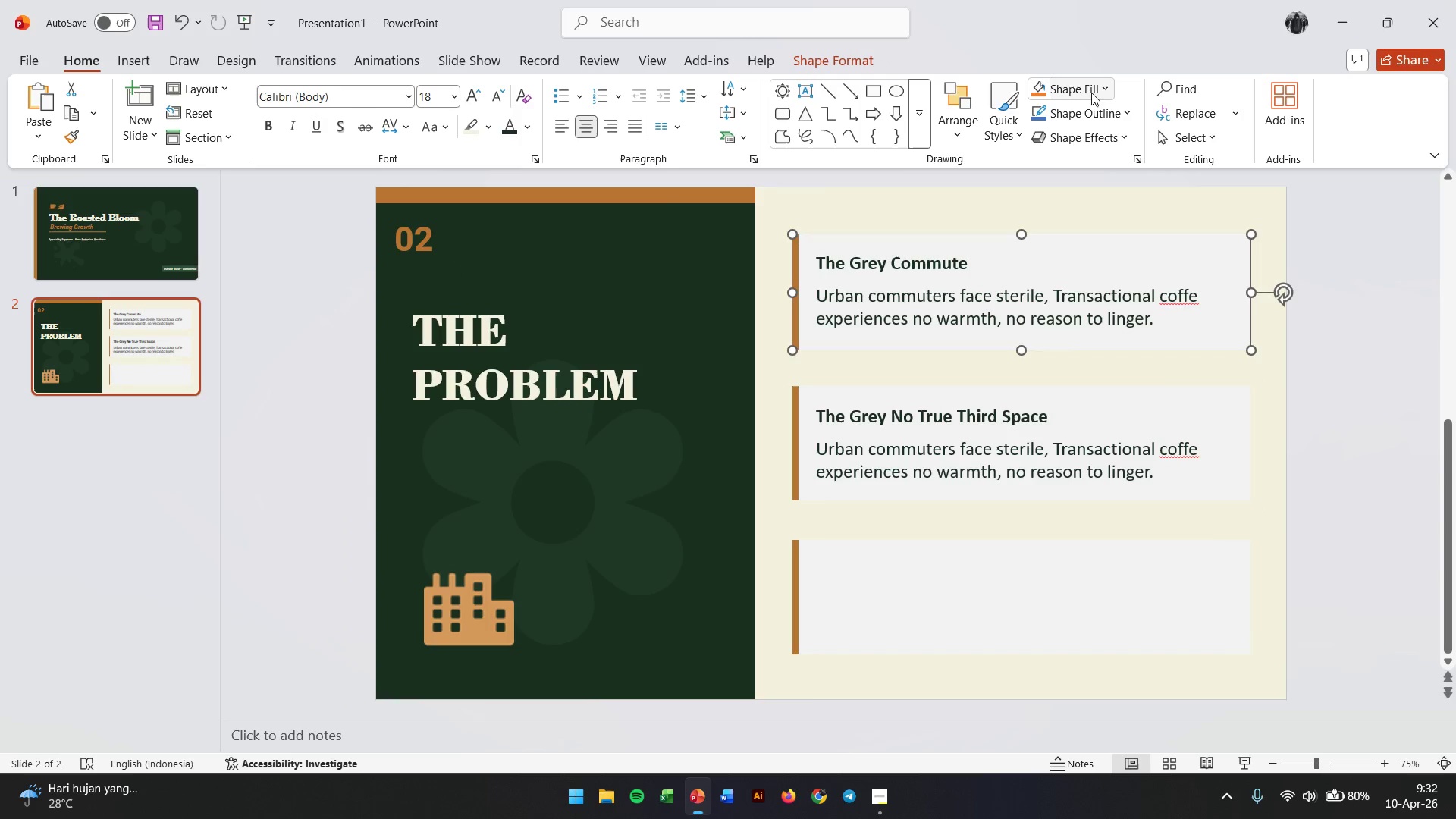 
left_click([1096, 92])
 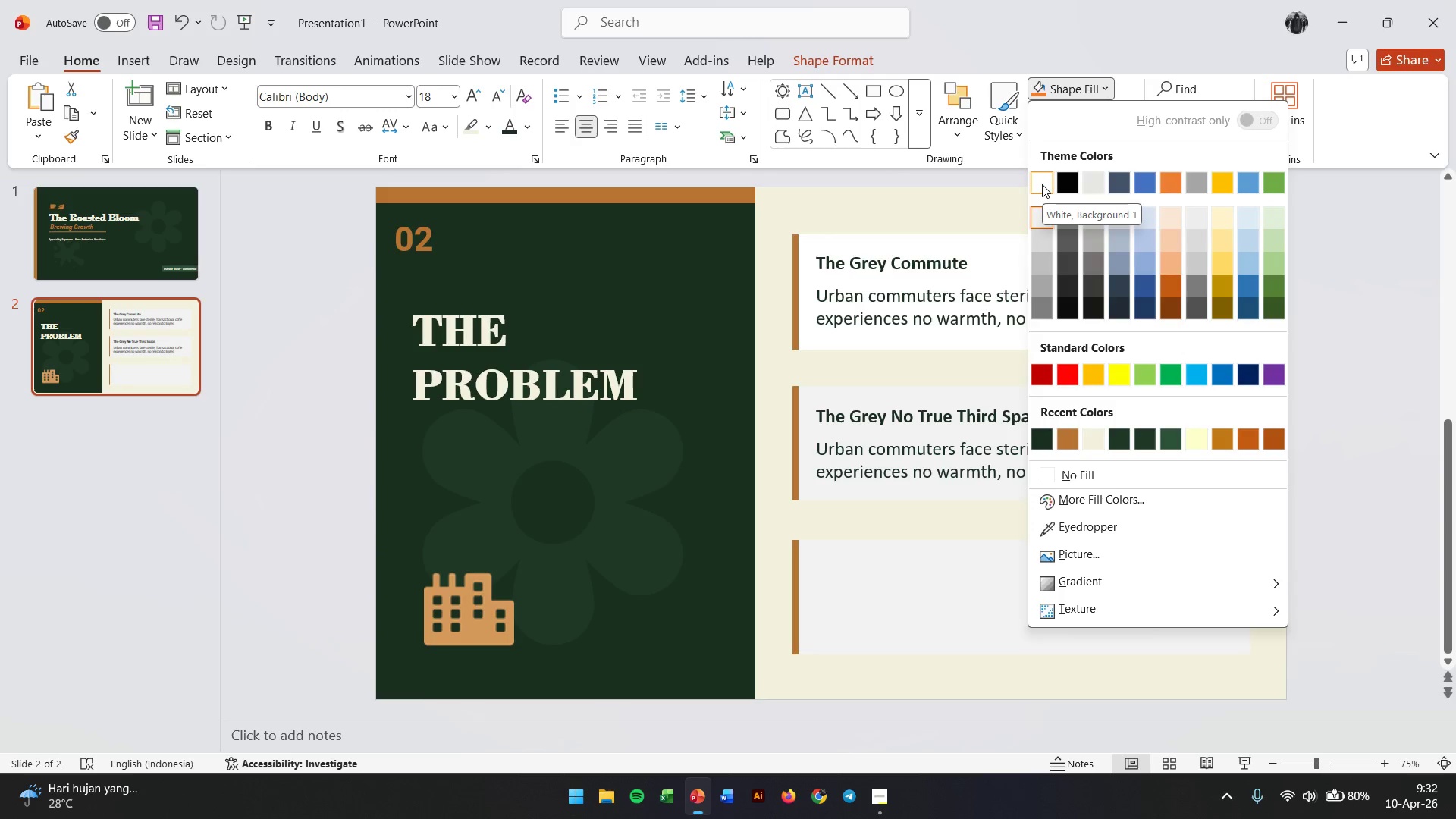 
wait(10.8)
 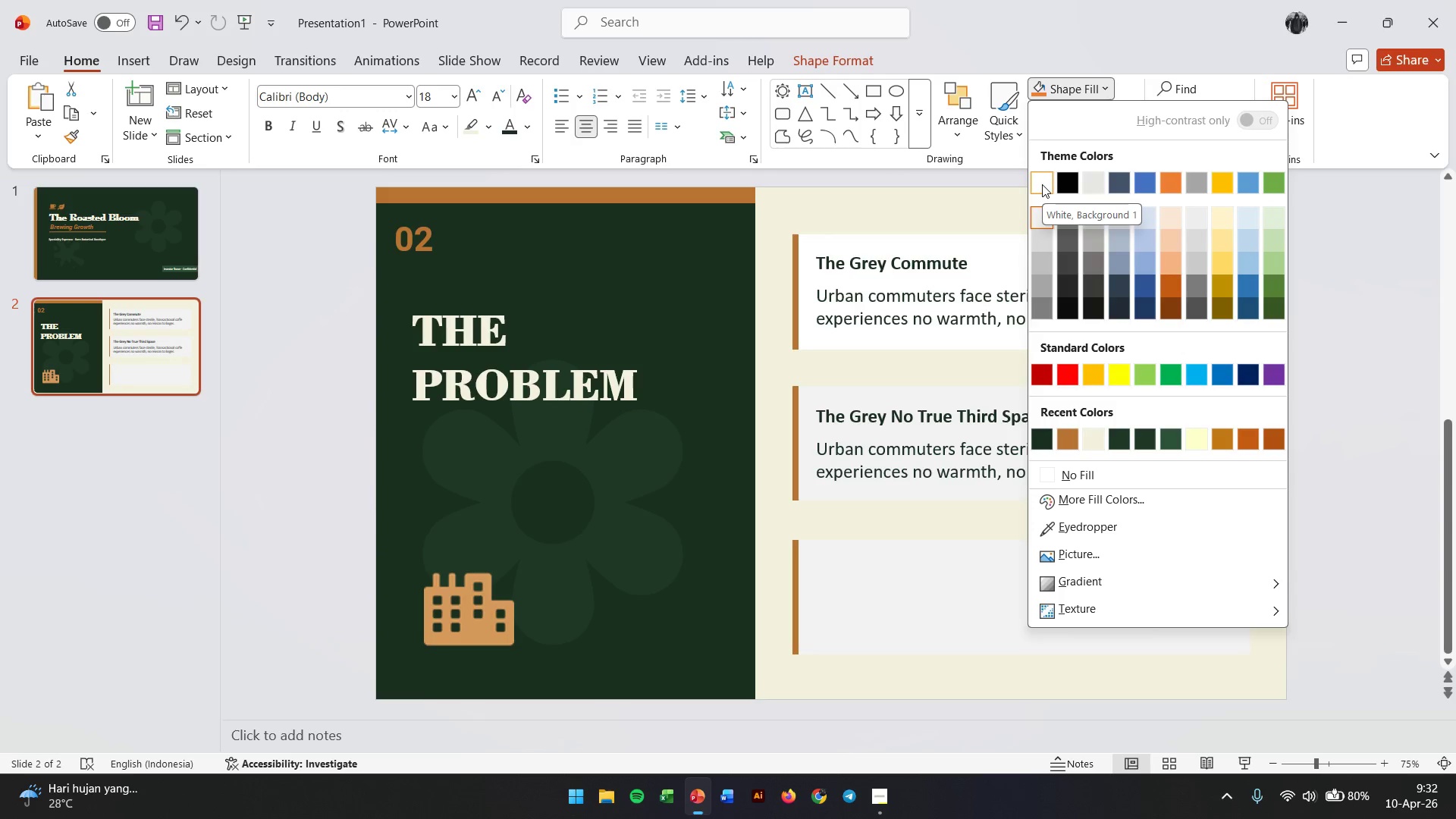 
left_click([1033, 185])
 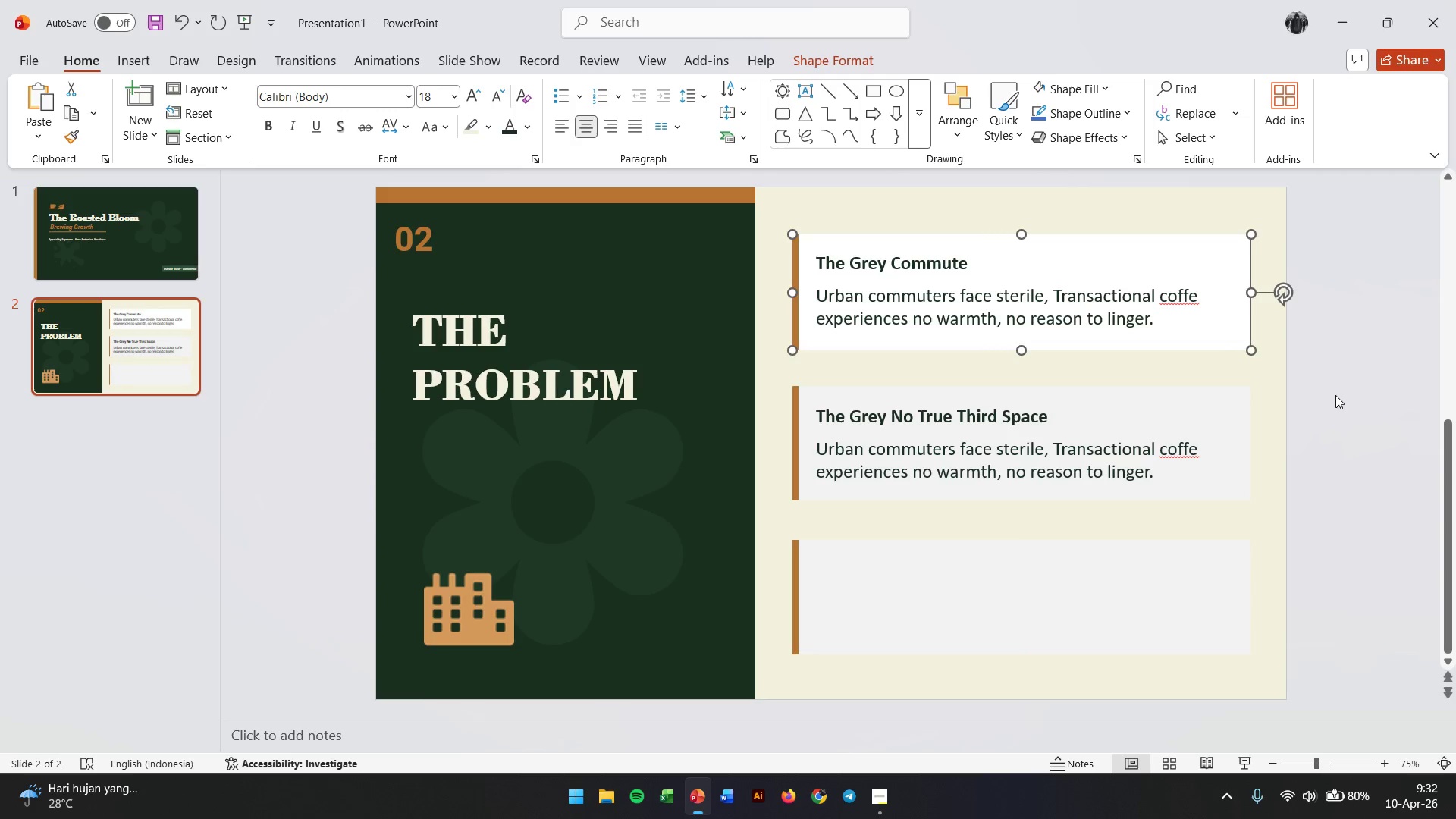 
left_click([1339, 395])
 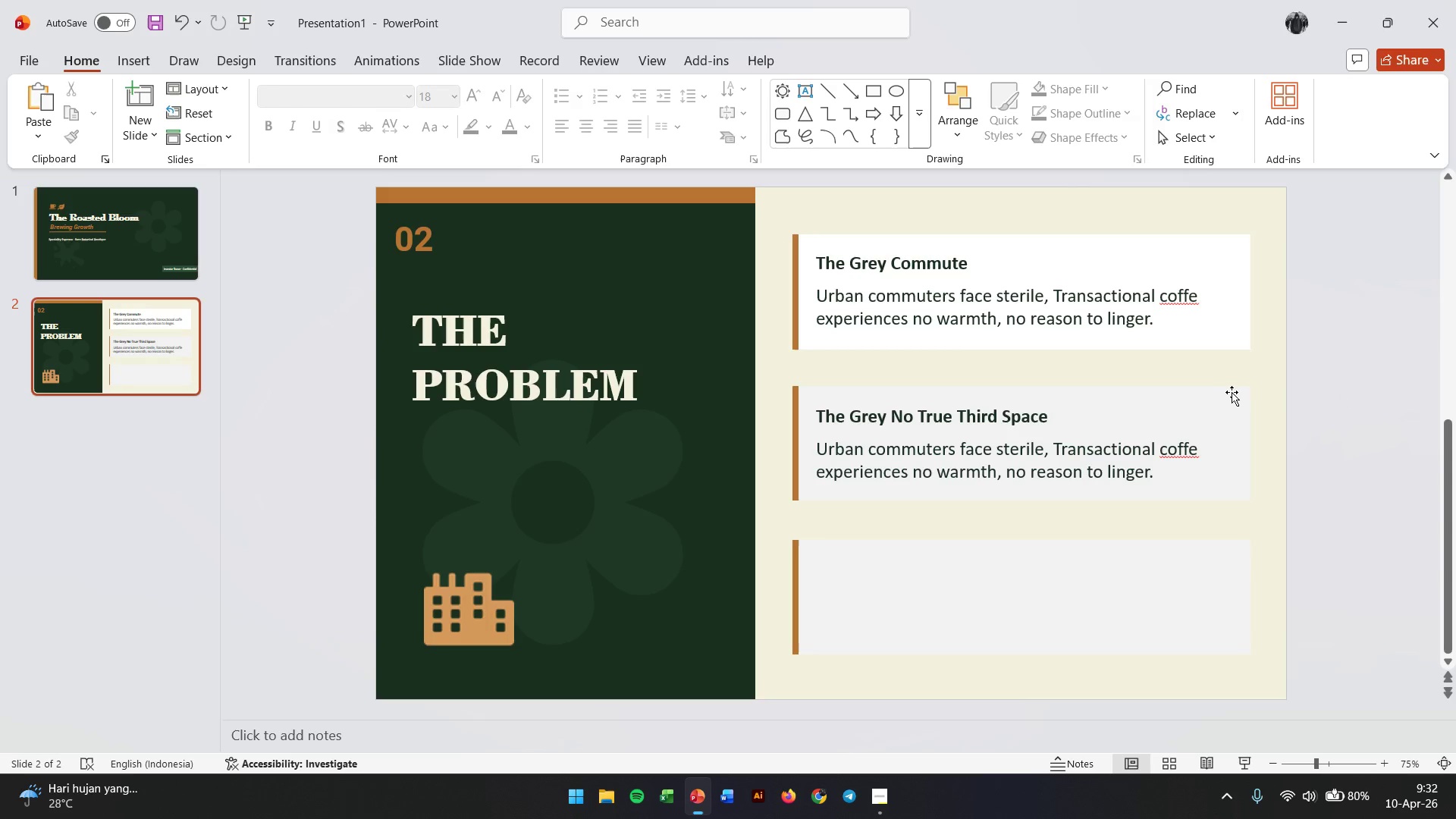 
left_click([1230, 394])
 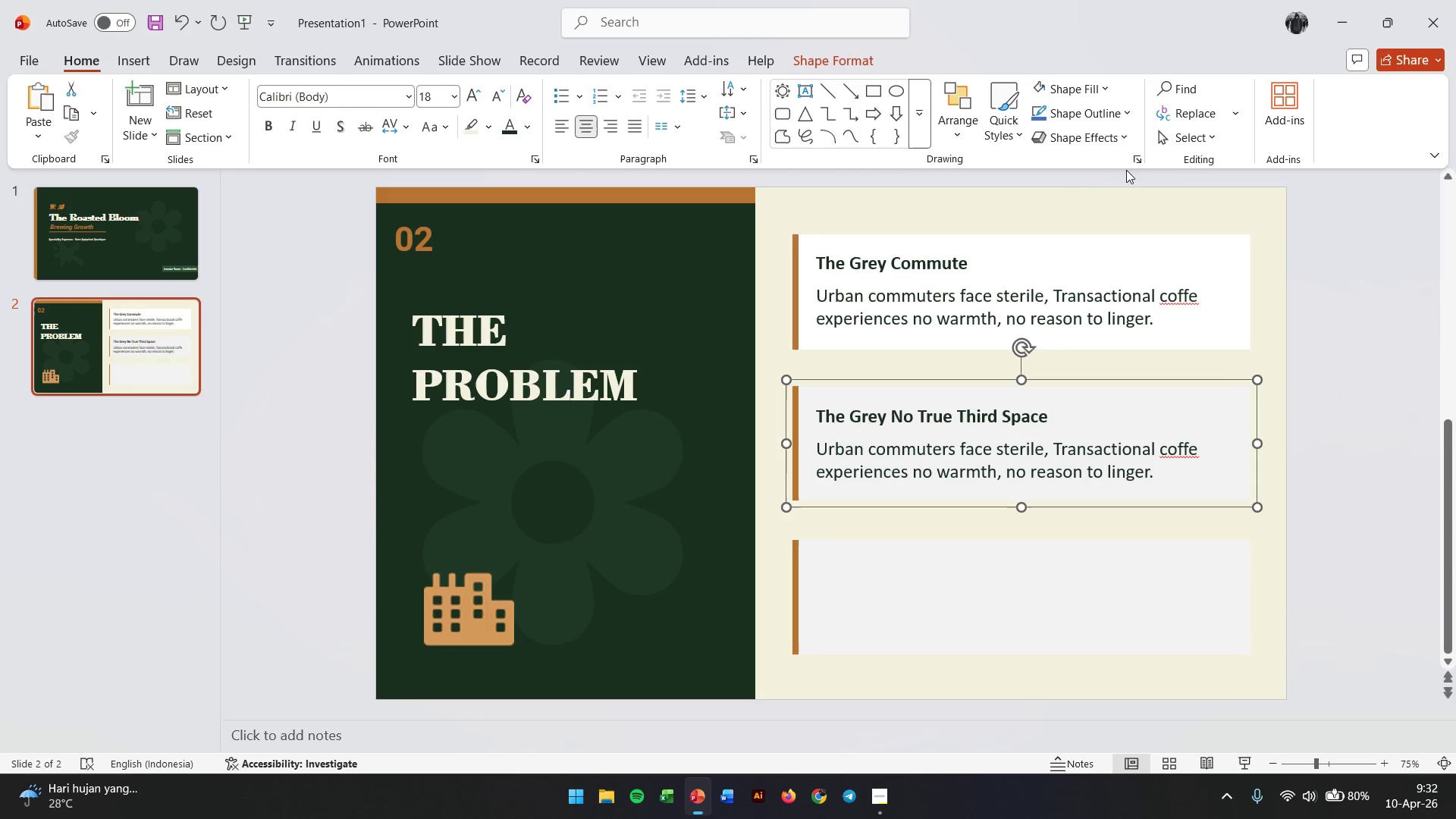 
left_click([1100, 89])
 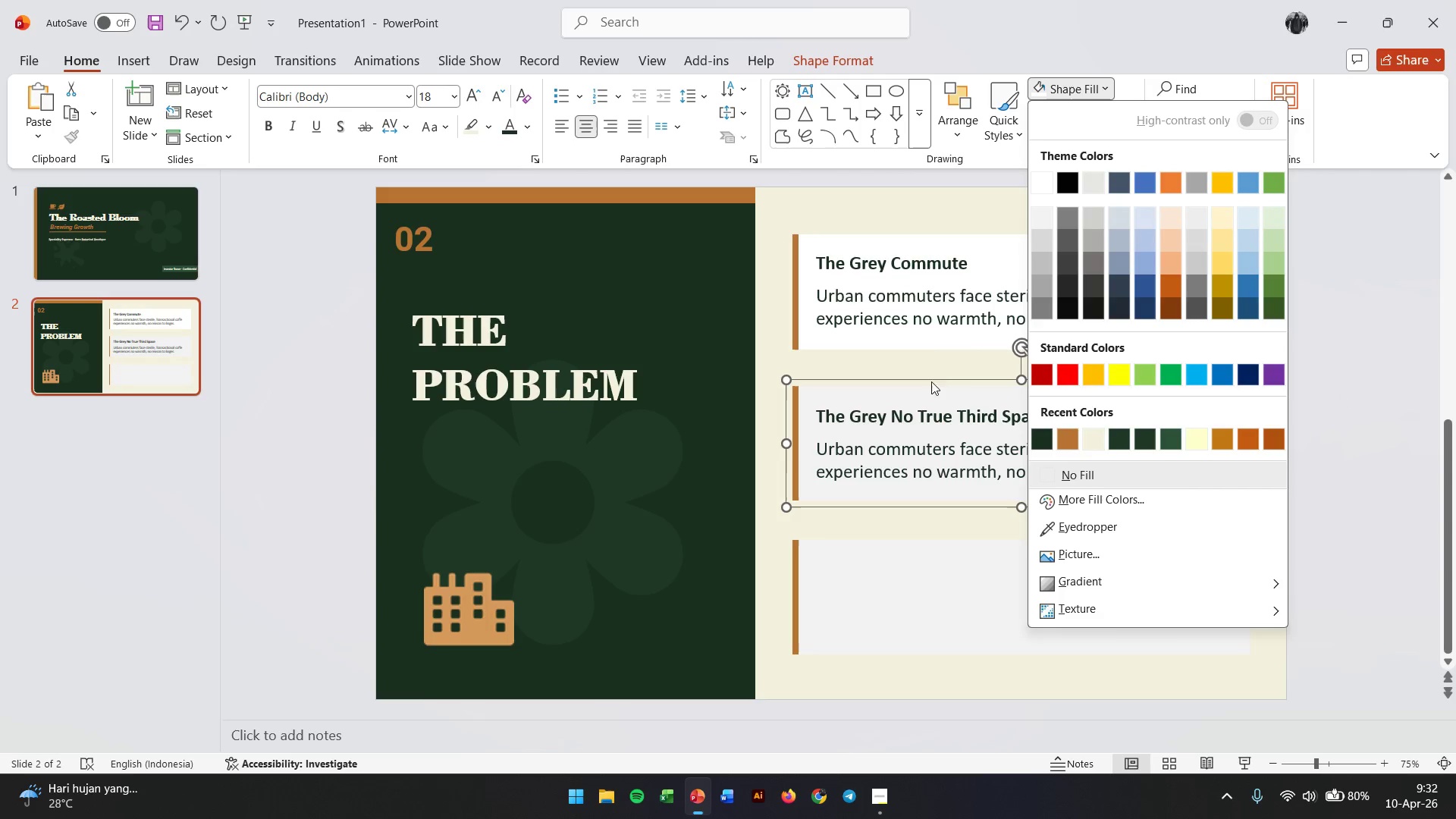 
right_click([949, 413])
 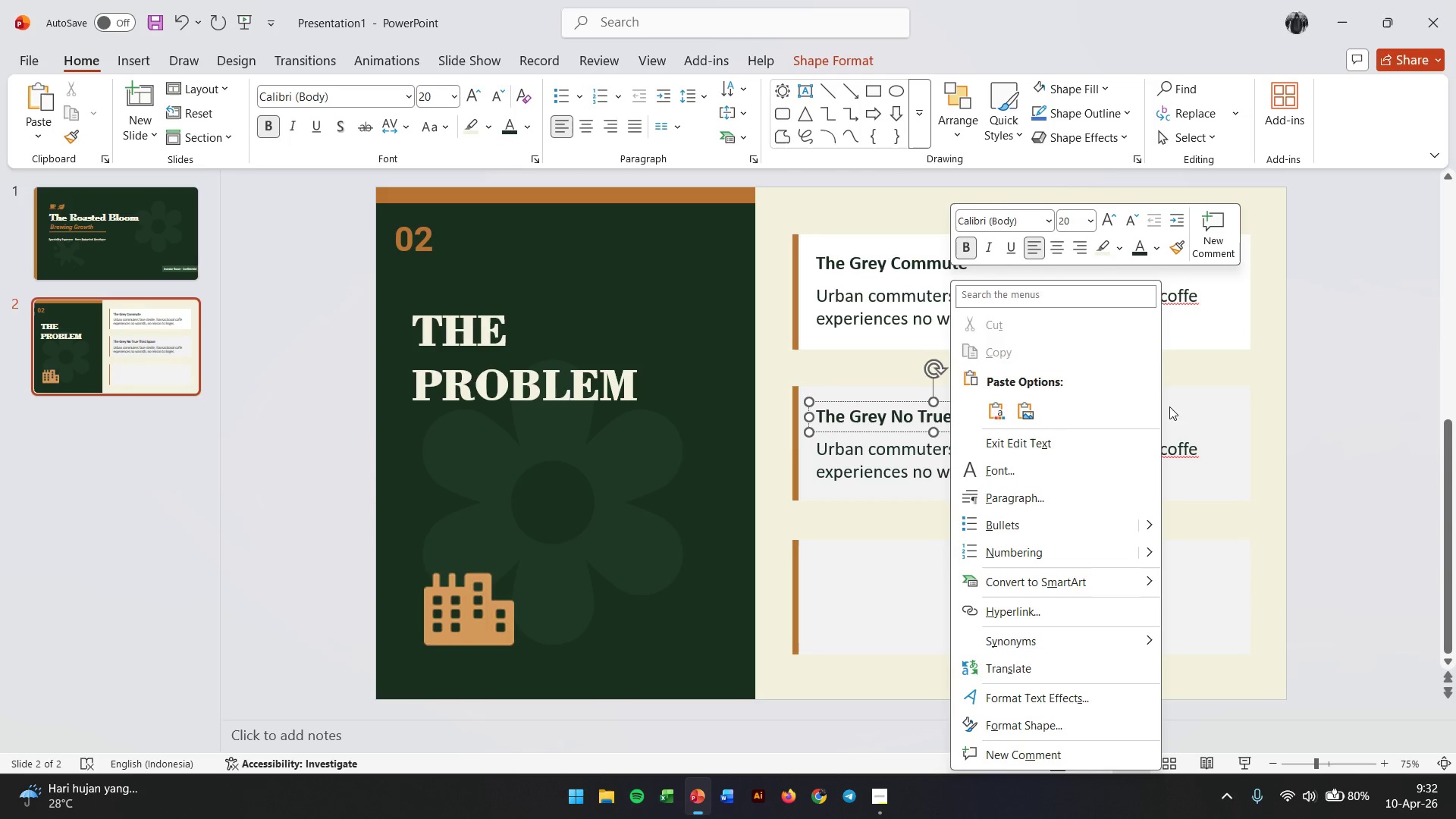 
left_click([1188, 403])
 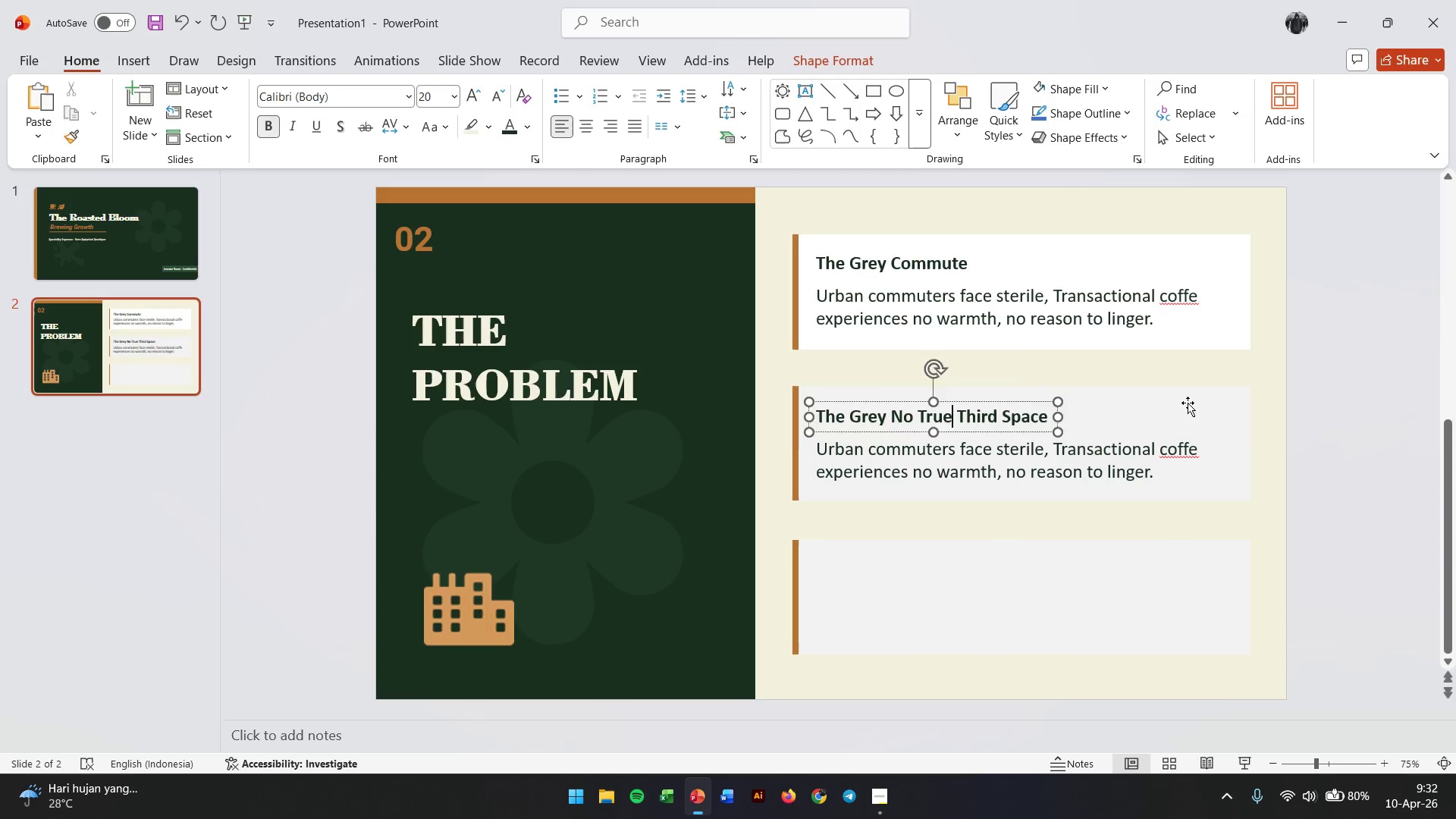 
right_click([1188, 403])
 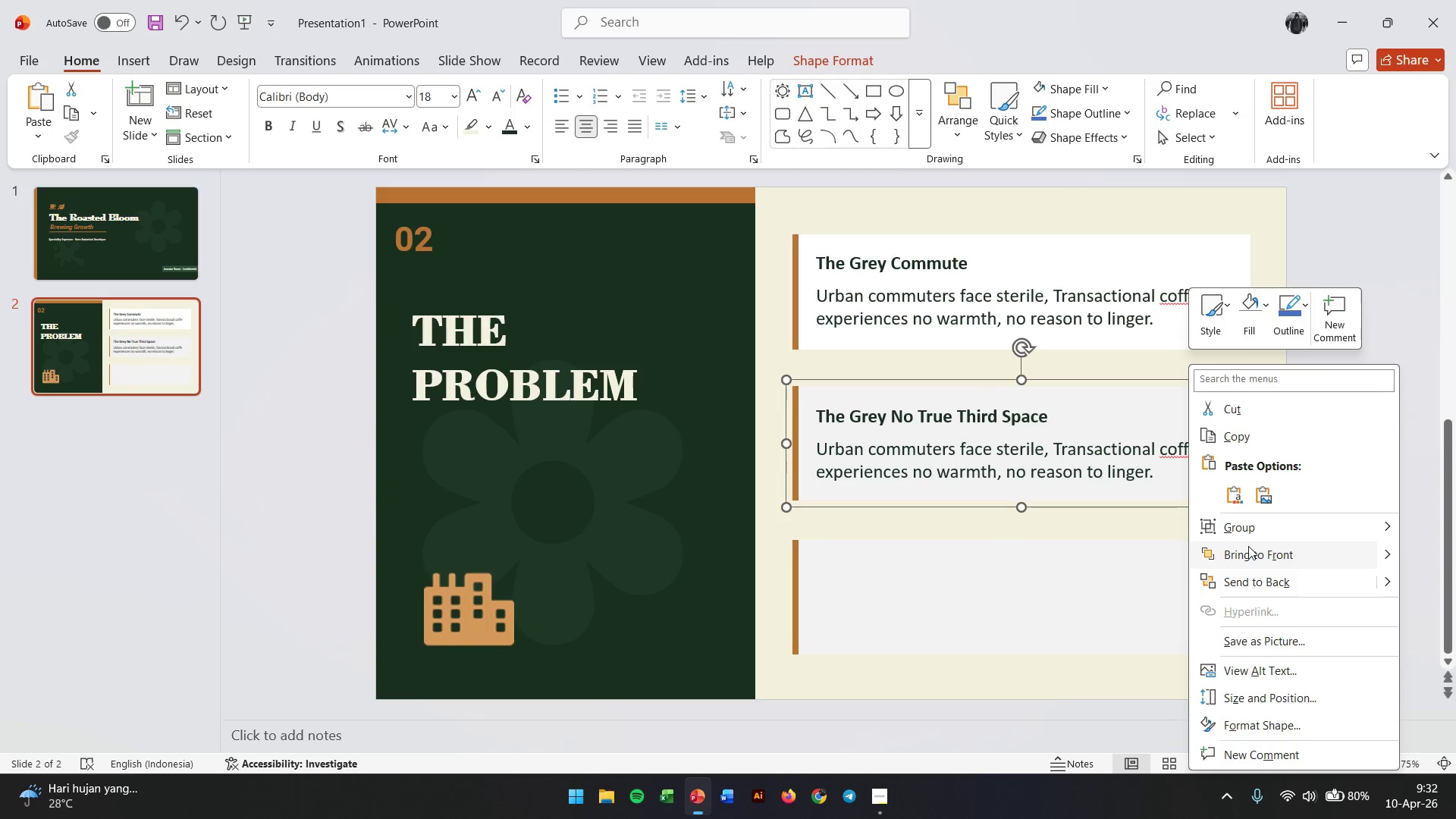 
left_click([1260, 535])
 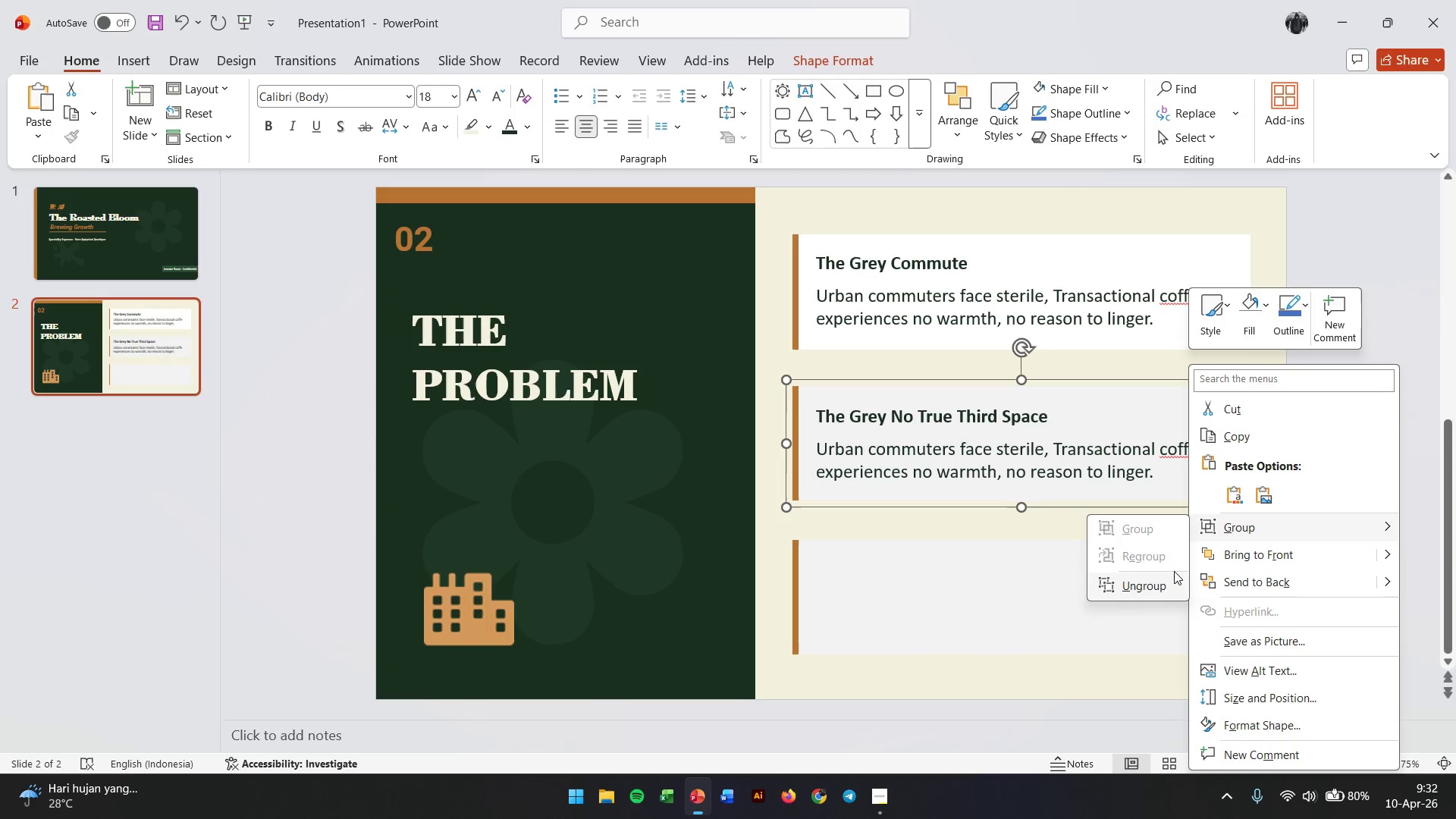 
left_click([1152, 587])
 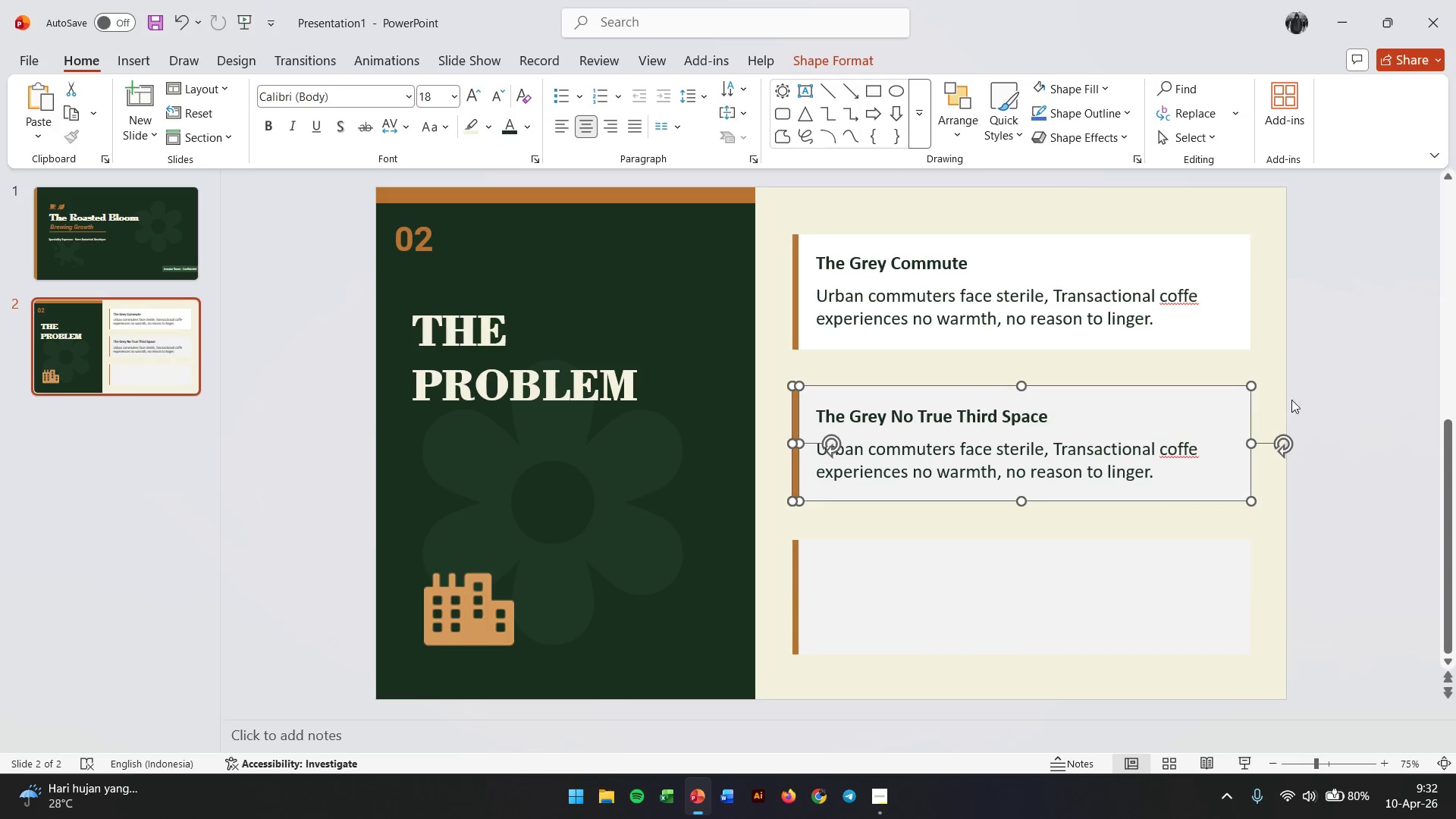 
left_click([1338, 389])
 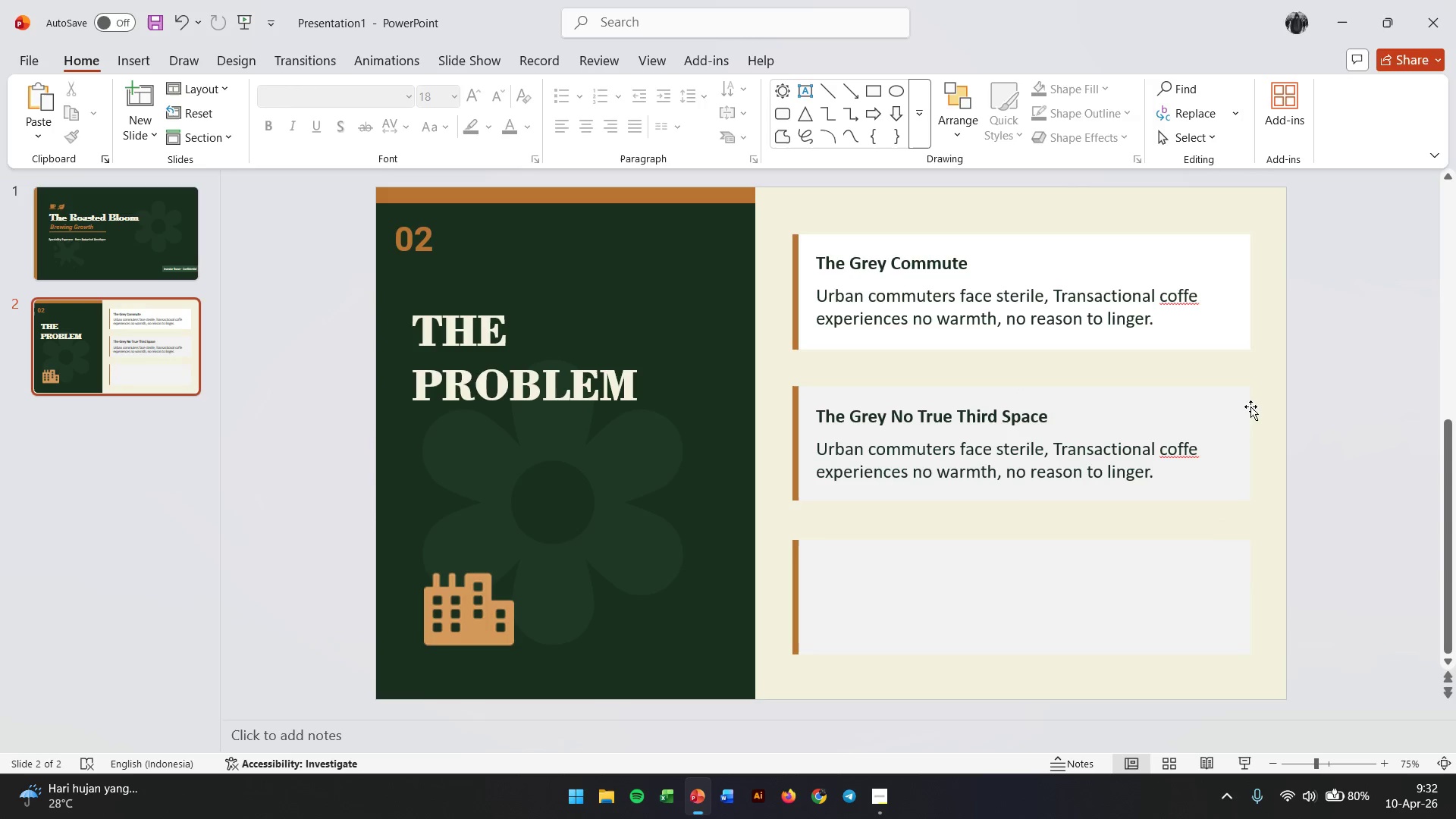 
left_click([1230, 409])
 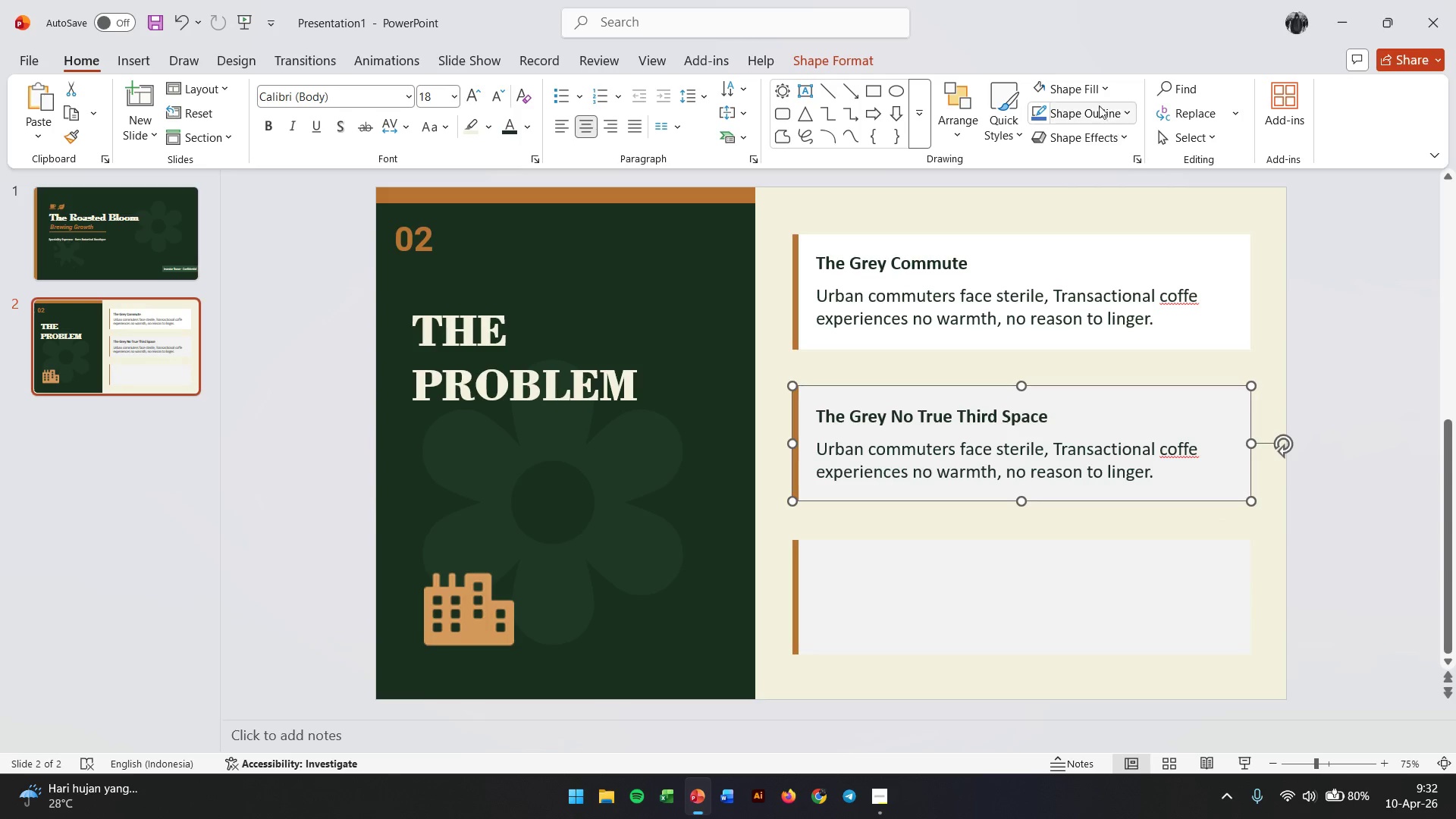 
left_click([1091, 86])
 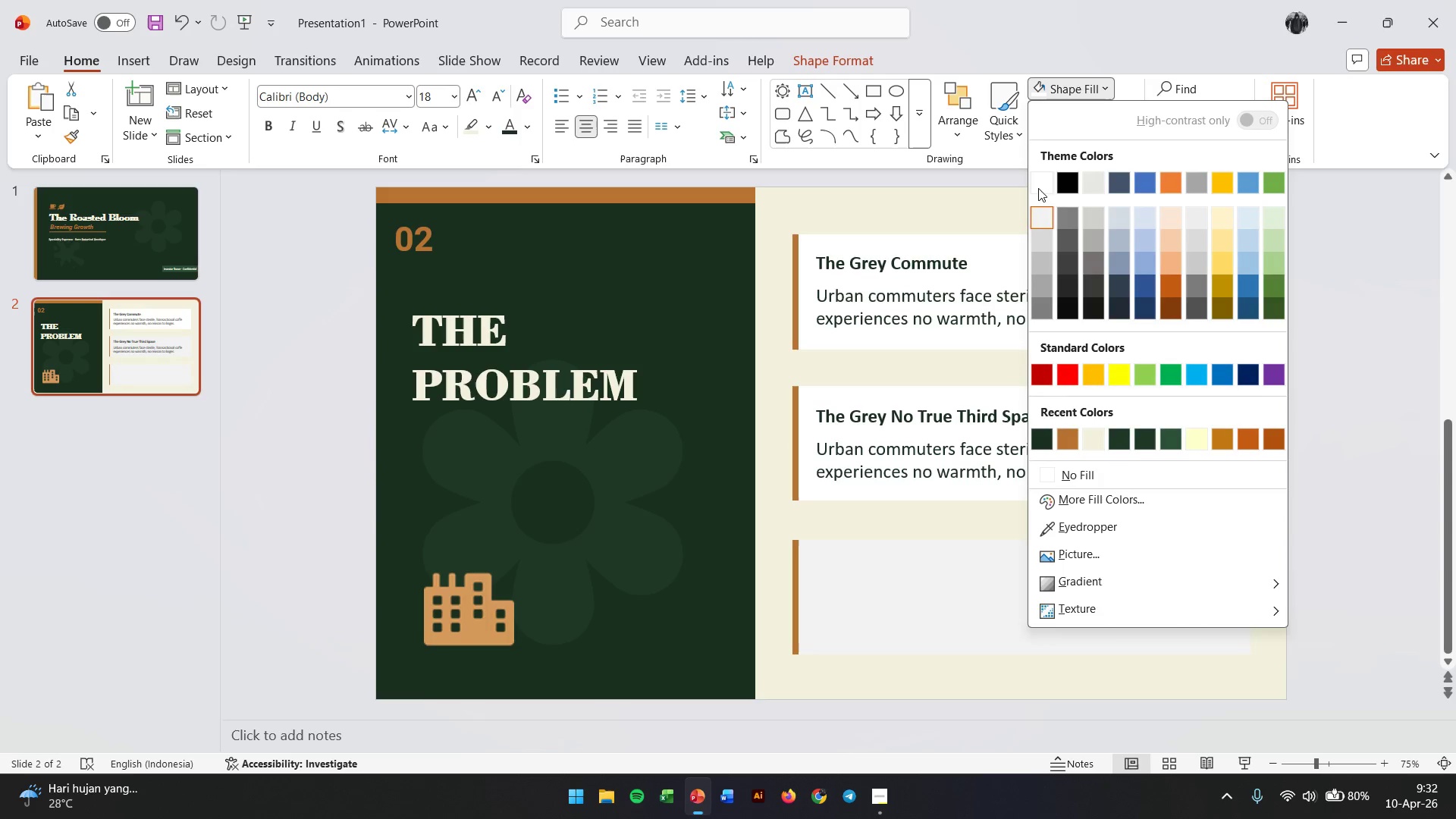 
left_click([1044, 181])
 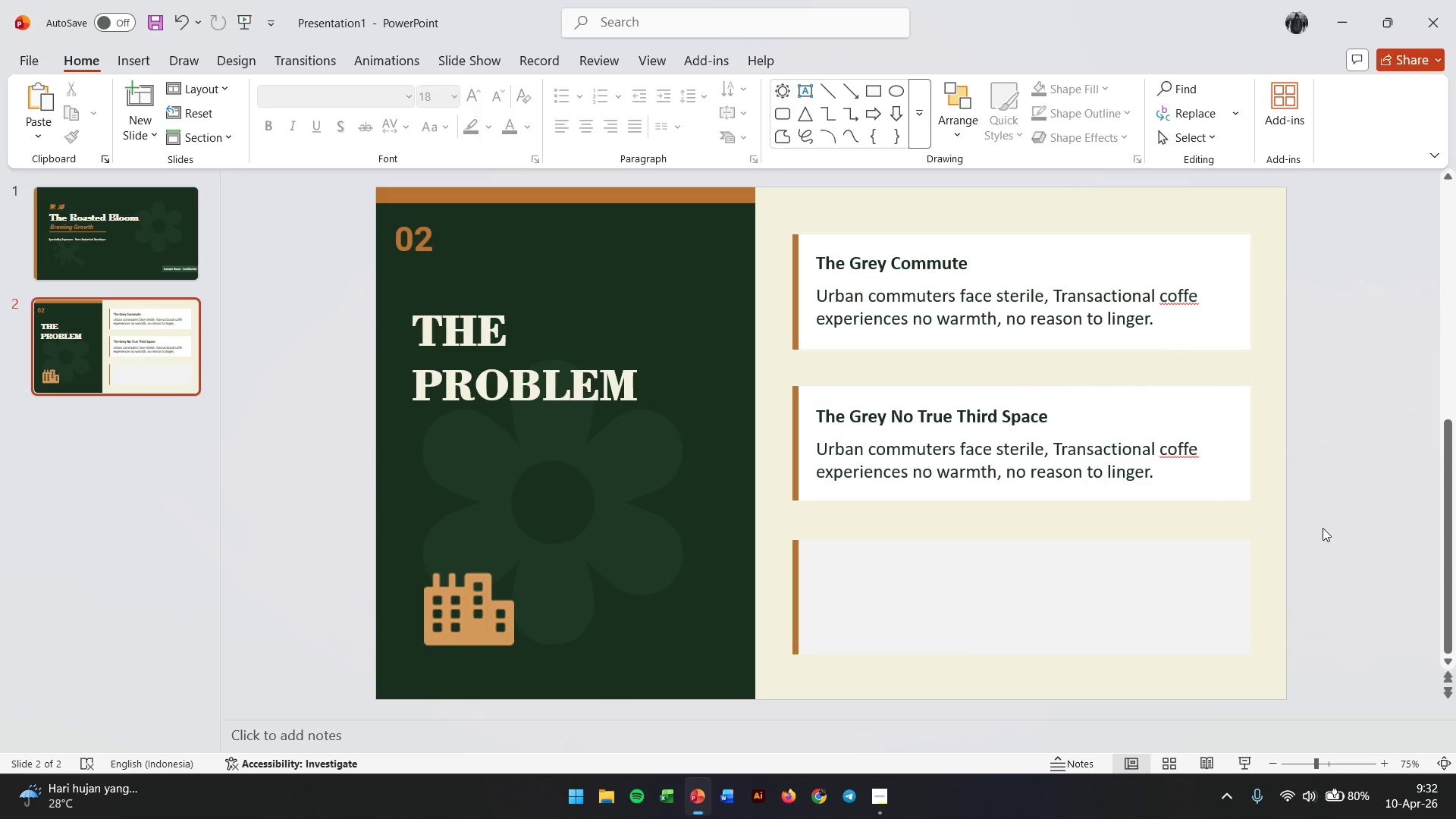 
double_click([1203, 582])
 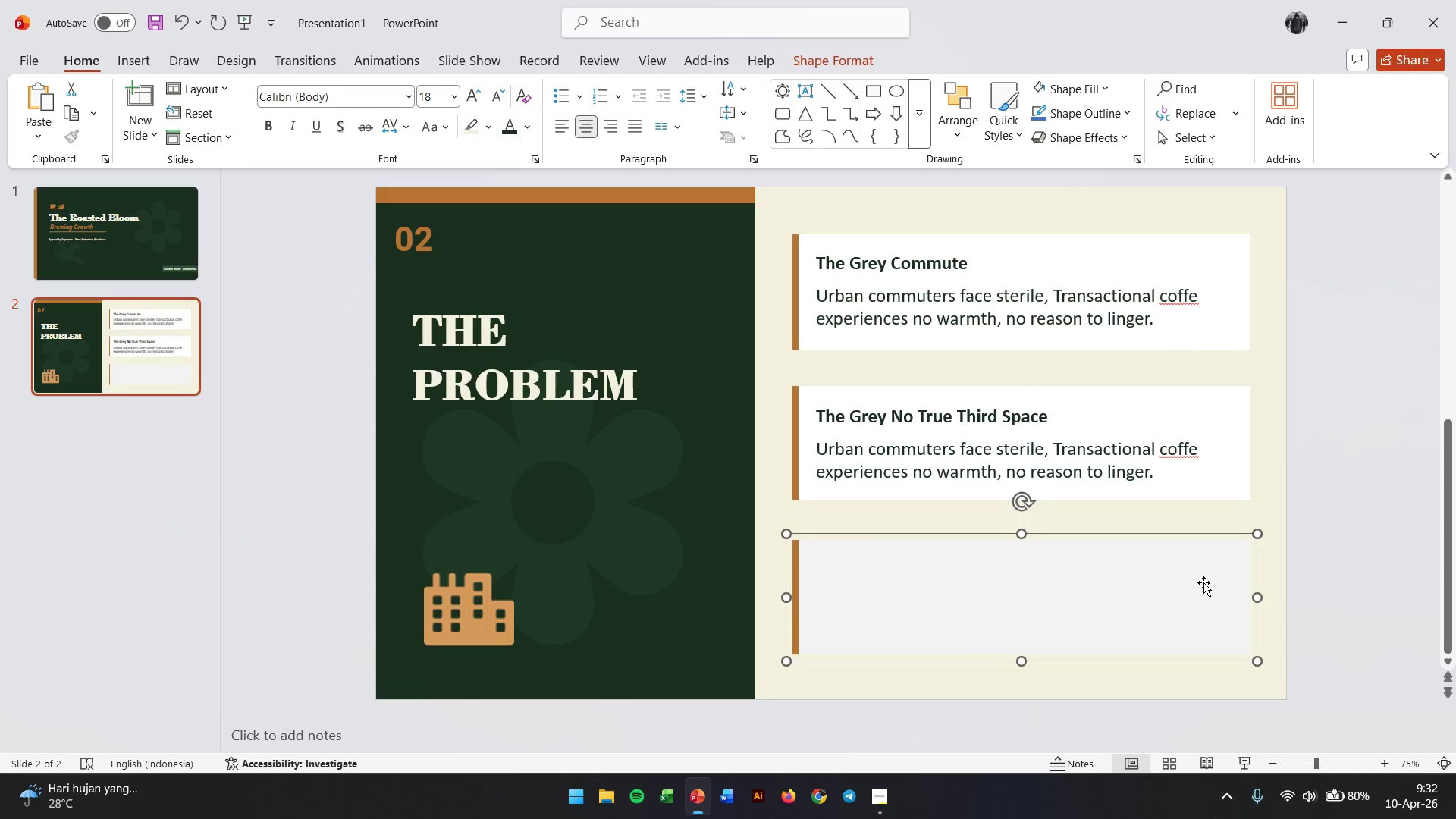 
right_click([1203, 582])
 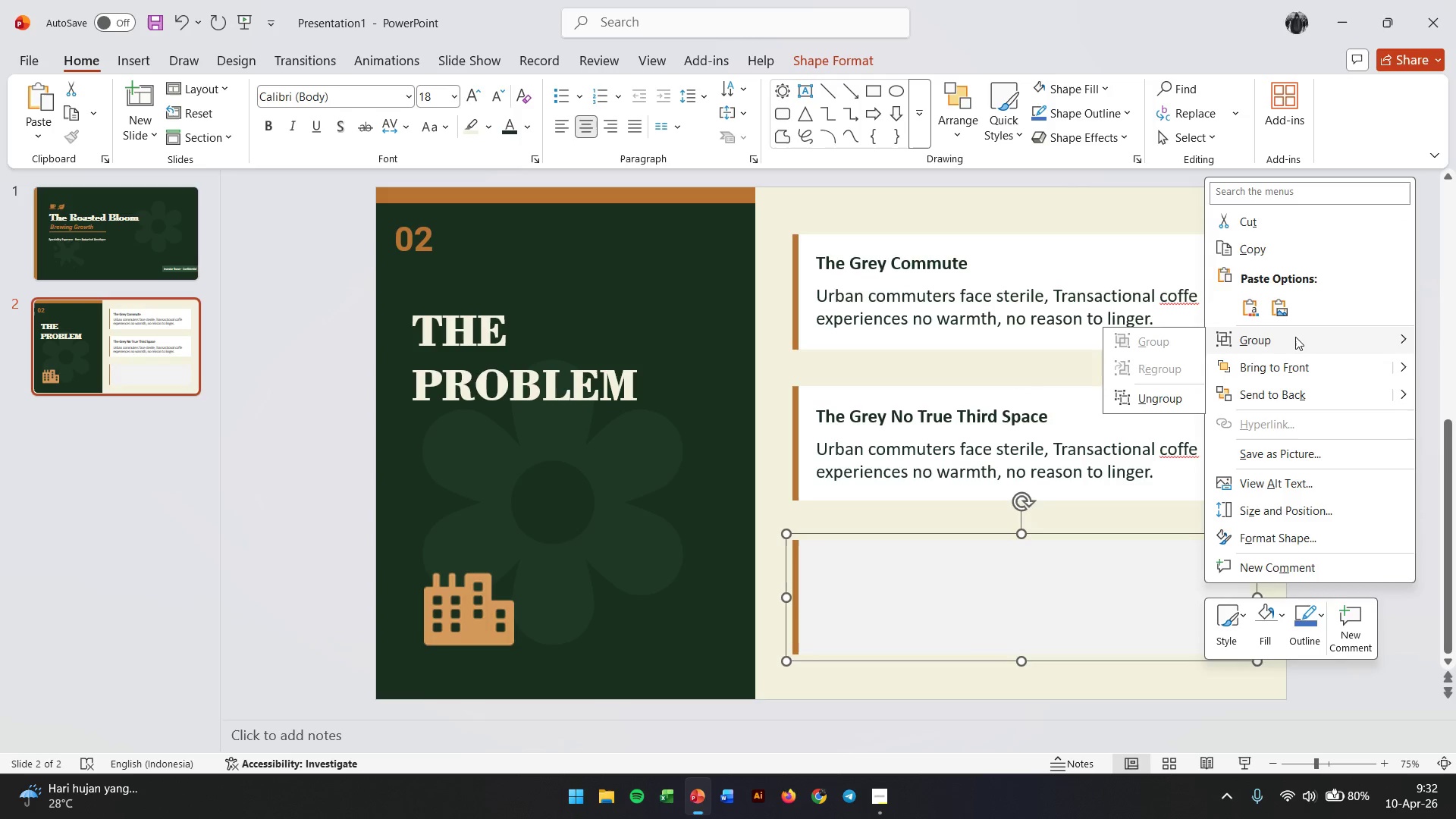 
left_click([1179, 400])
 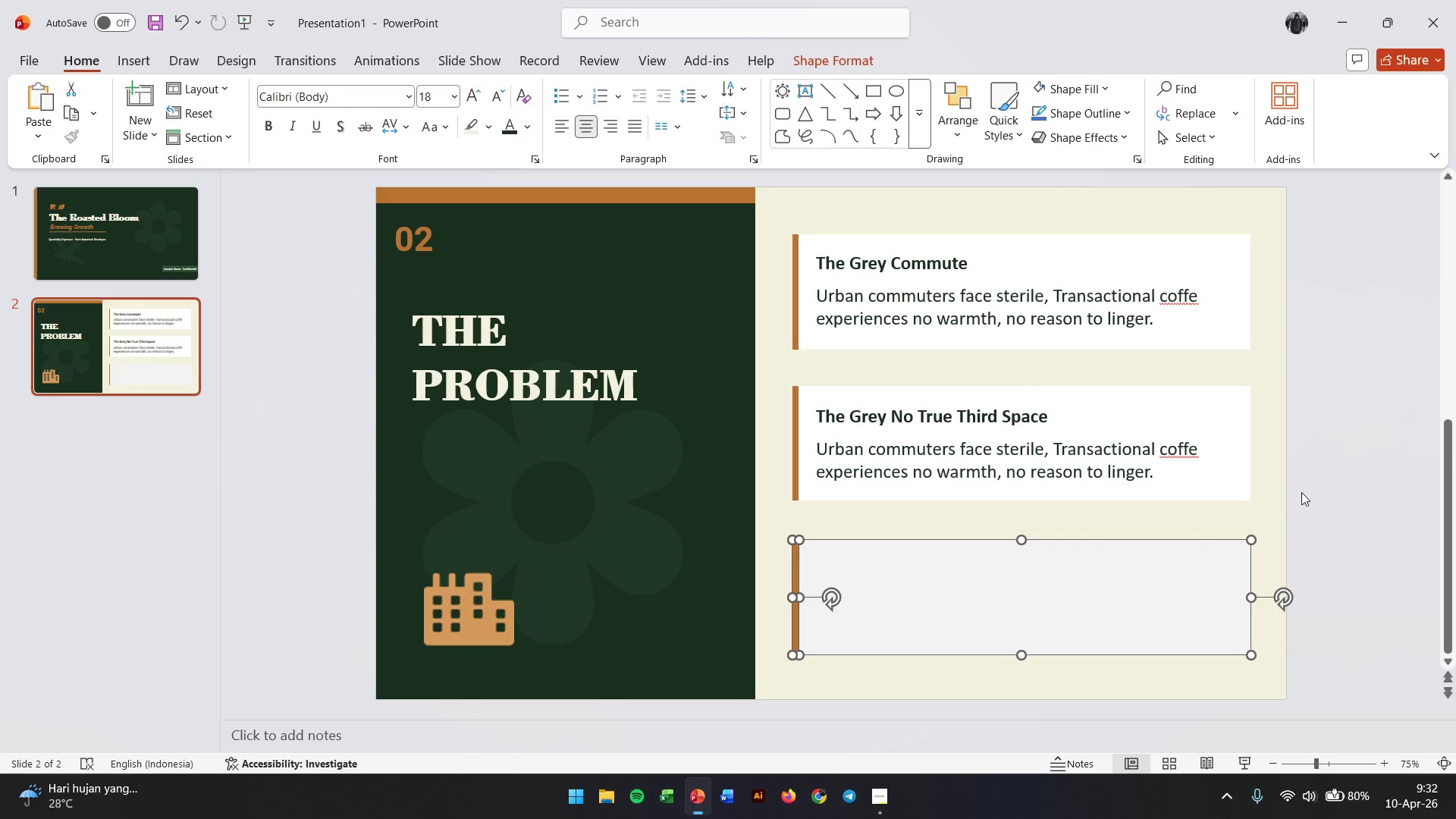 
left_click([1343, 487])
 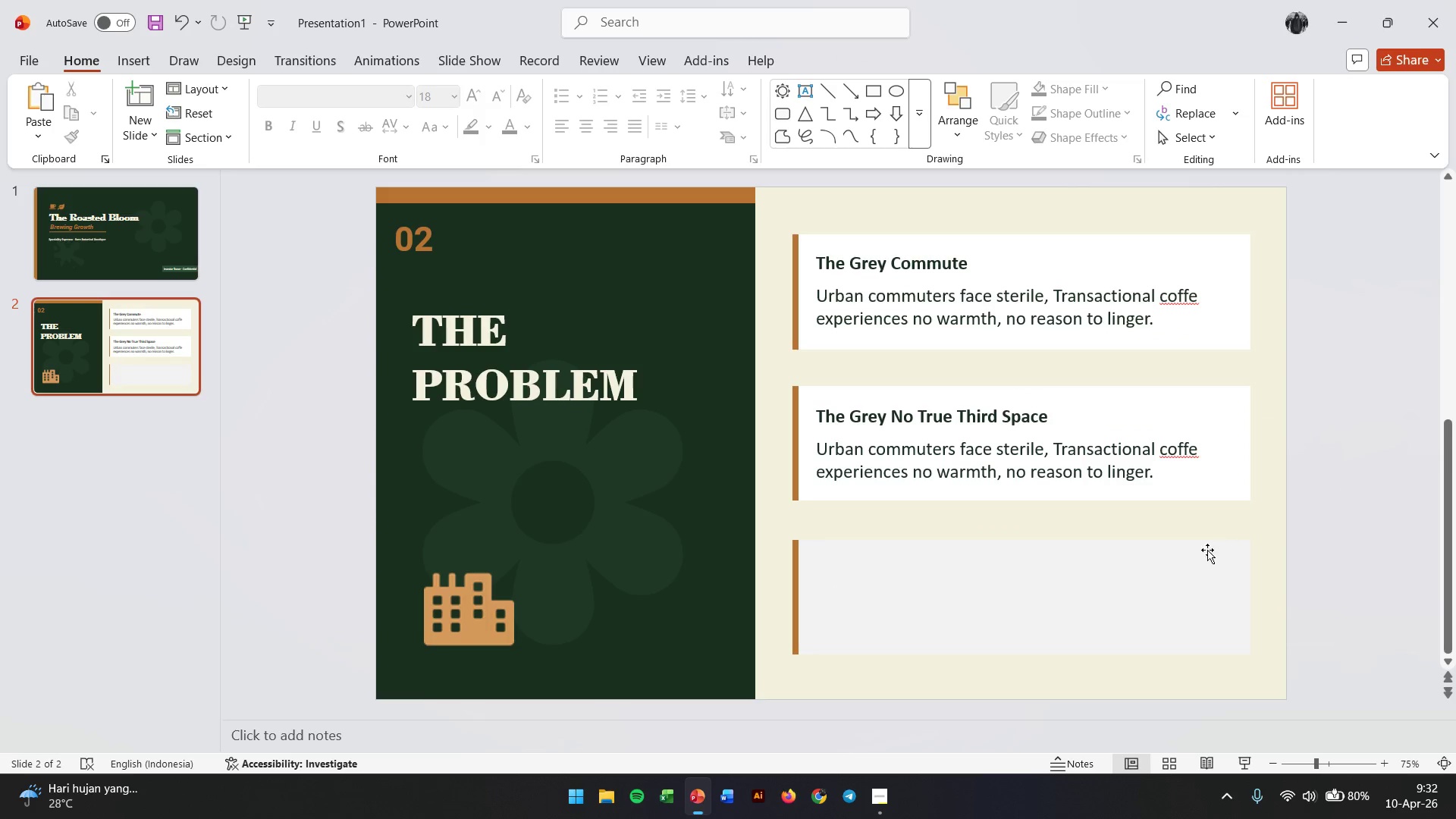 
left_click([1199, 559])
 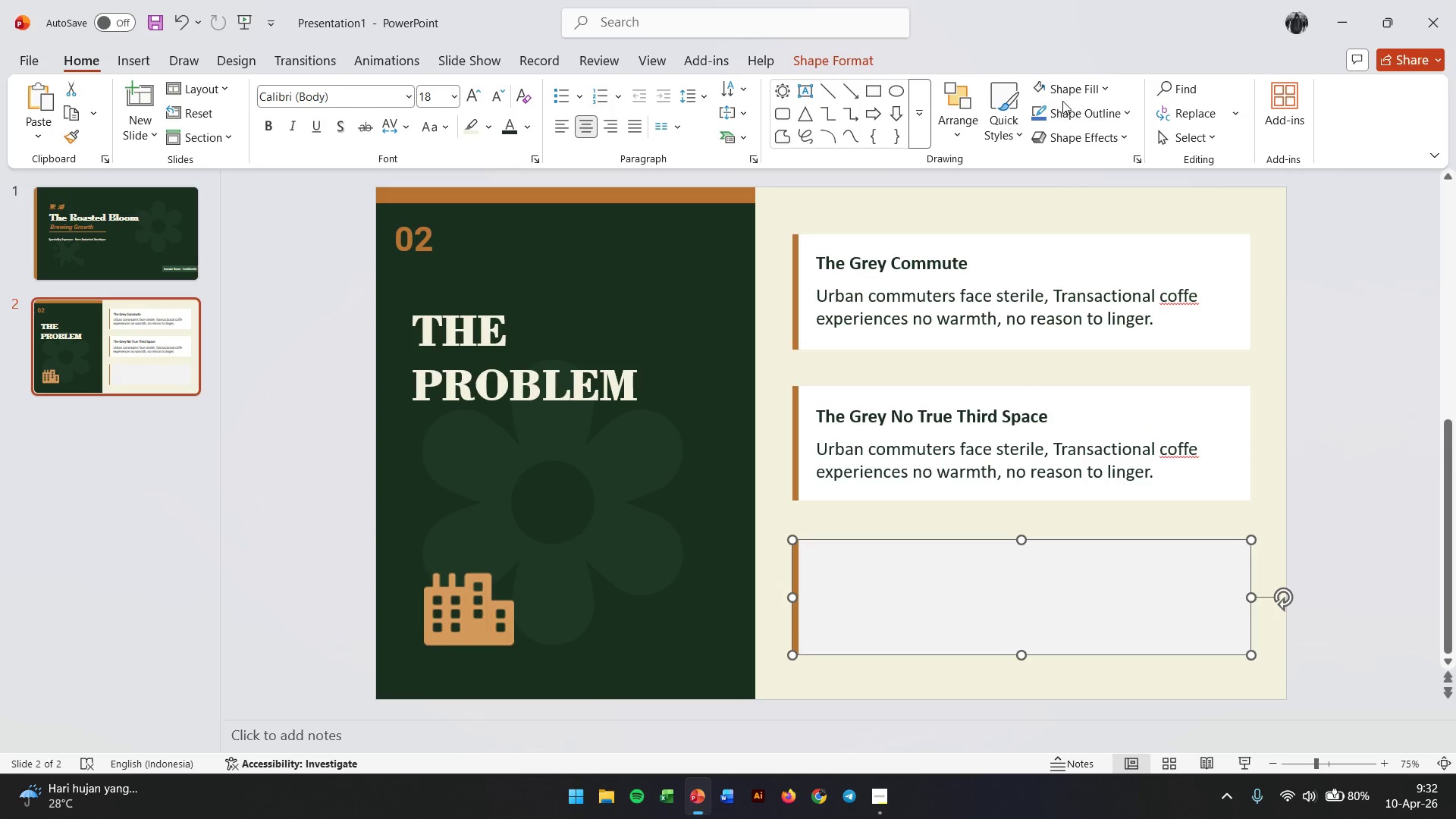 
left_click([1062, 96])
 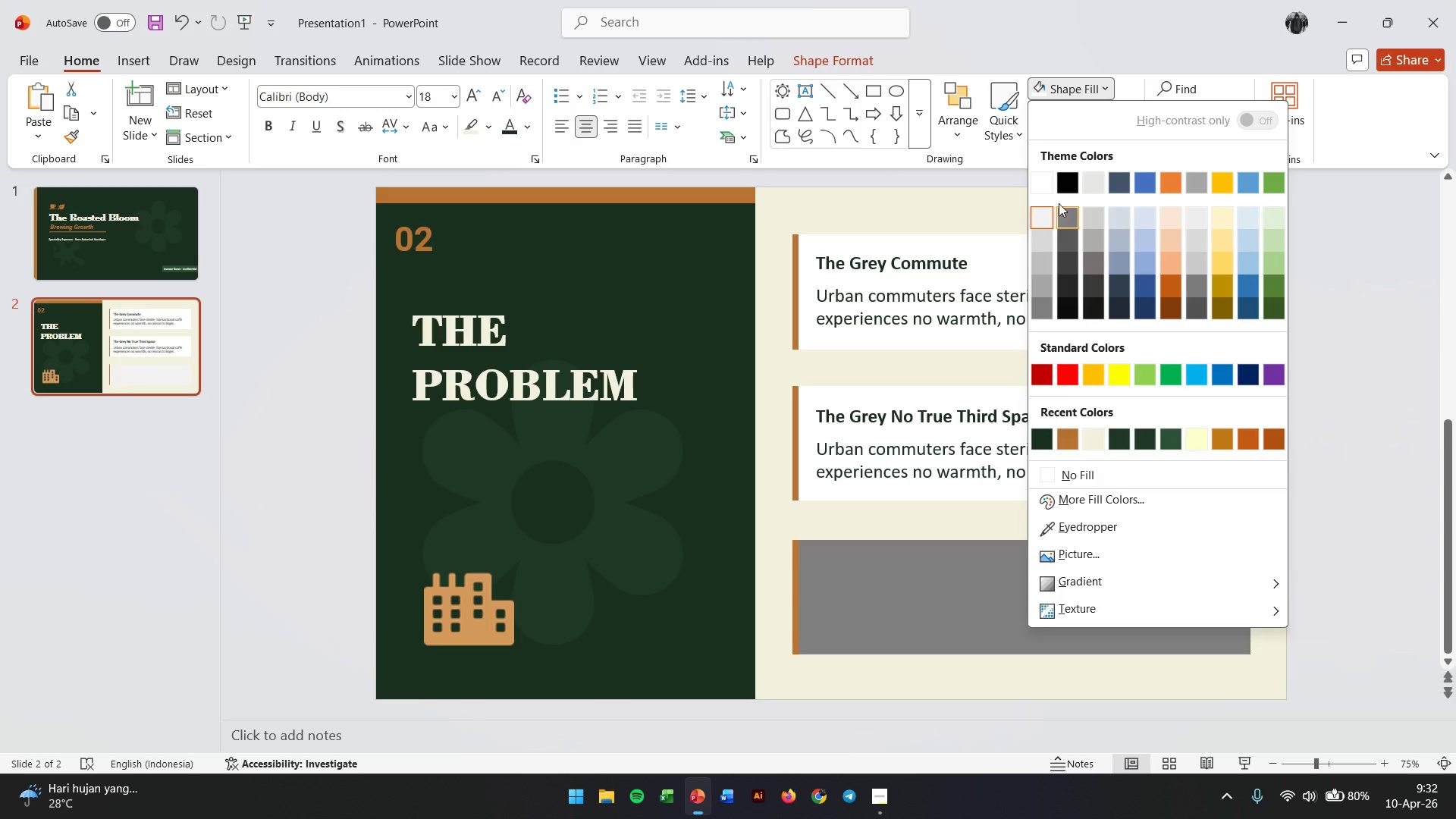 
left_click([1041, 178])
 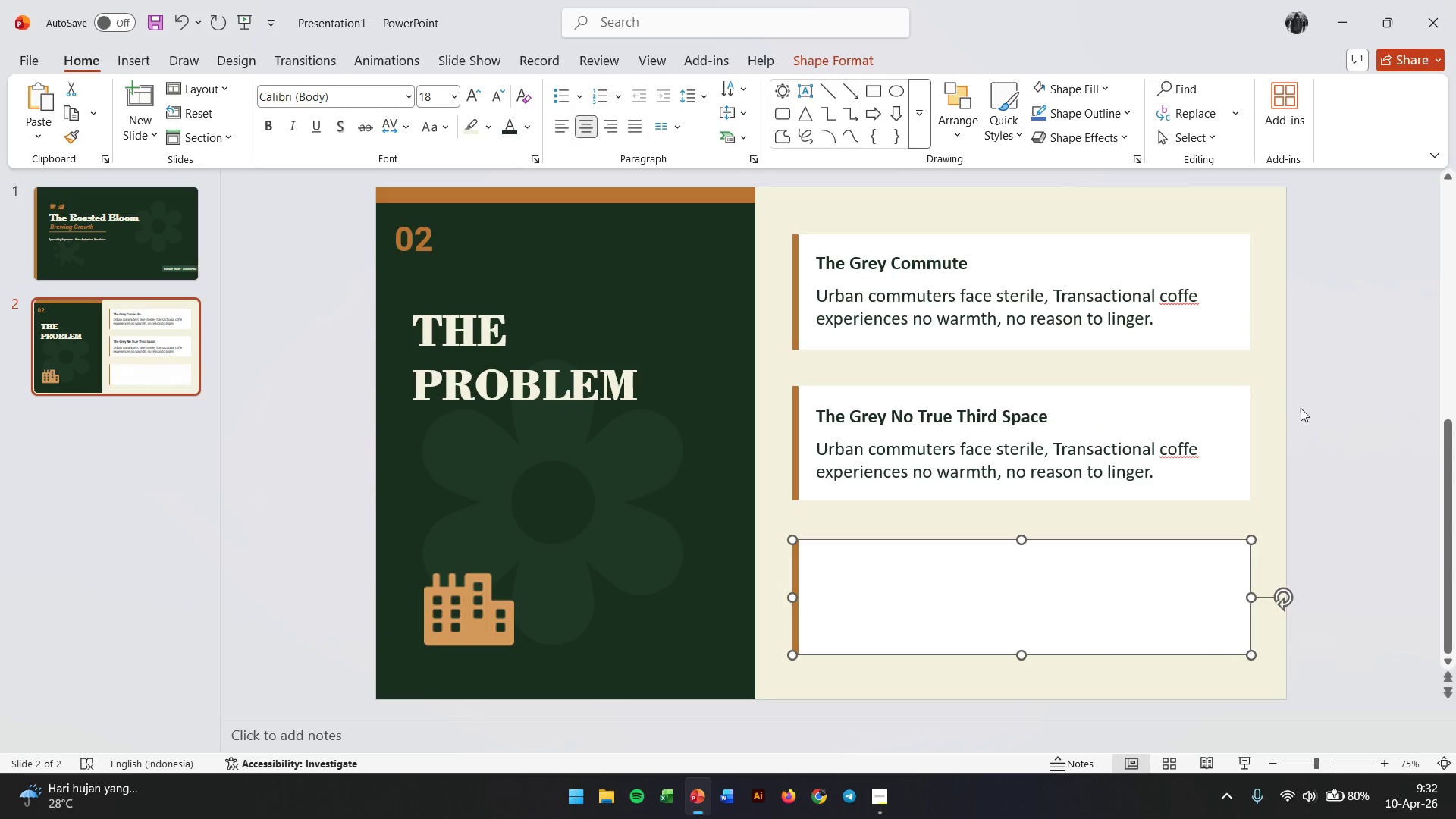 
left_click([1326, 380])
 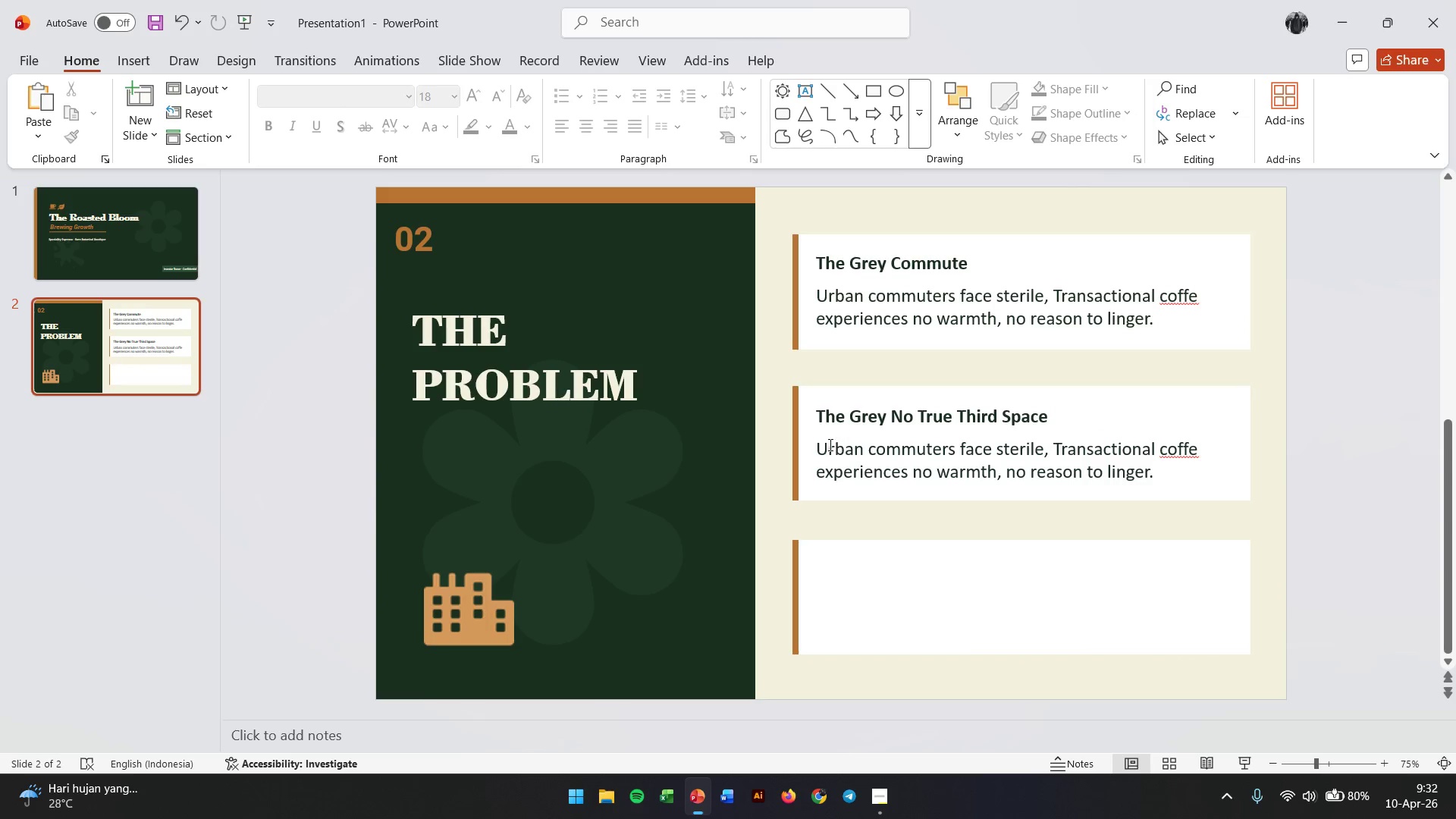 
double_click([829, 444])
 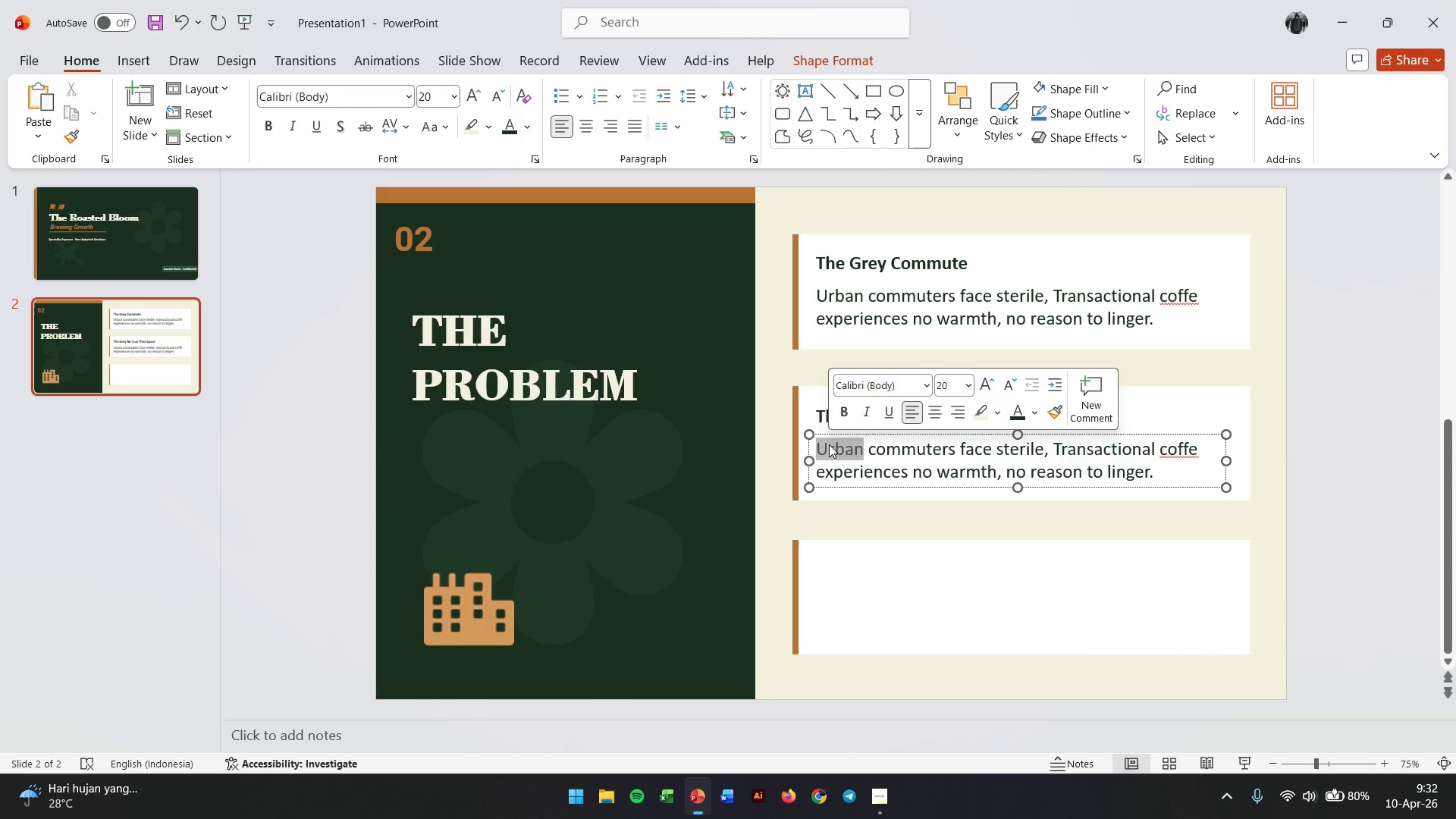 
triple_click([829, 444])
 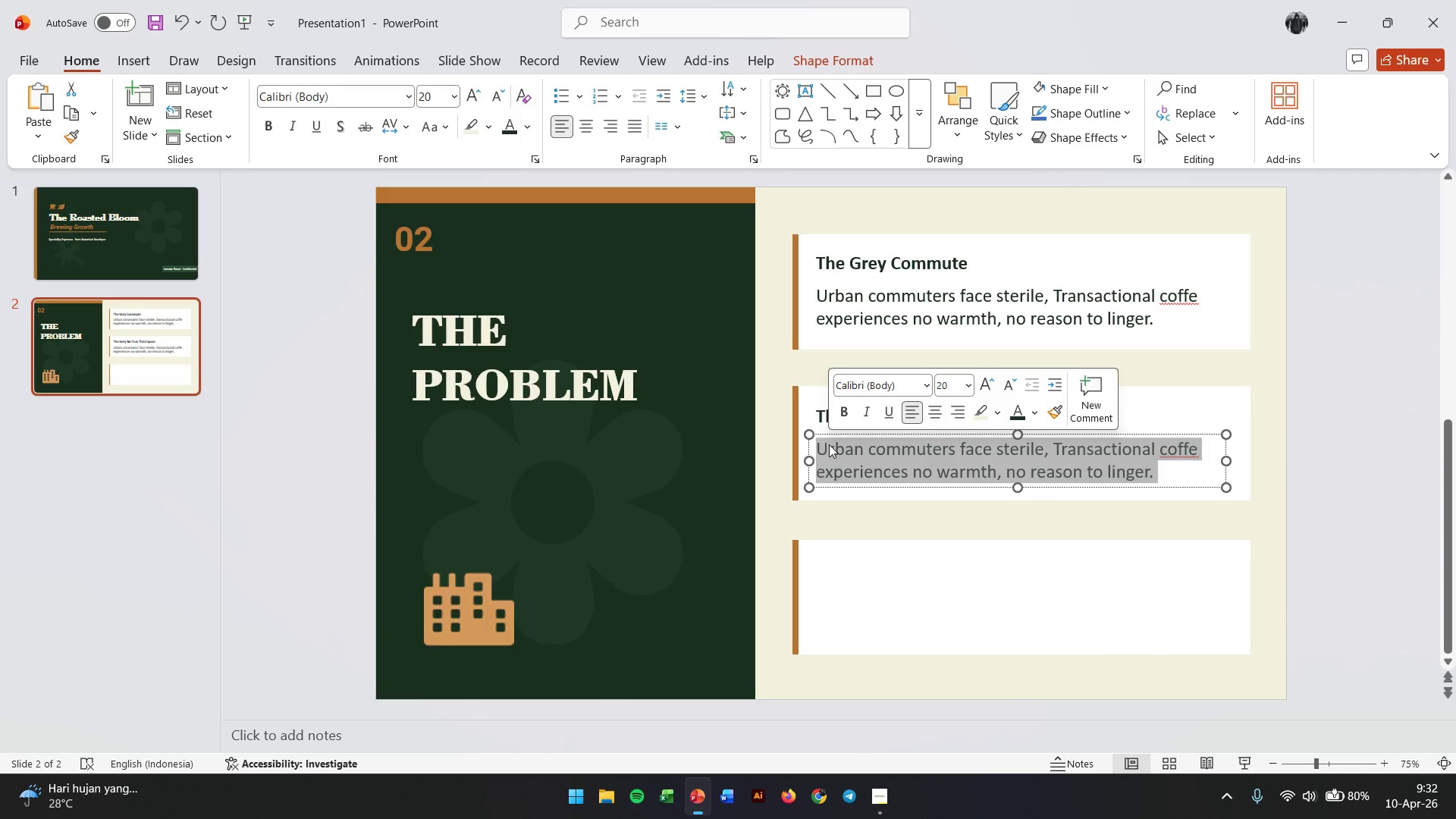 
type(Co)
 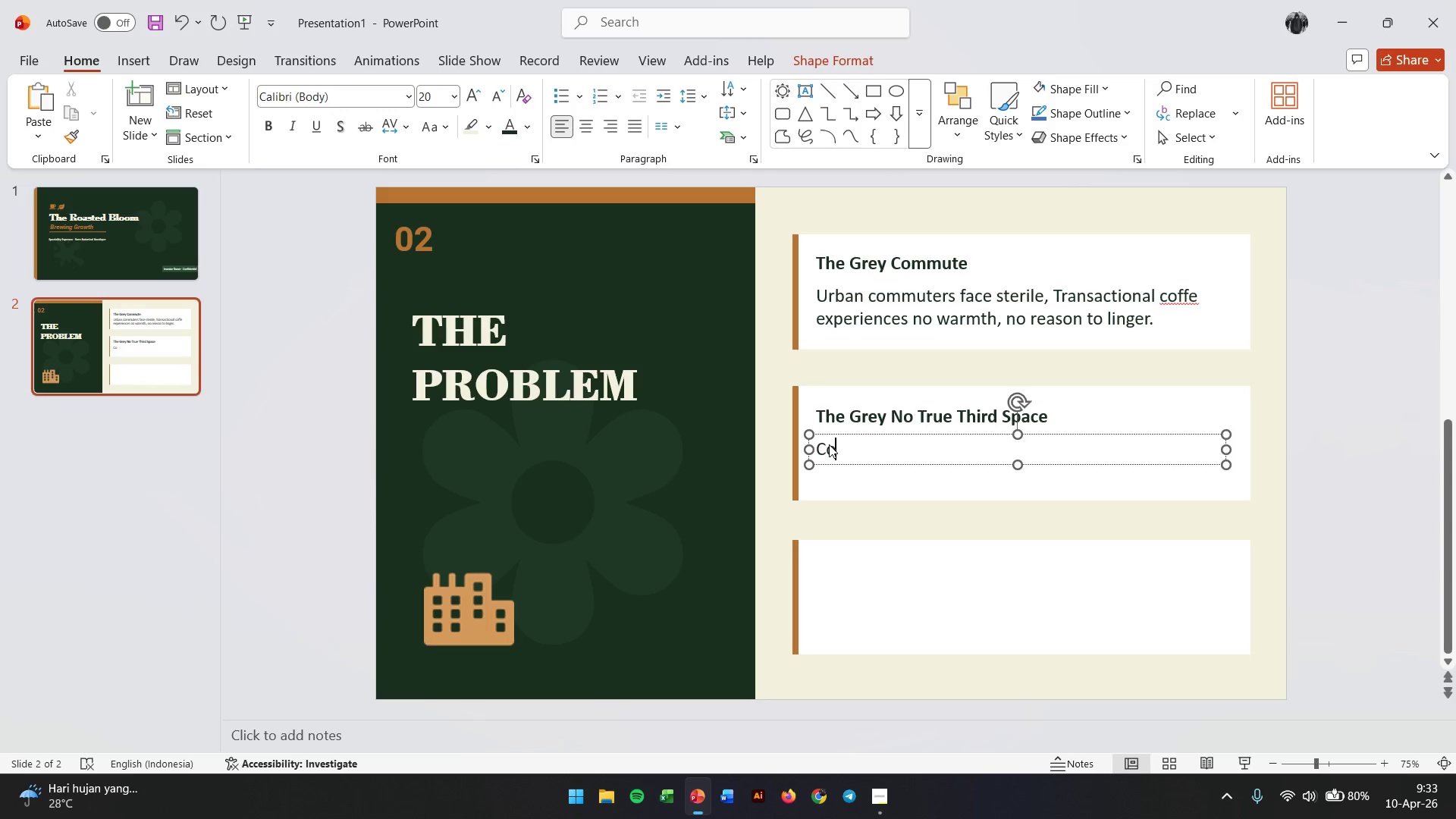 
type(ffee shops p)
key(Backspace)
type(offer caffeine, oa)
key(Backspace)
type(ffices offer productivity but nowehere)
key(Backspace)
key(Backspace)
key(Backspace)
key(Backspace)
key(Backspace)
type(here mergers restorative nature with premium hospitality.)
 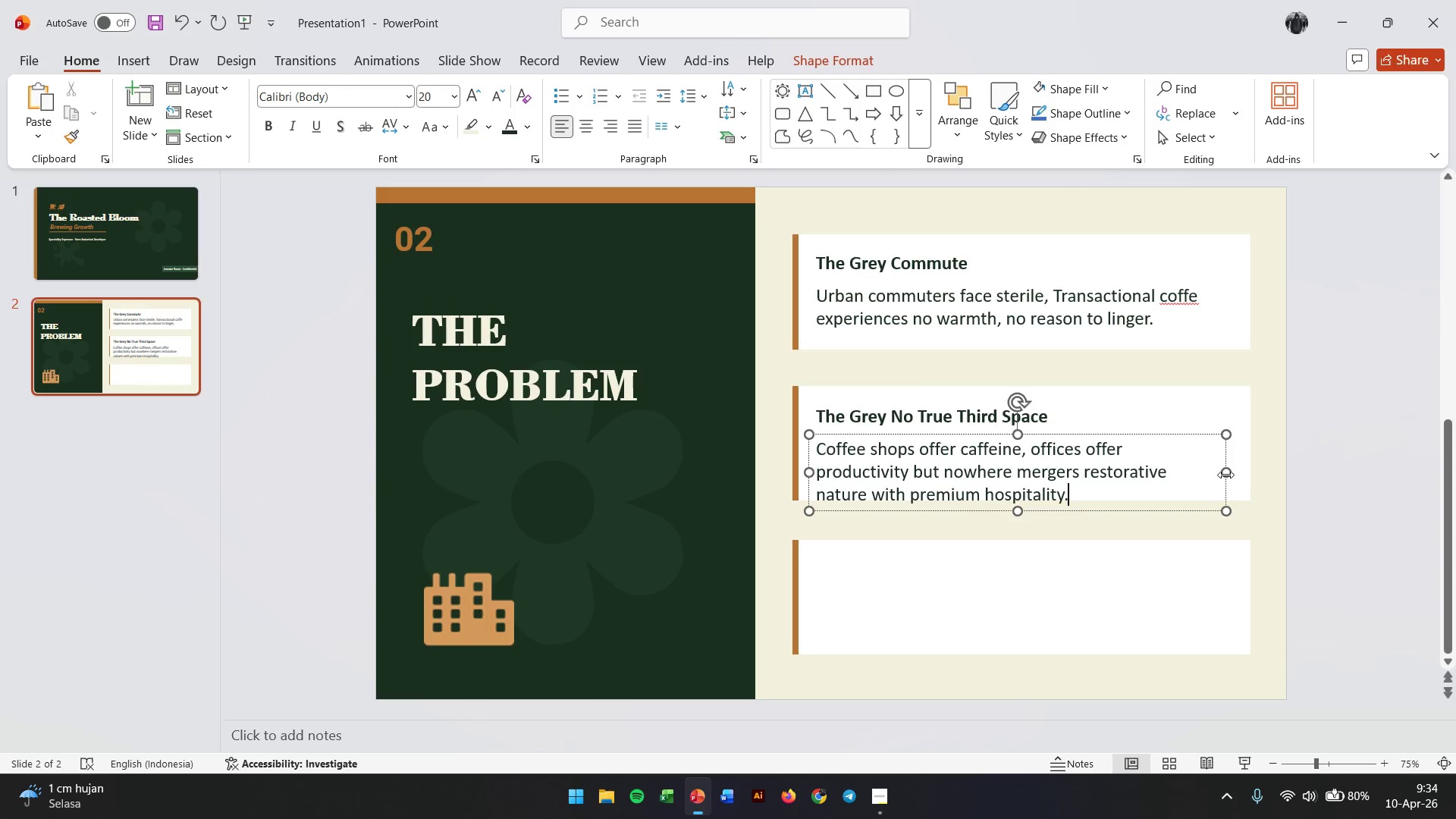 
left_click_drag(start_coordinate=[1225, 474], to_coordinate=[1239, 474])
 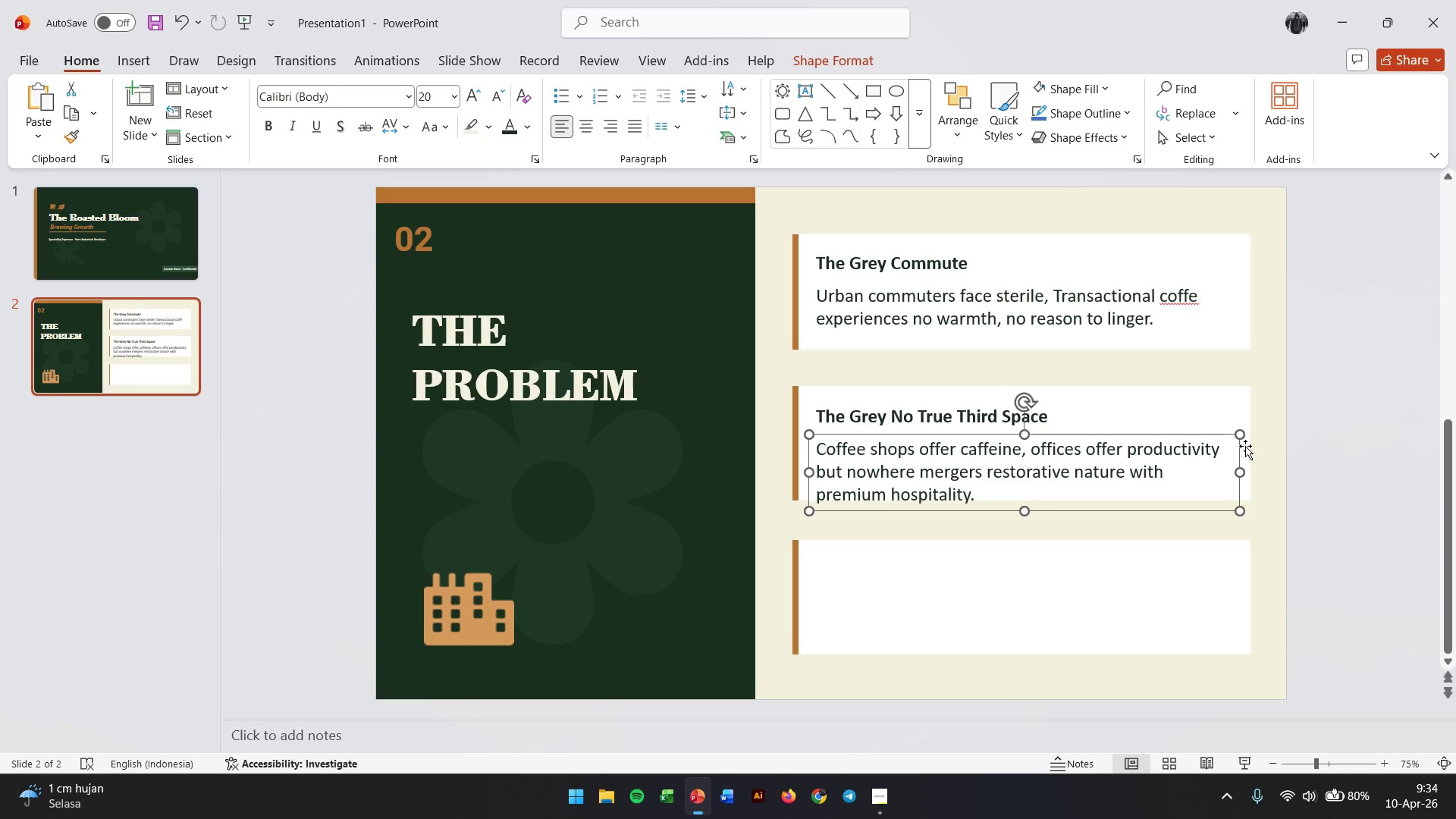 
left_click([1279, 459])
 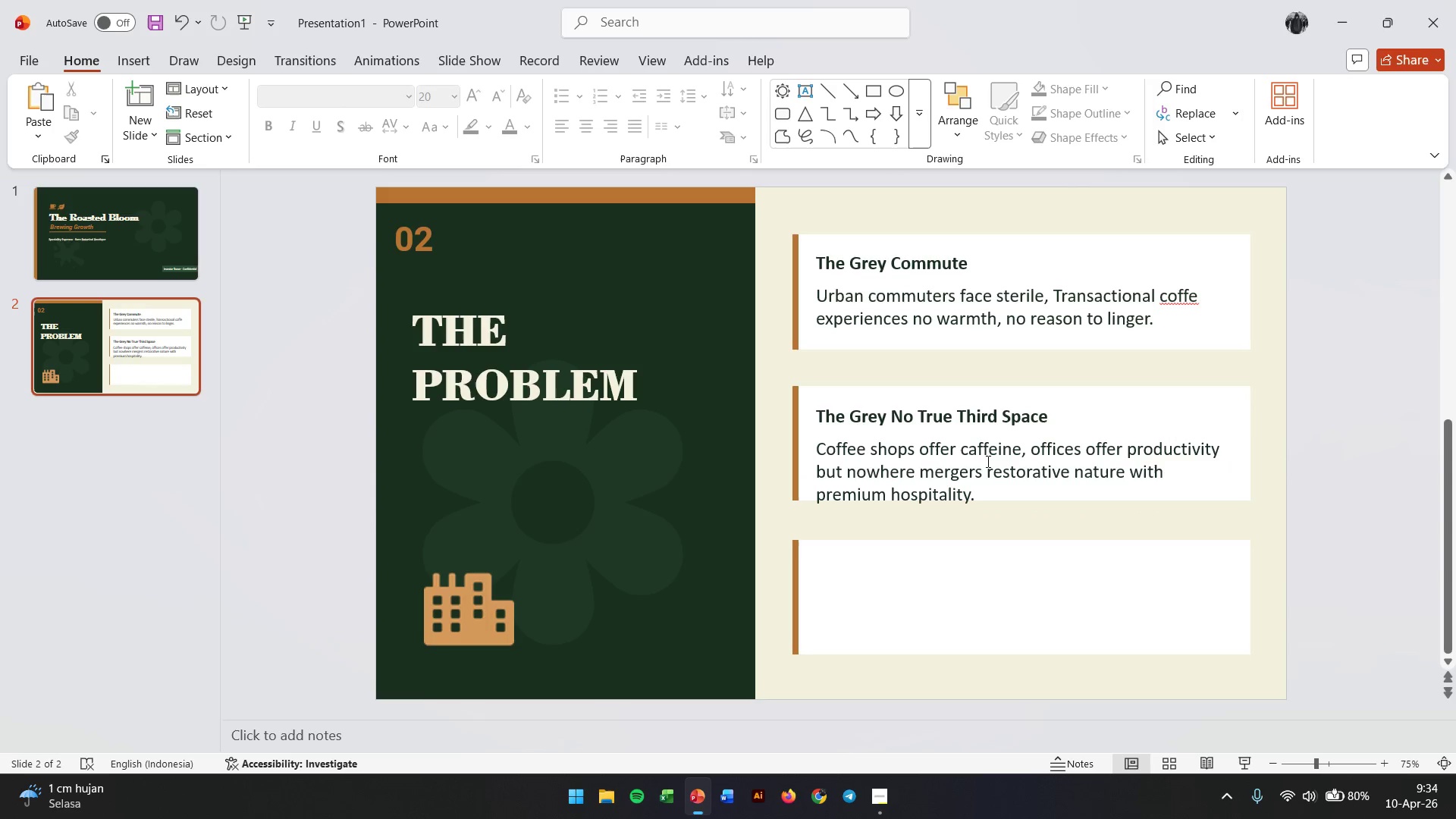 
left_click([987, 461])
 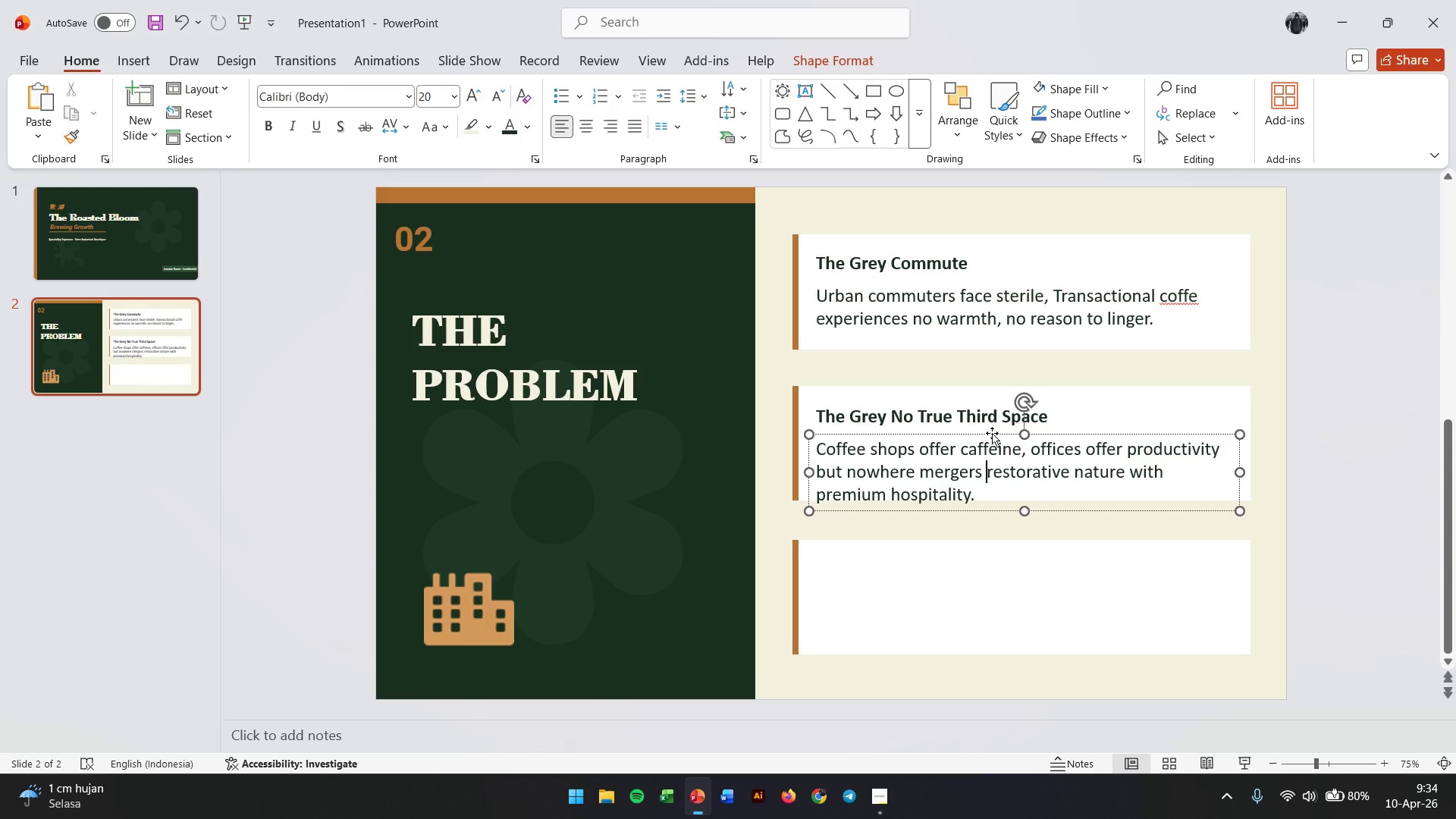 
left_click_drag(start_coordinate=[992, 431], to_coordinate=[992, 422])
 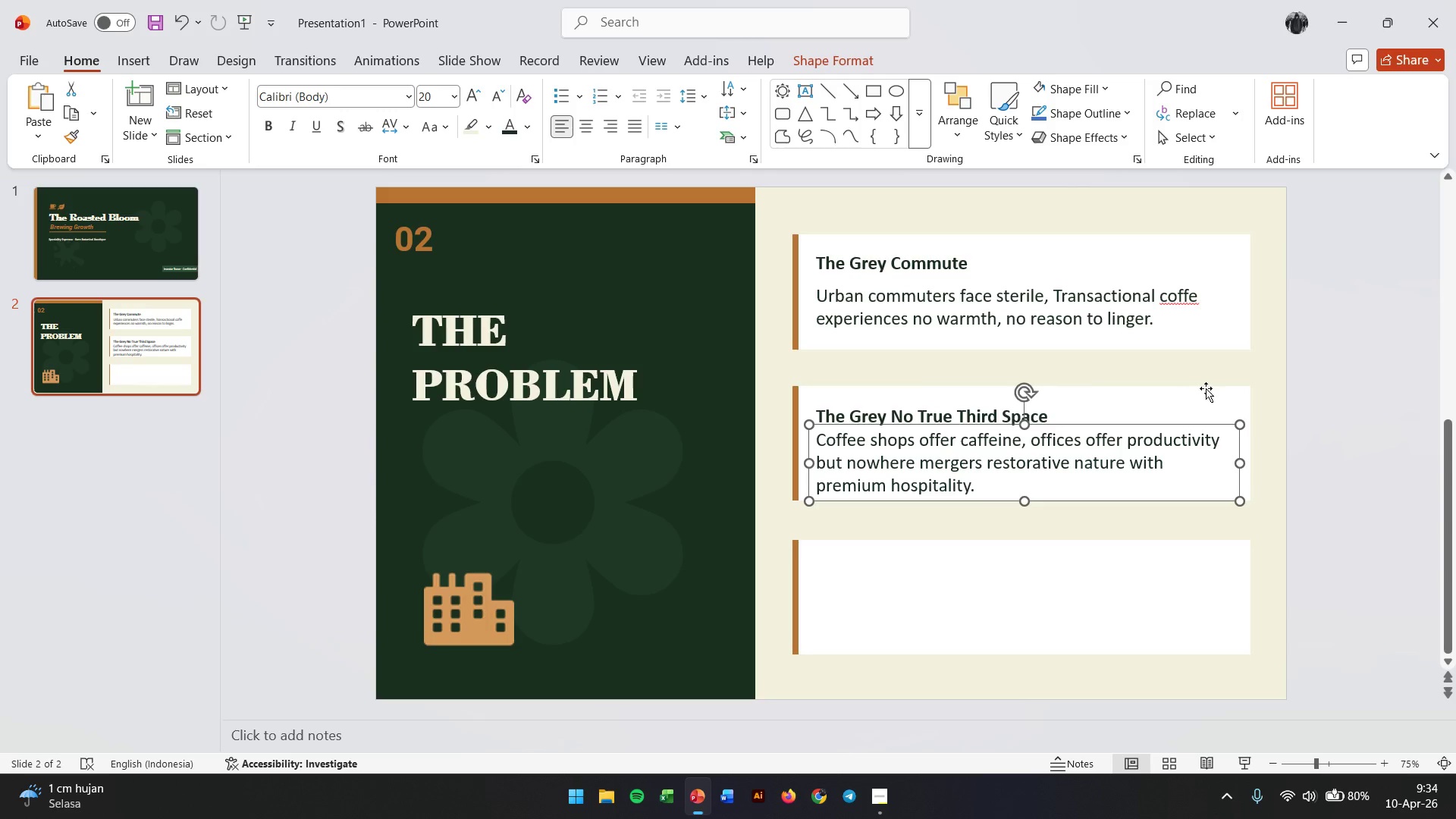 
left_click([1322, 385])
 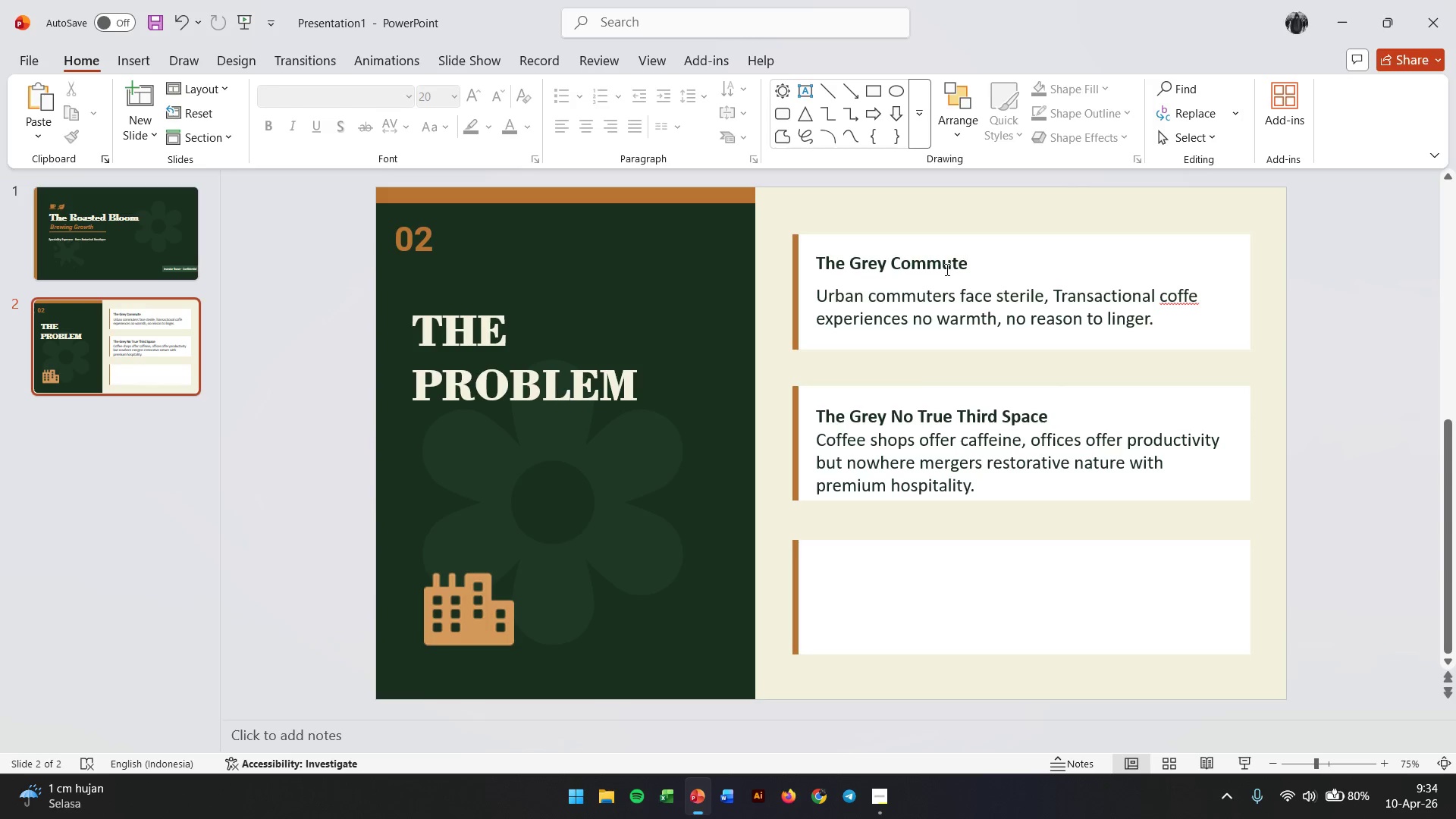 
left_click([934, 259])
 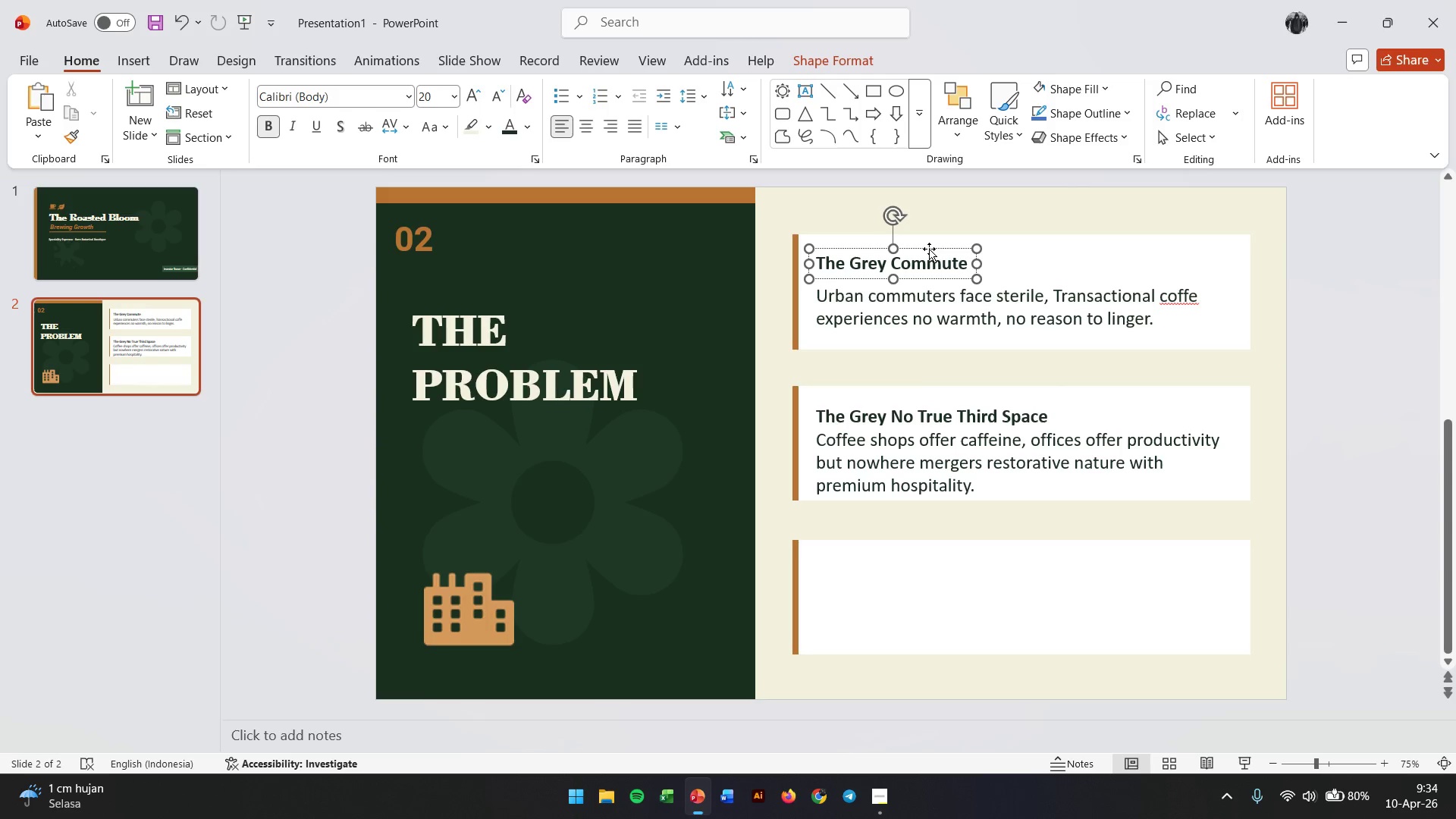 
left_click_drag(start_coordinate=[929, 249], to_coordinate=[929, 243])
 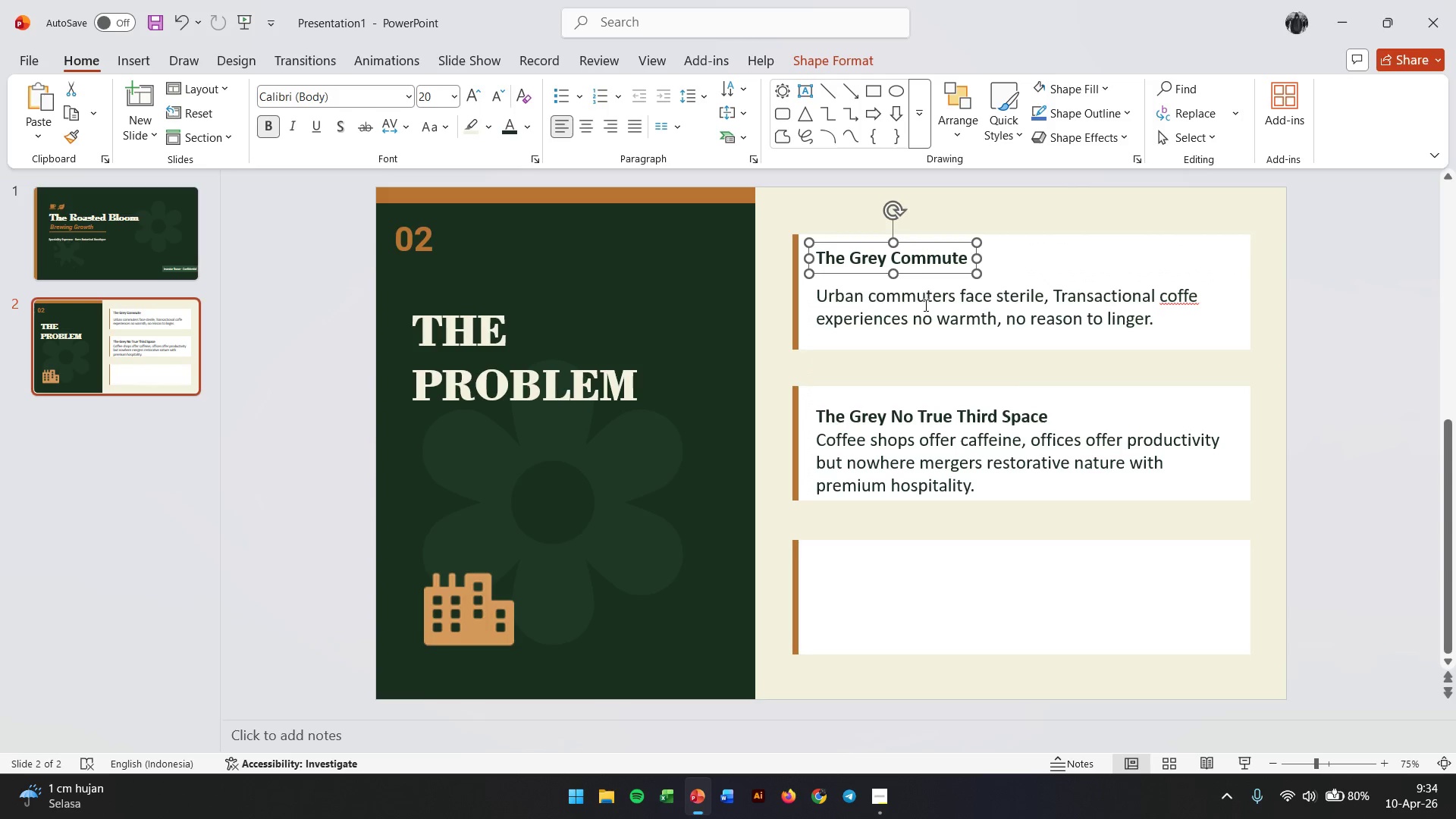 
left_click([923, 314])
 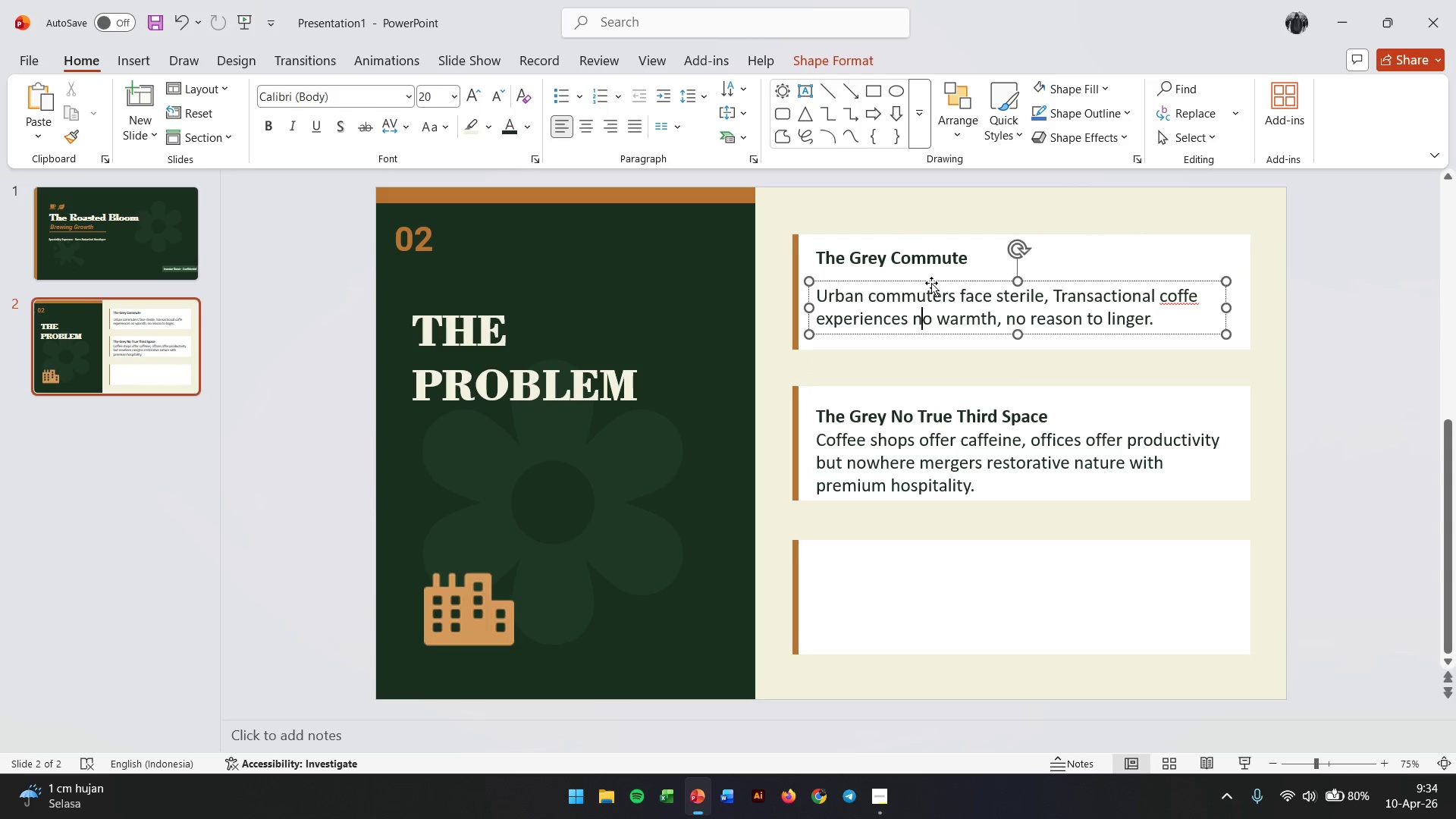 
left_click_drag(start_coordinate=[932, 281], to_coordinate=[932, 274])
 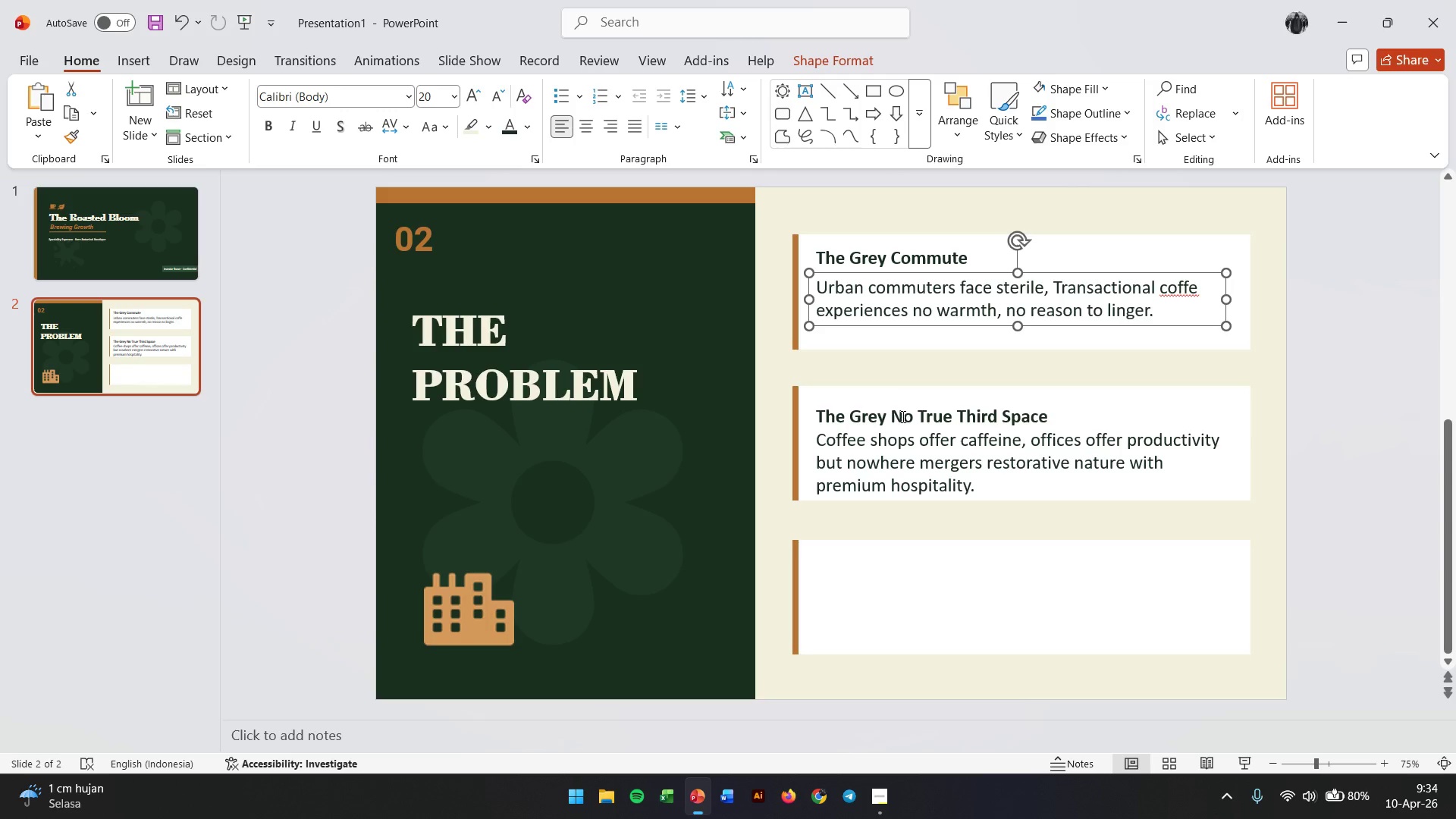 
left_click([902, 413])
 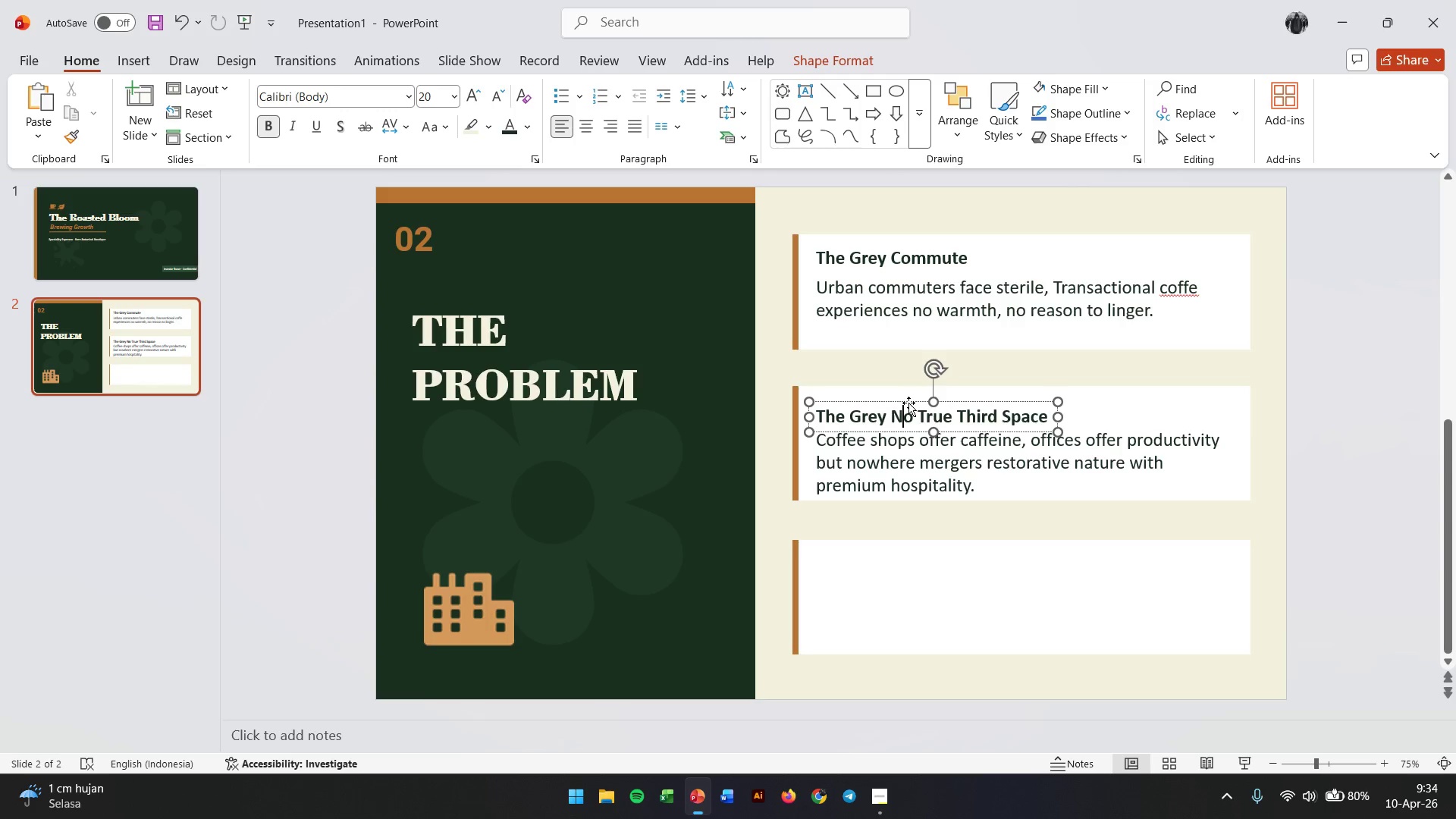 
left_click_drag(start_coordinate=[908, 403], to_coordinate=[909, 394])
 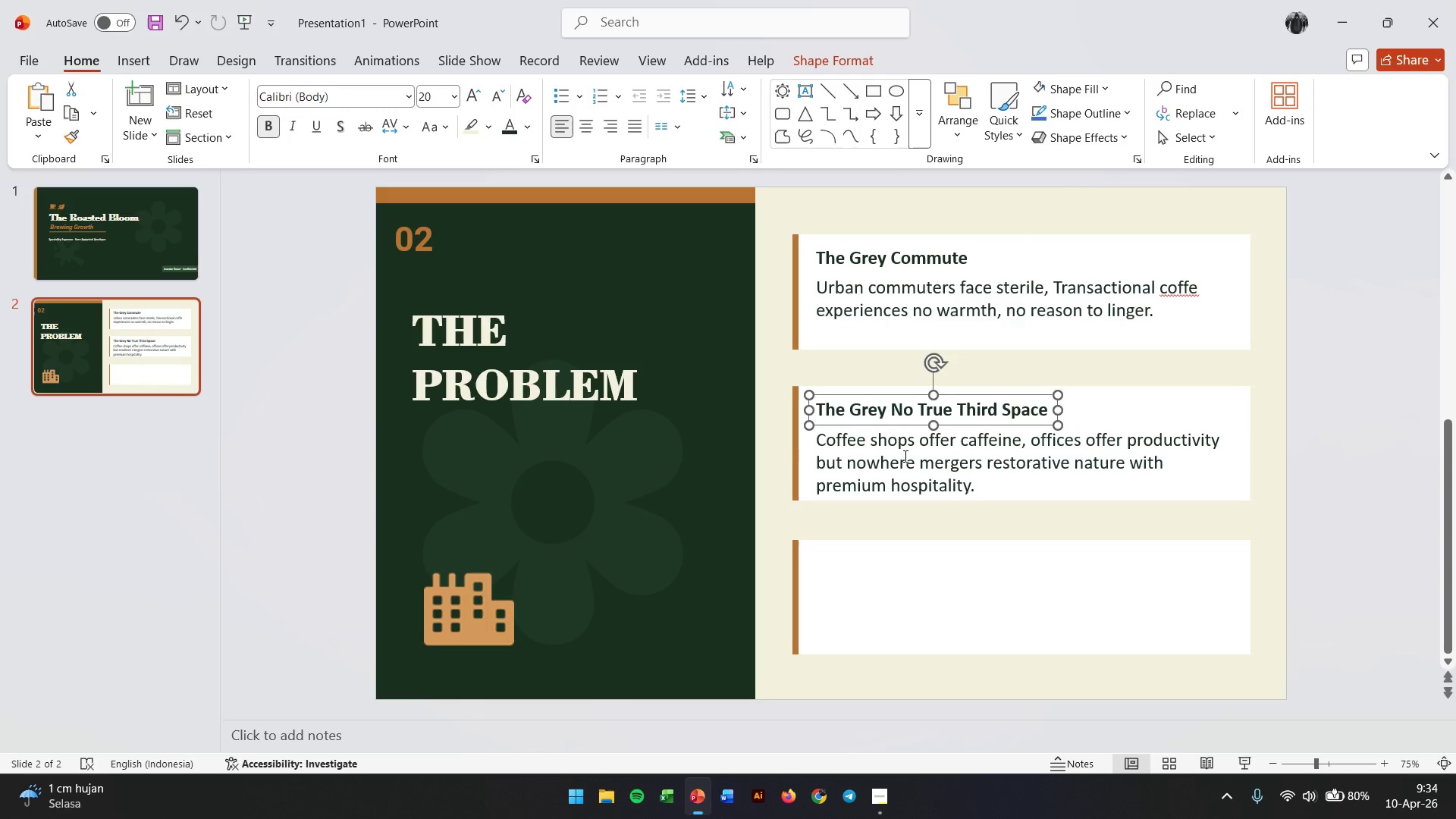 
left_click([904, 456])
 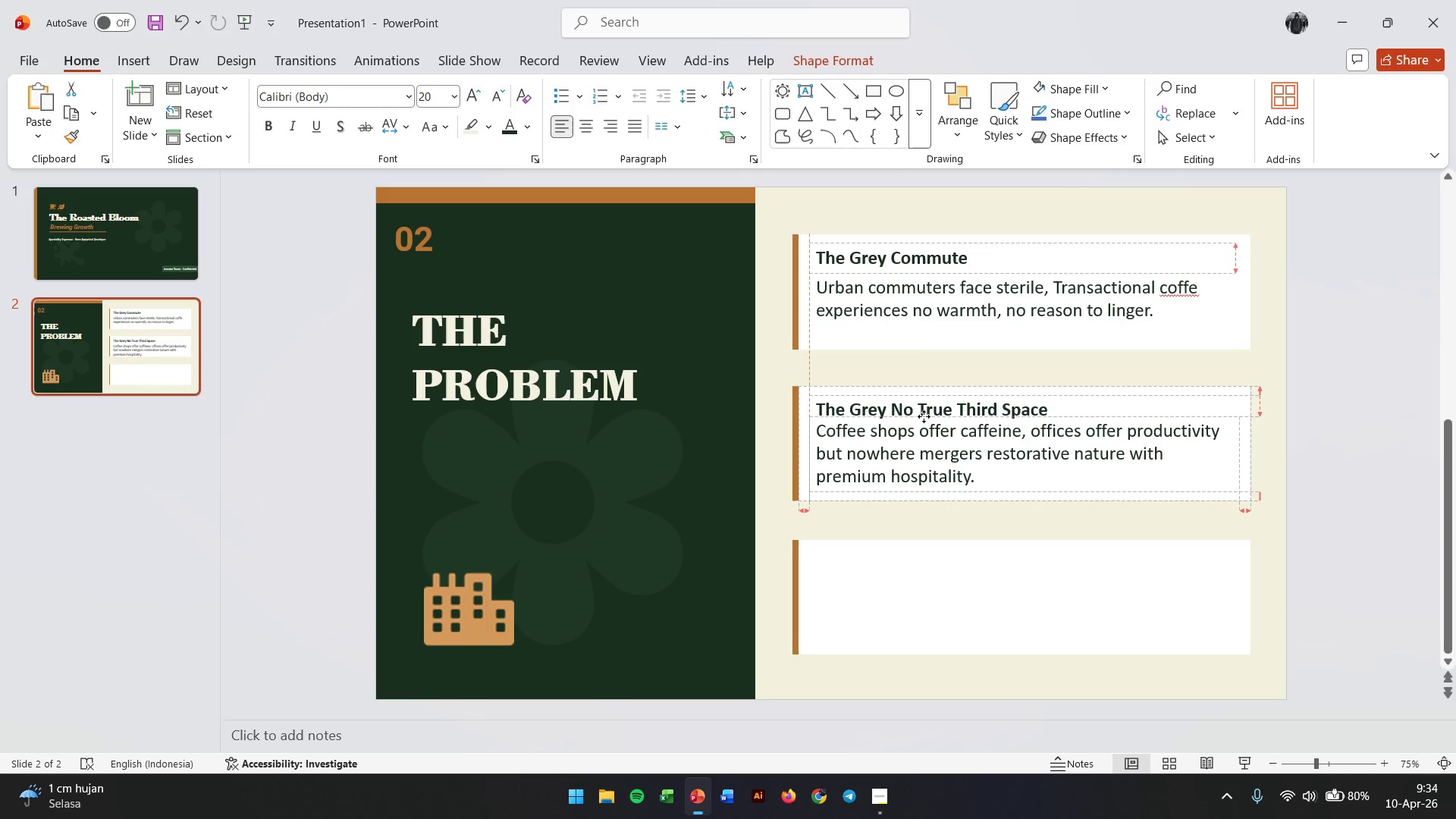 
wait(8.62)
 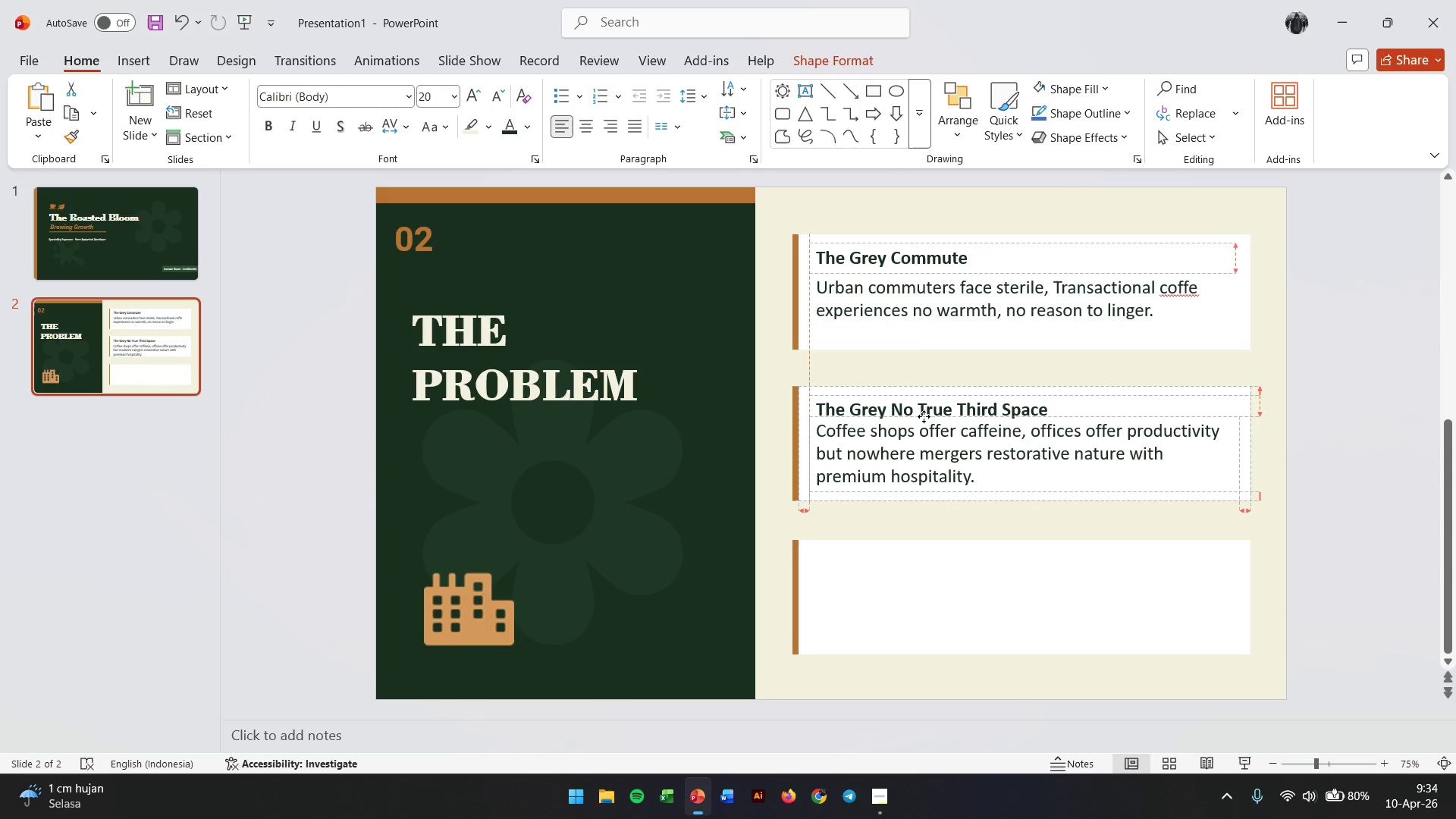 
left_click_drag(start_coordinate=[1237, 461], to_coordinate=[1247, 461])
 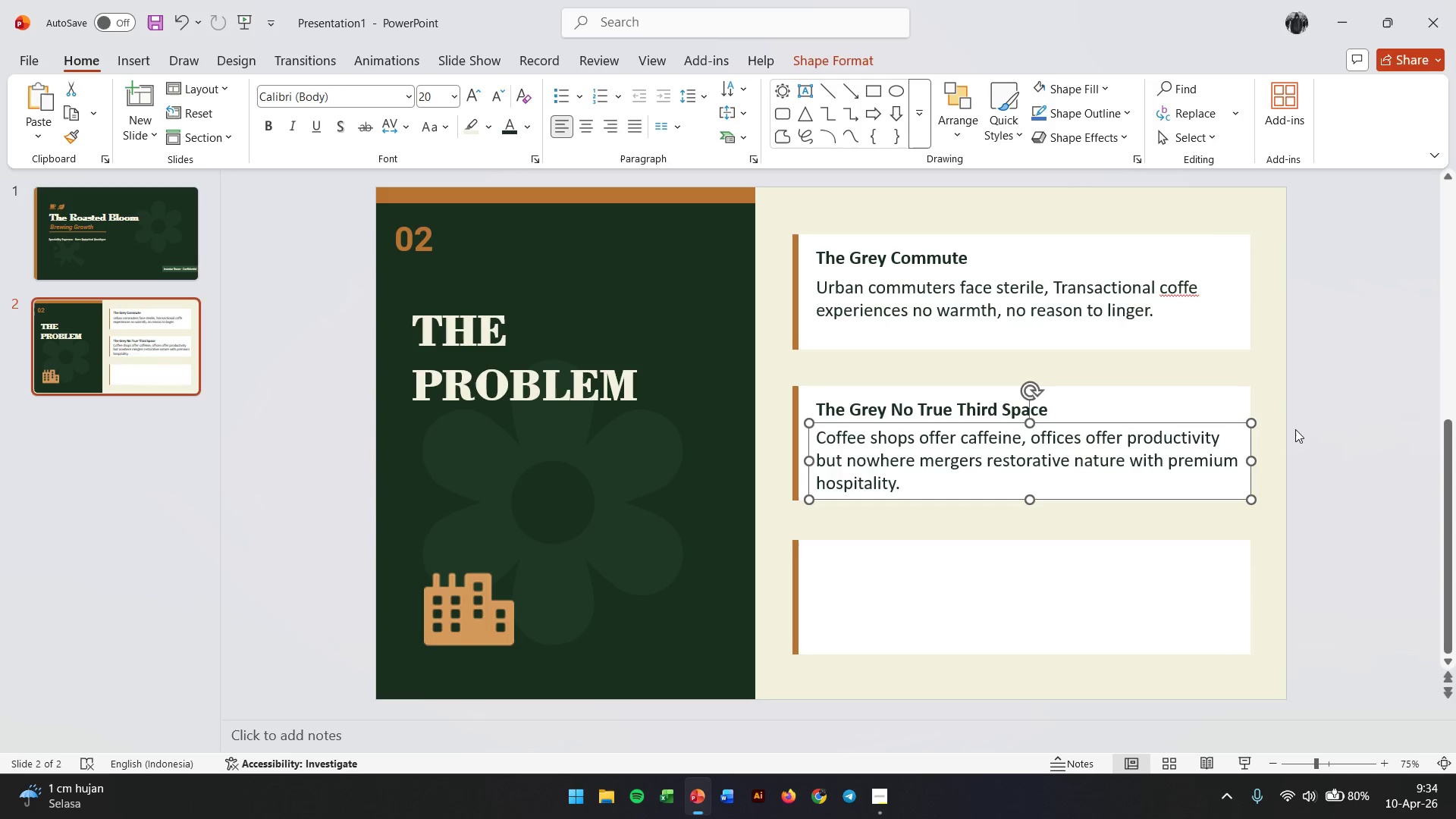 
left_click([1298, 429])
 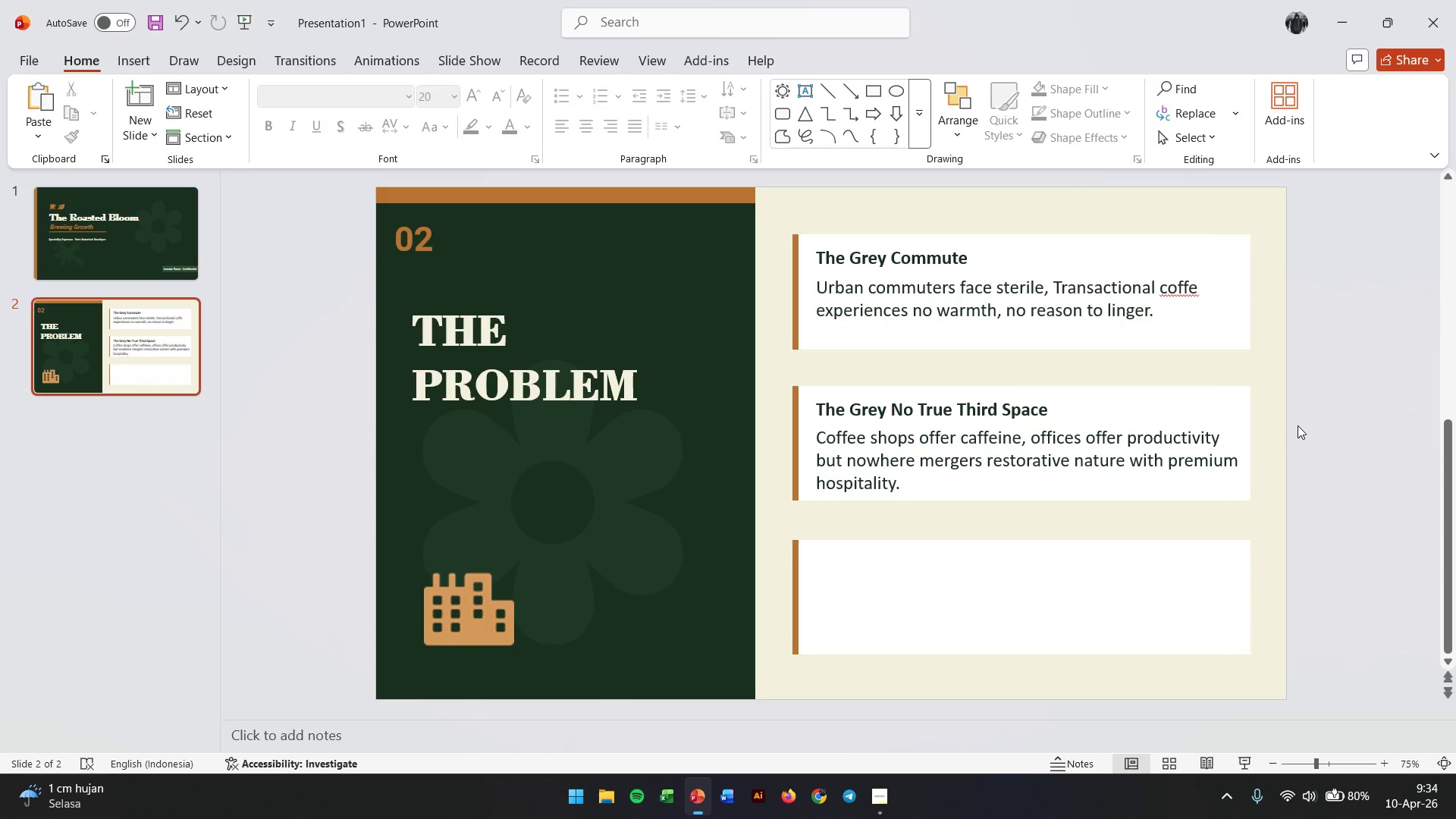 
wait(7.69)
 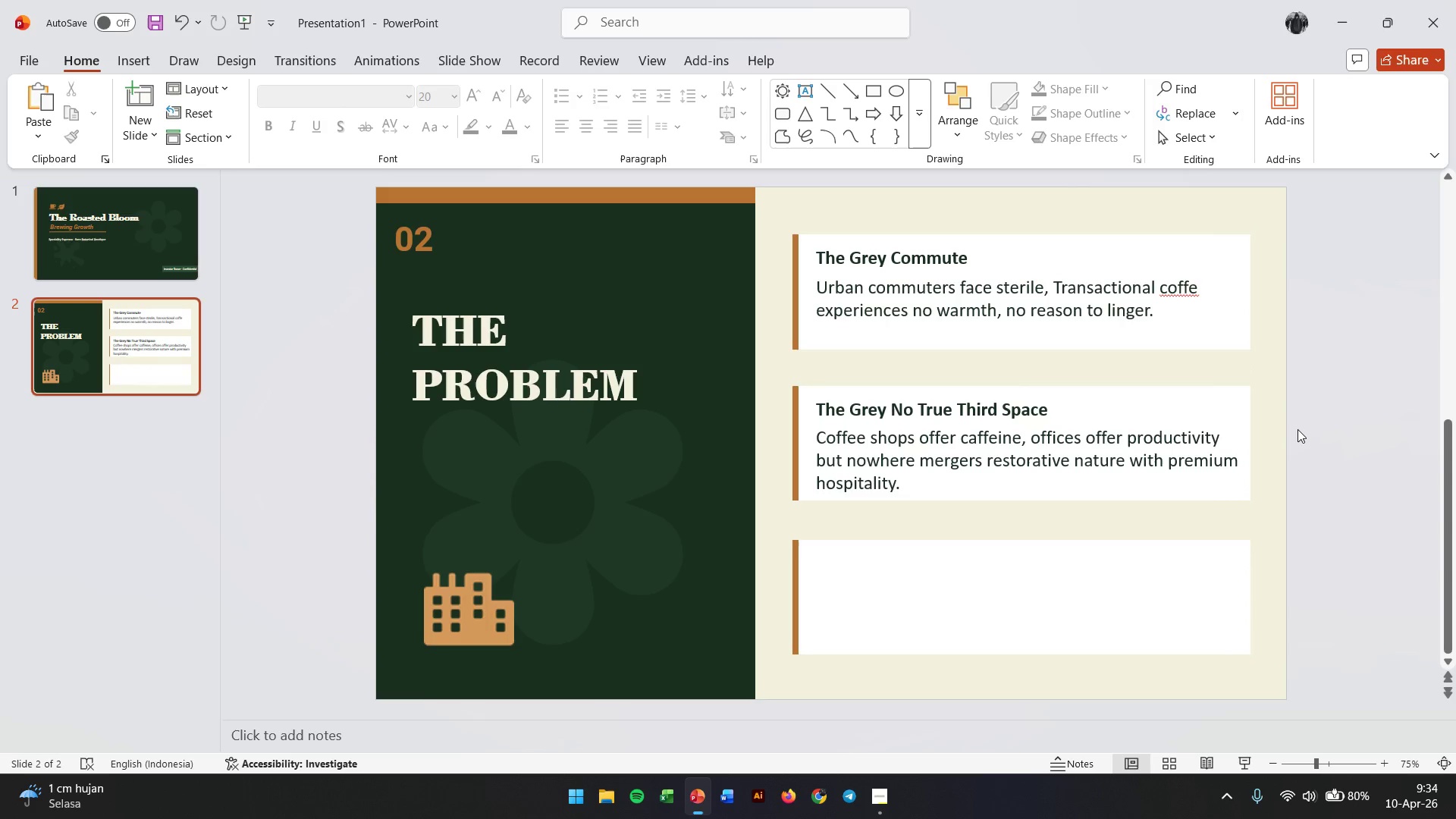 
left_click([1068, 310])
 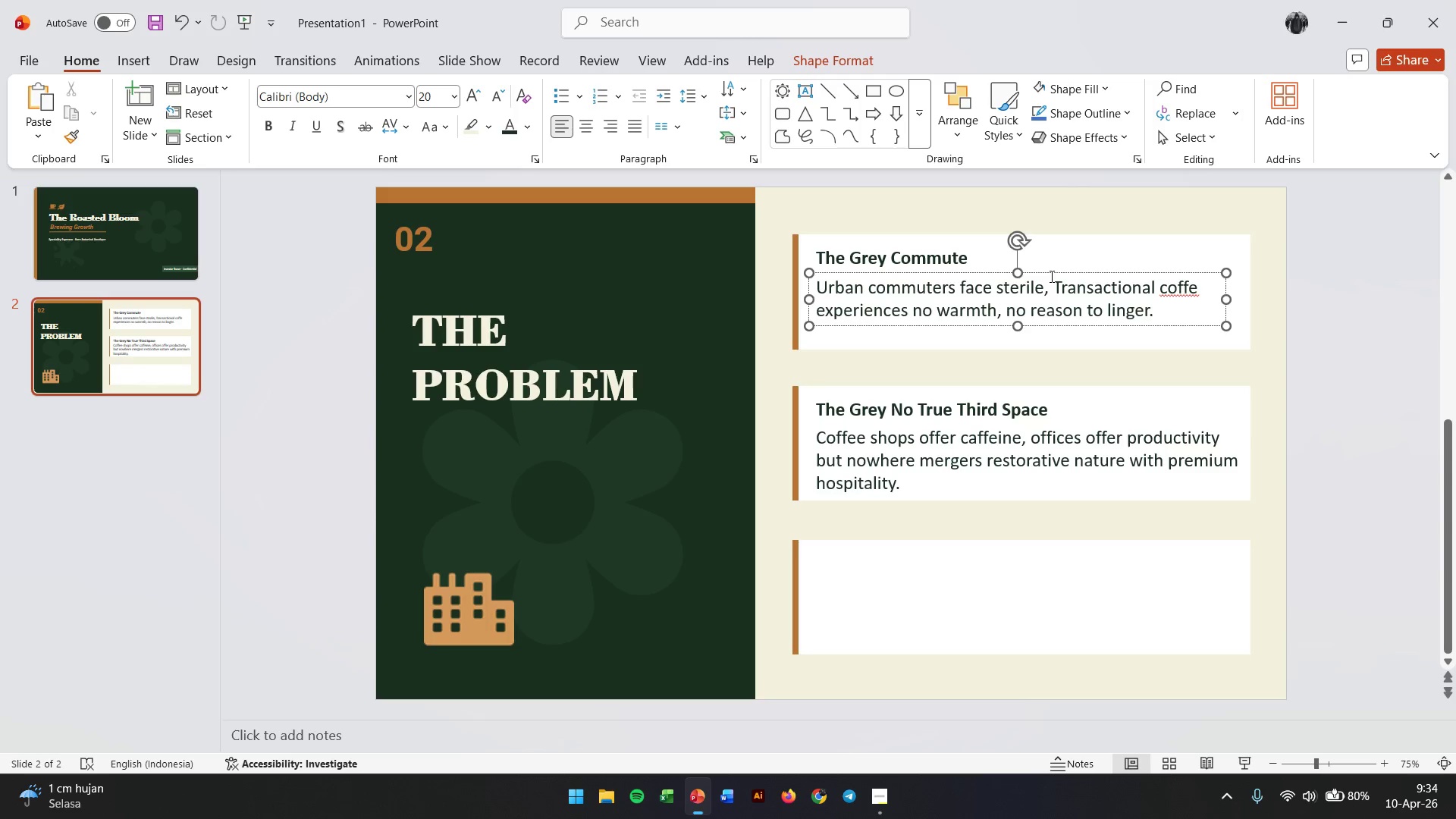 
left_click([1052, 274])
 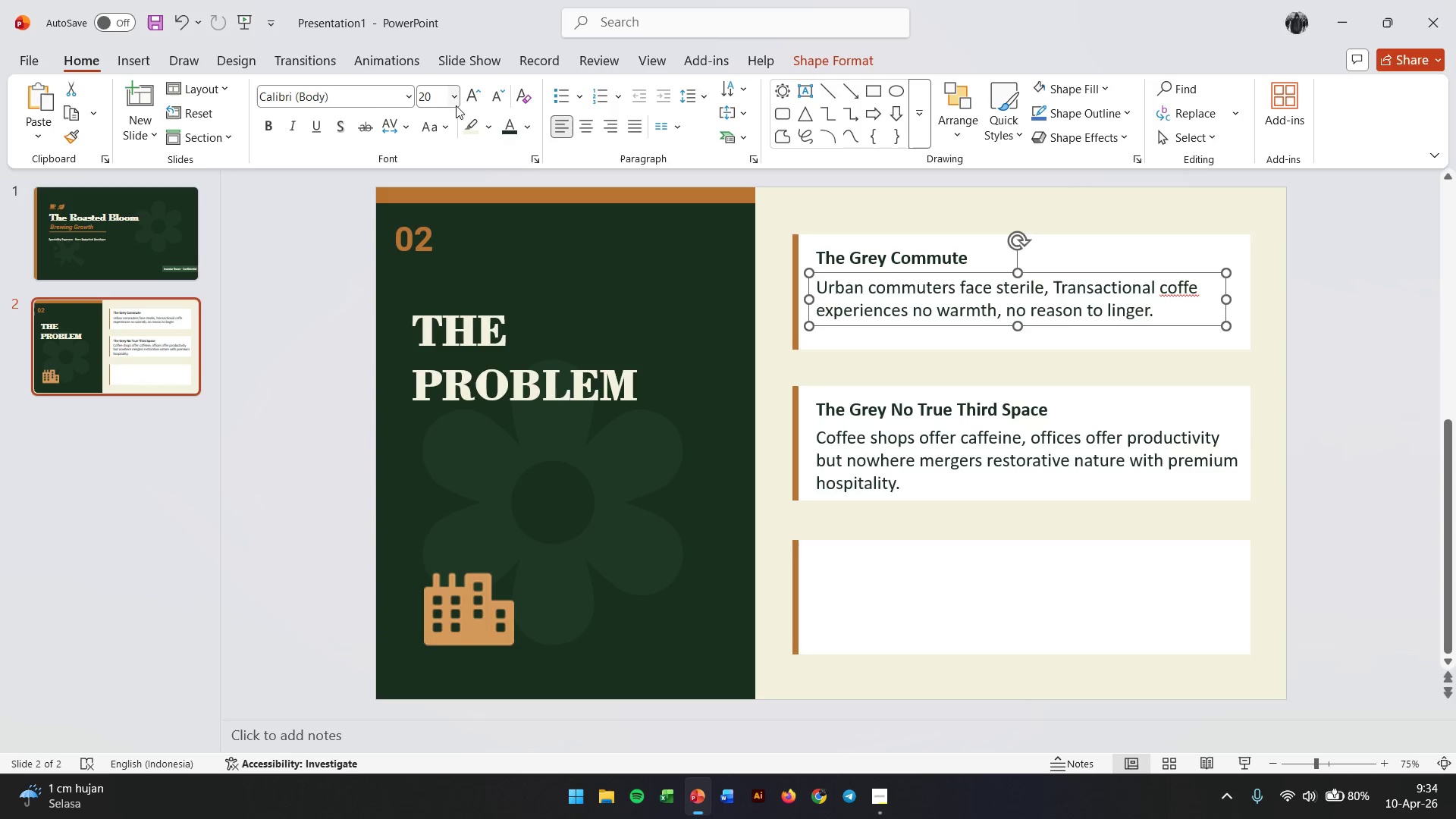 
left_click([490, 96])
 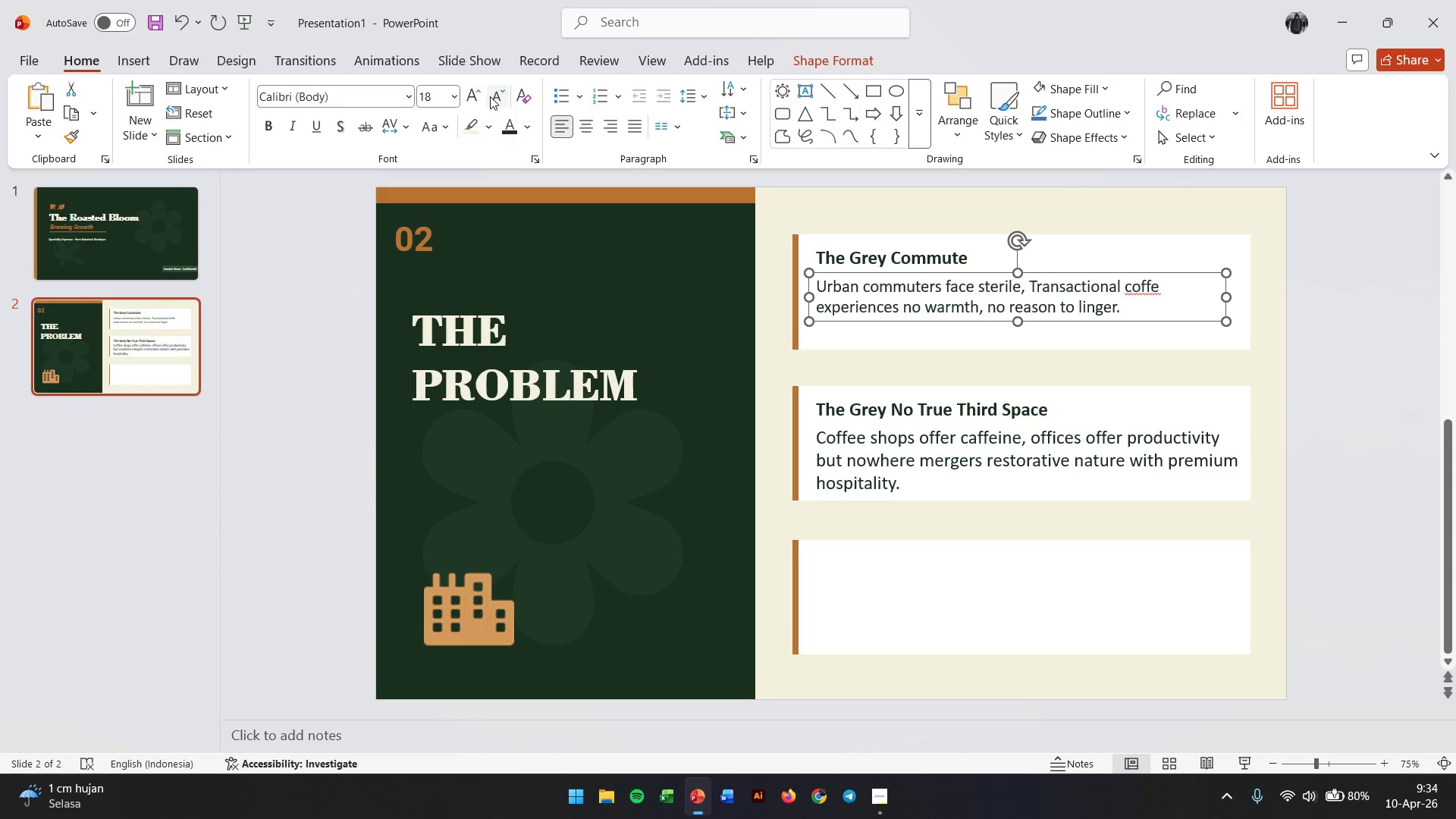 
left_click([490, 96])
 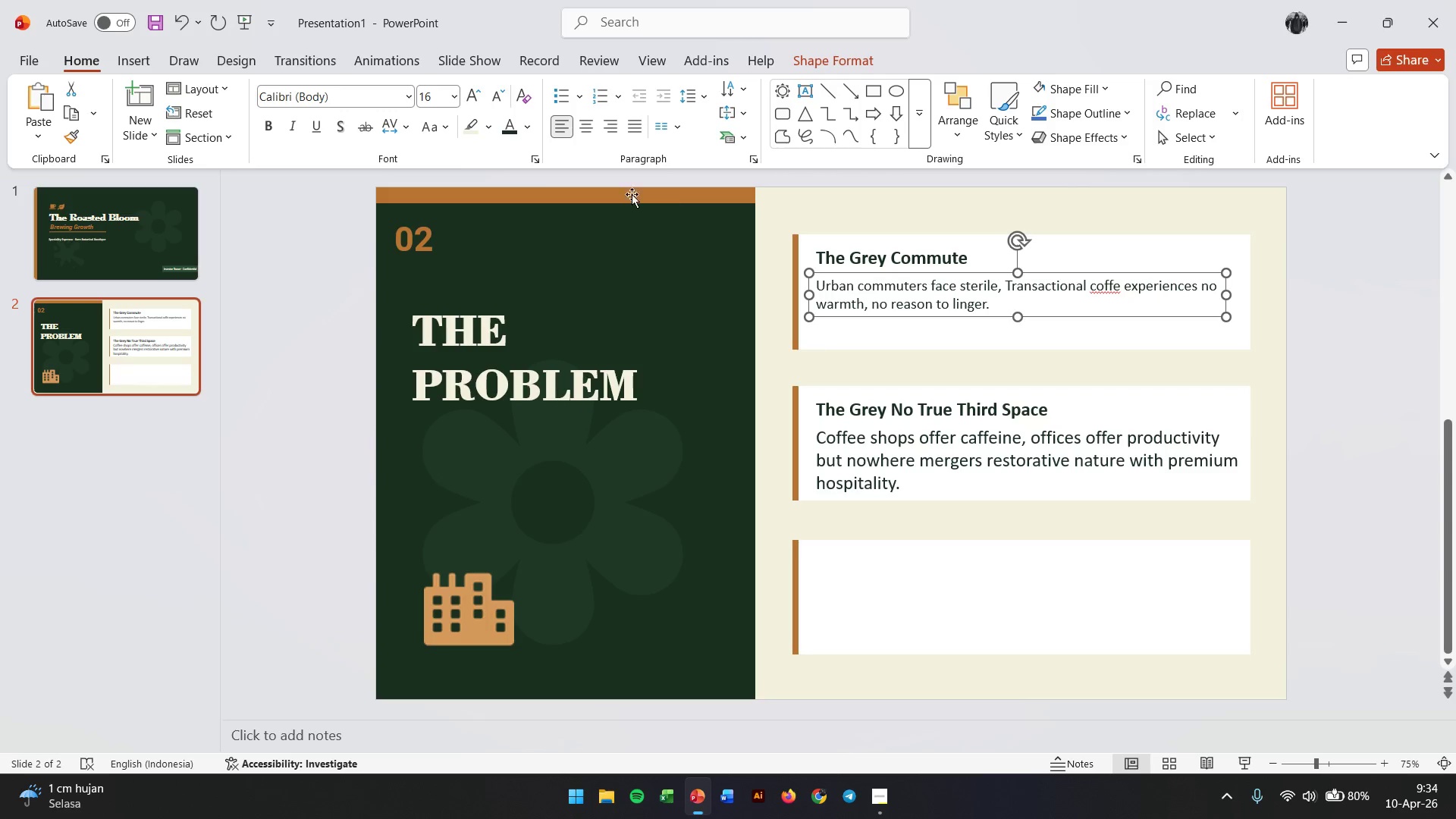 
left_click([277, 130])
 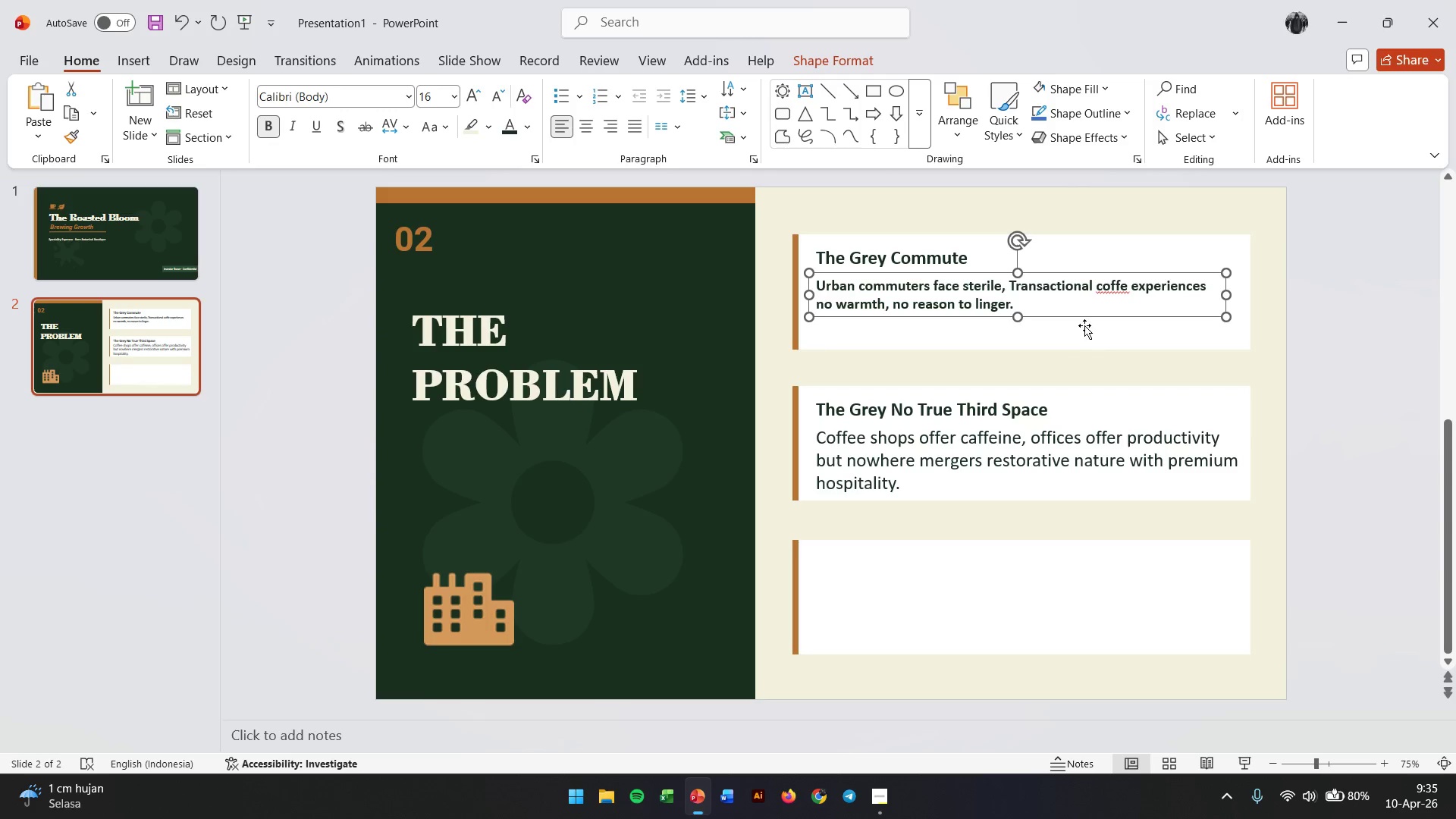 
left_click_drag(start_coordinate=[1084, 317], to_coordinate=[1084, 324])
 